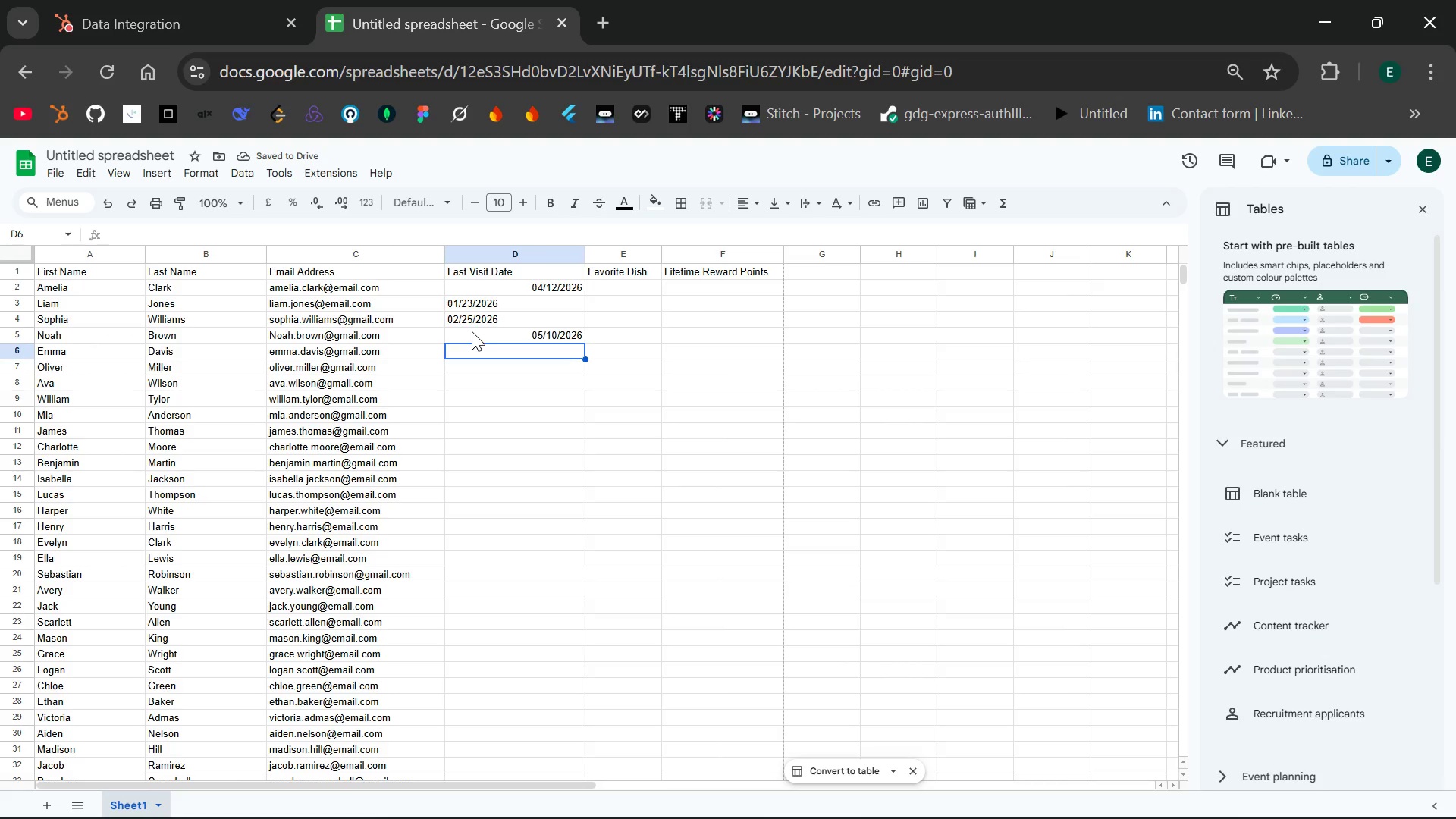 
wait(5.08)
 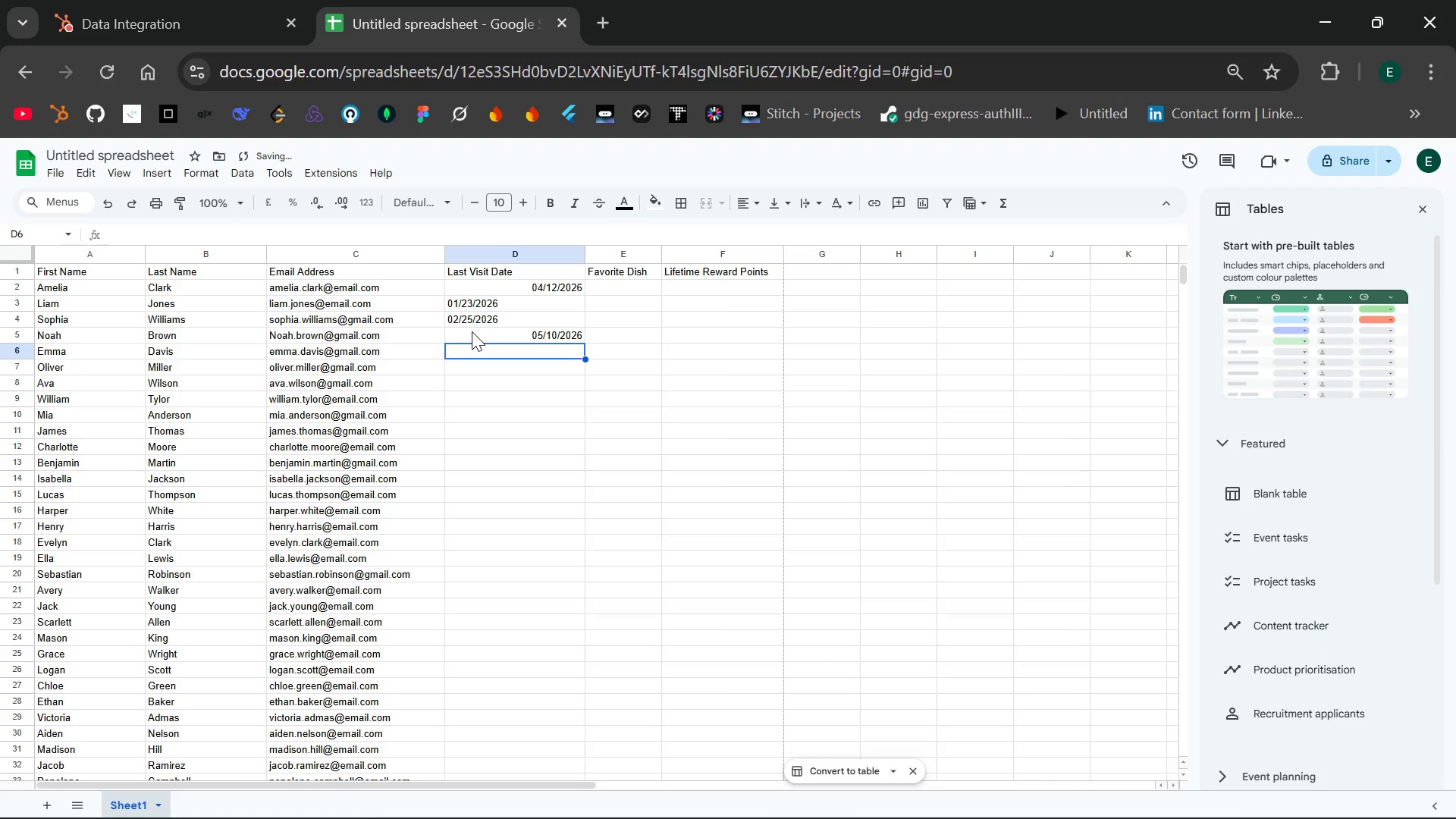 
type(03/12/)
 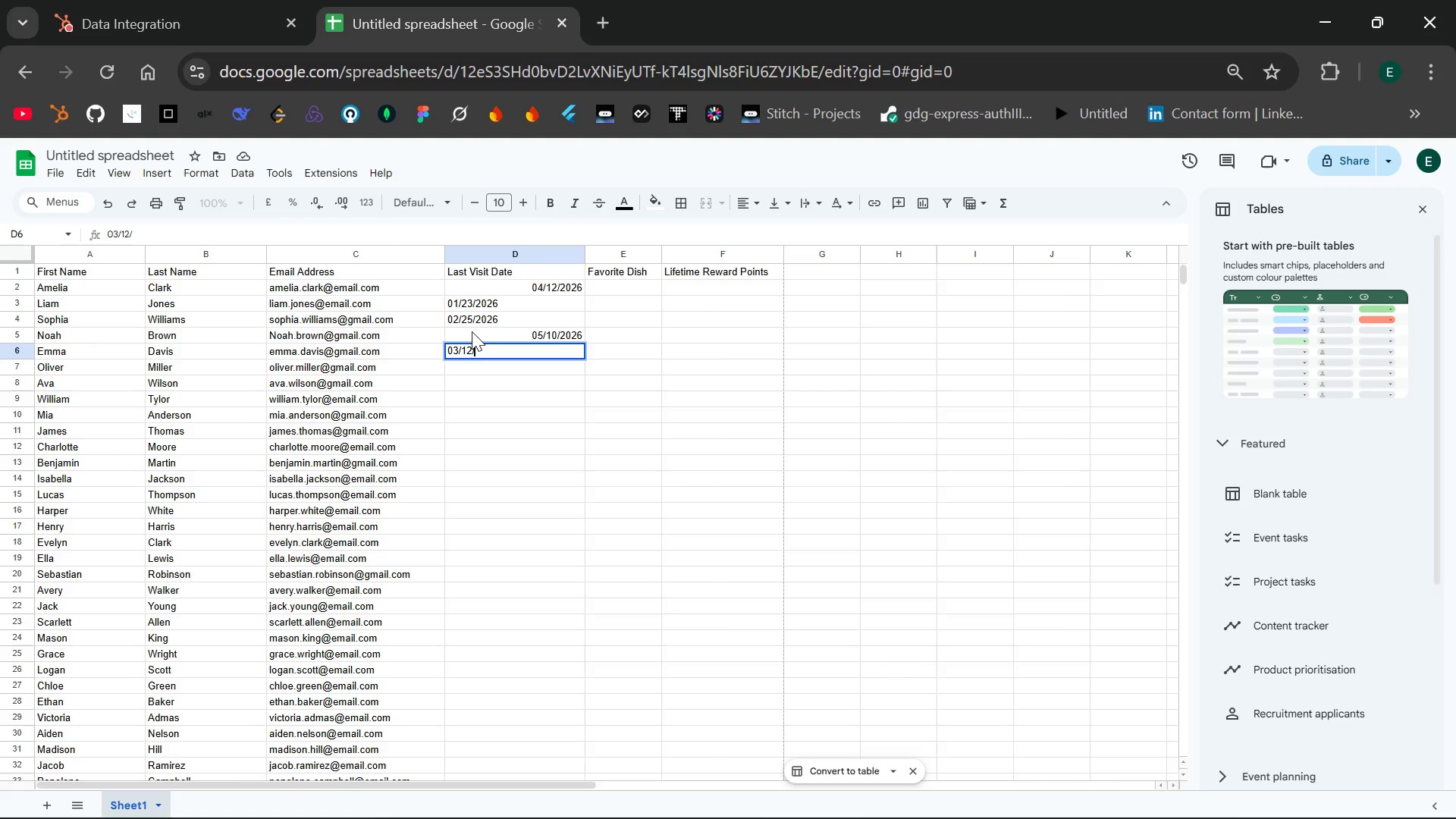 
wait(5.67)
 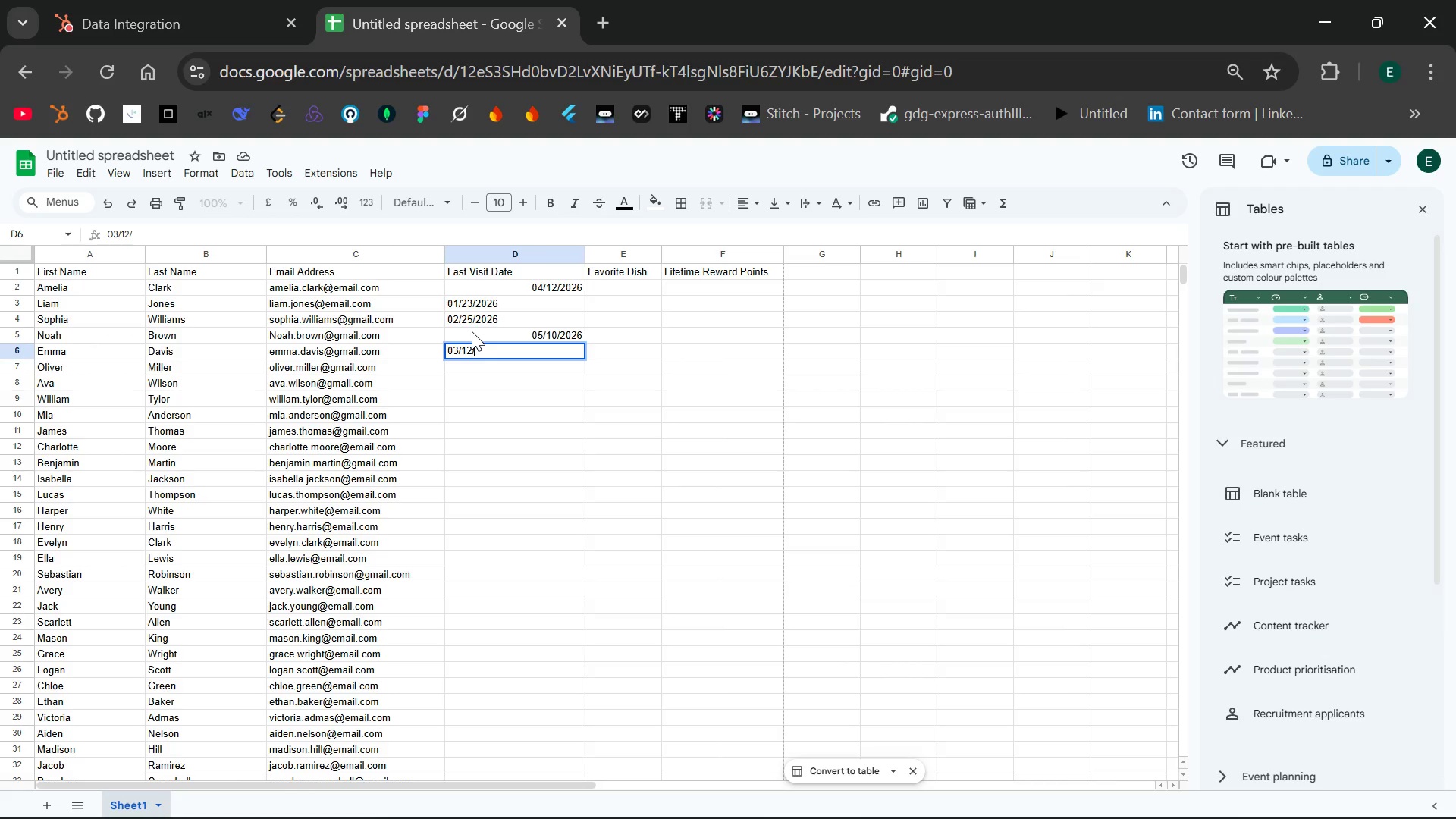 
type(2026)
 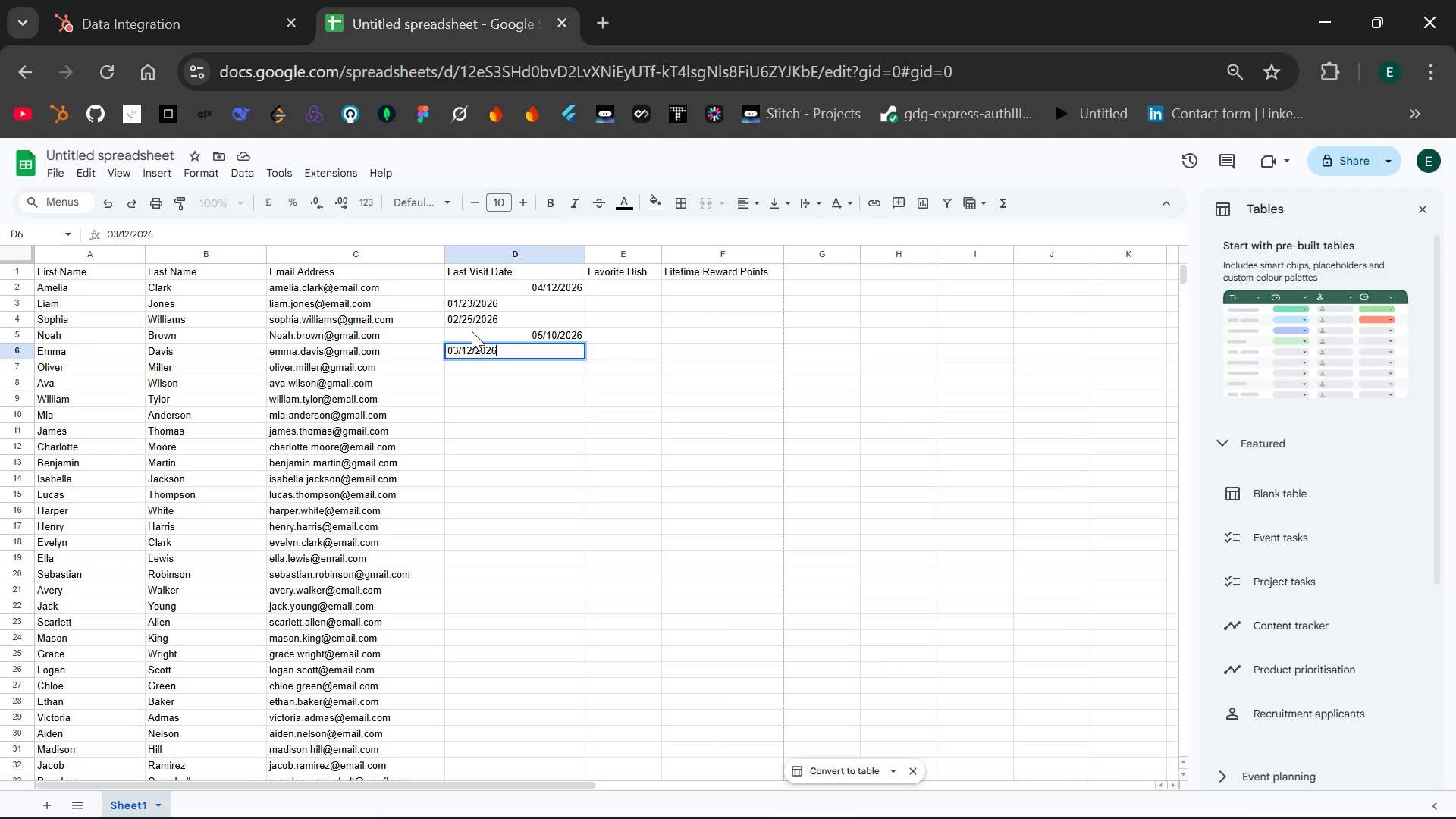 
key(Enter)
 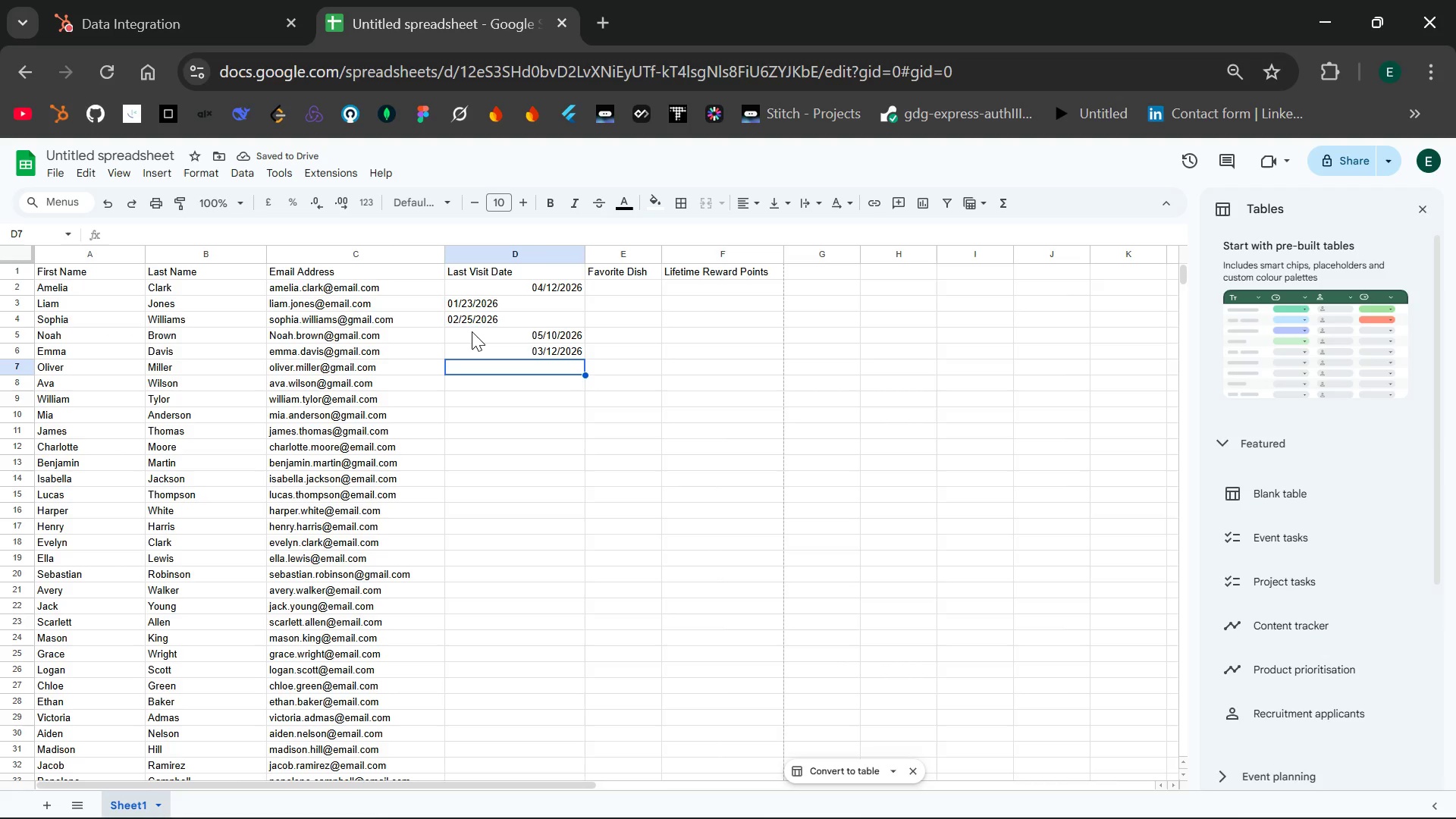 
type(06/28/2026)
 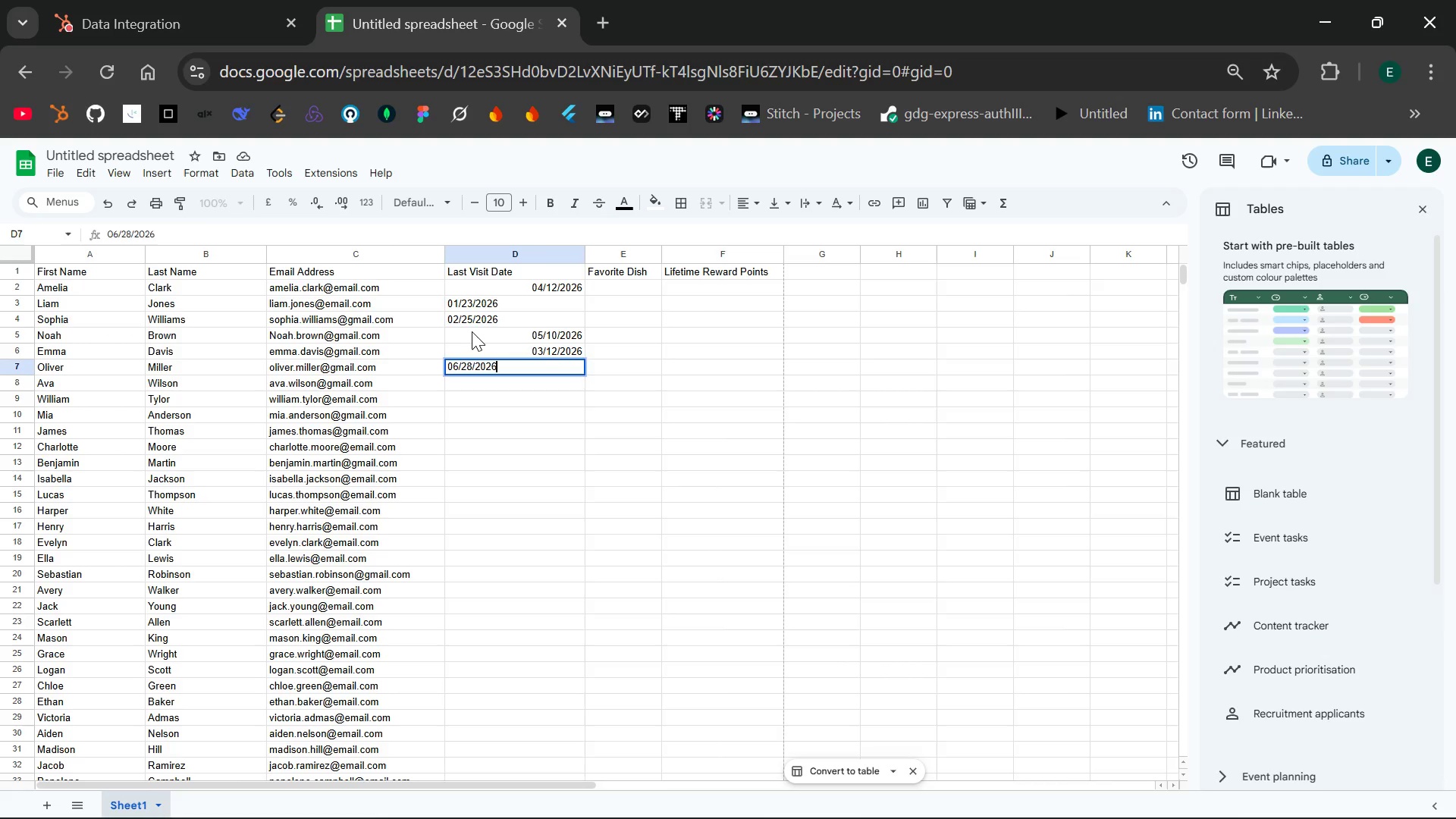 
key(Enter)
 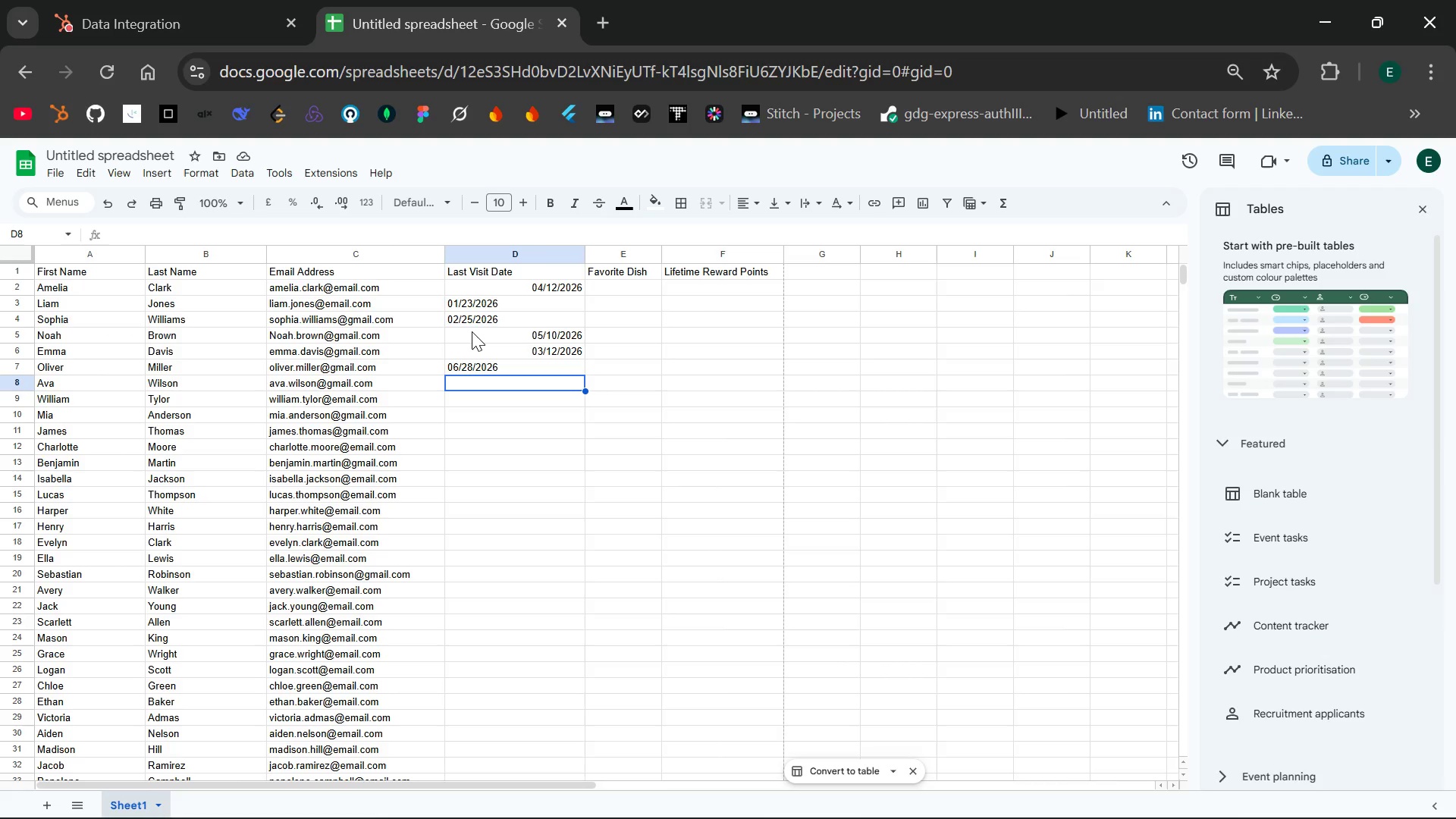 
wait(7.59)
 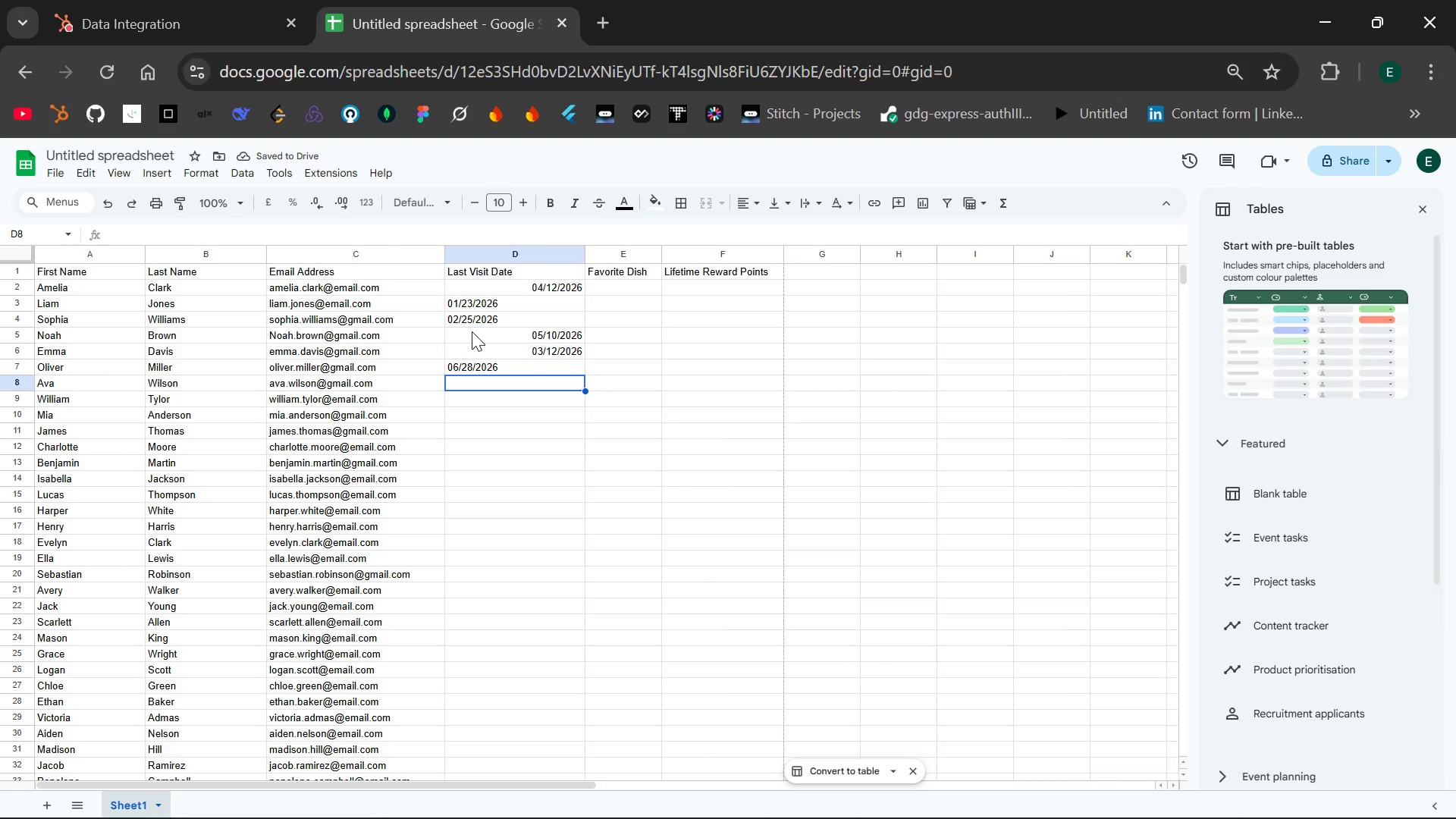 
type(01/05/2026)
 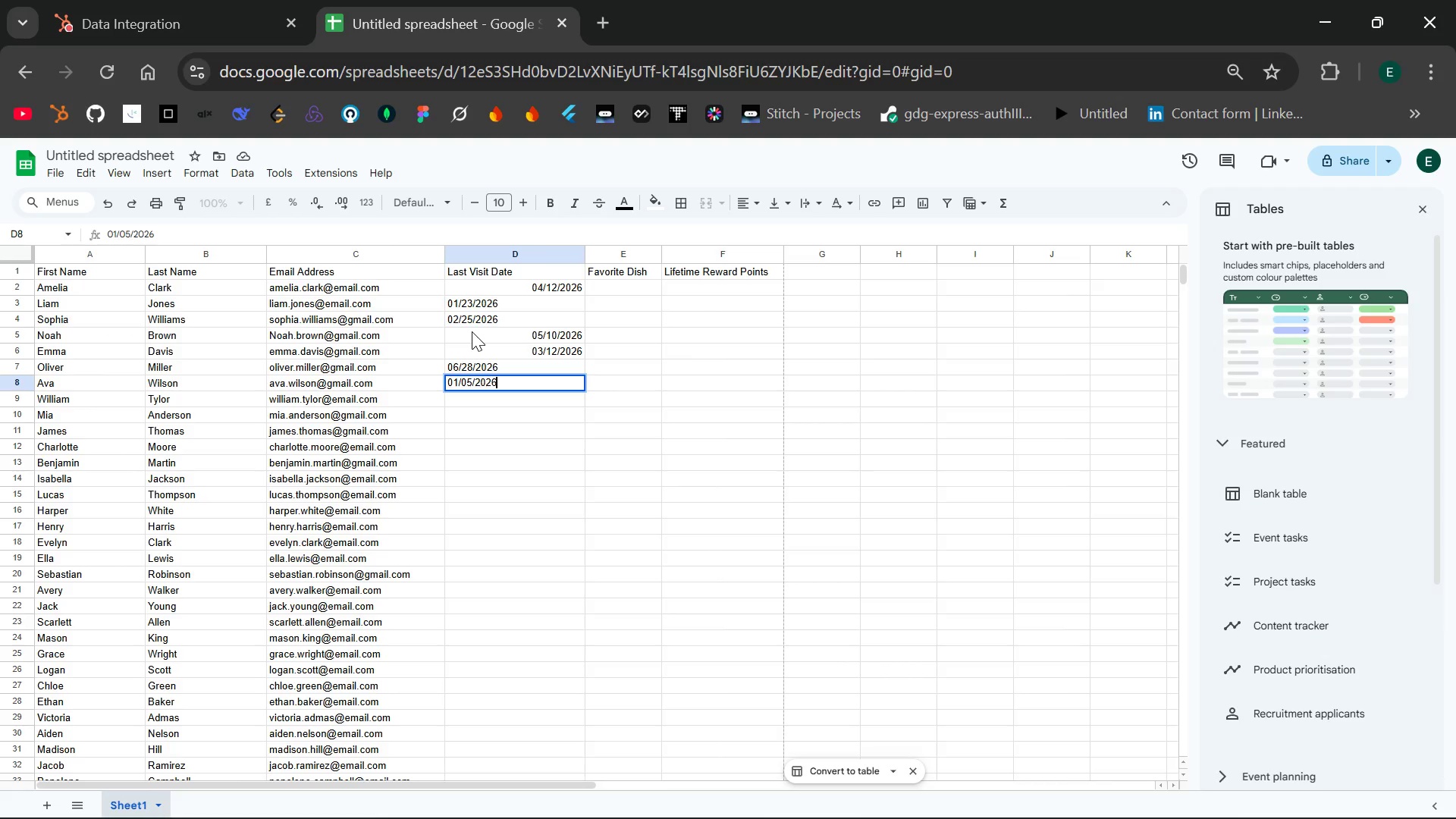 
key(Enter)
 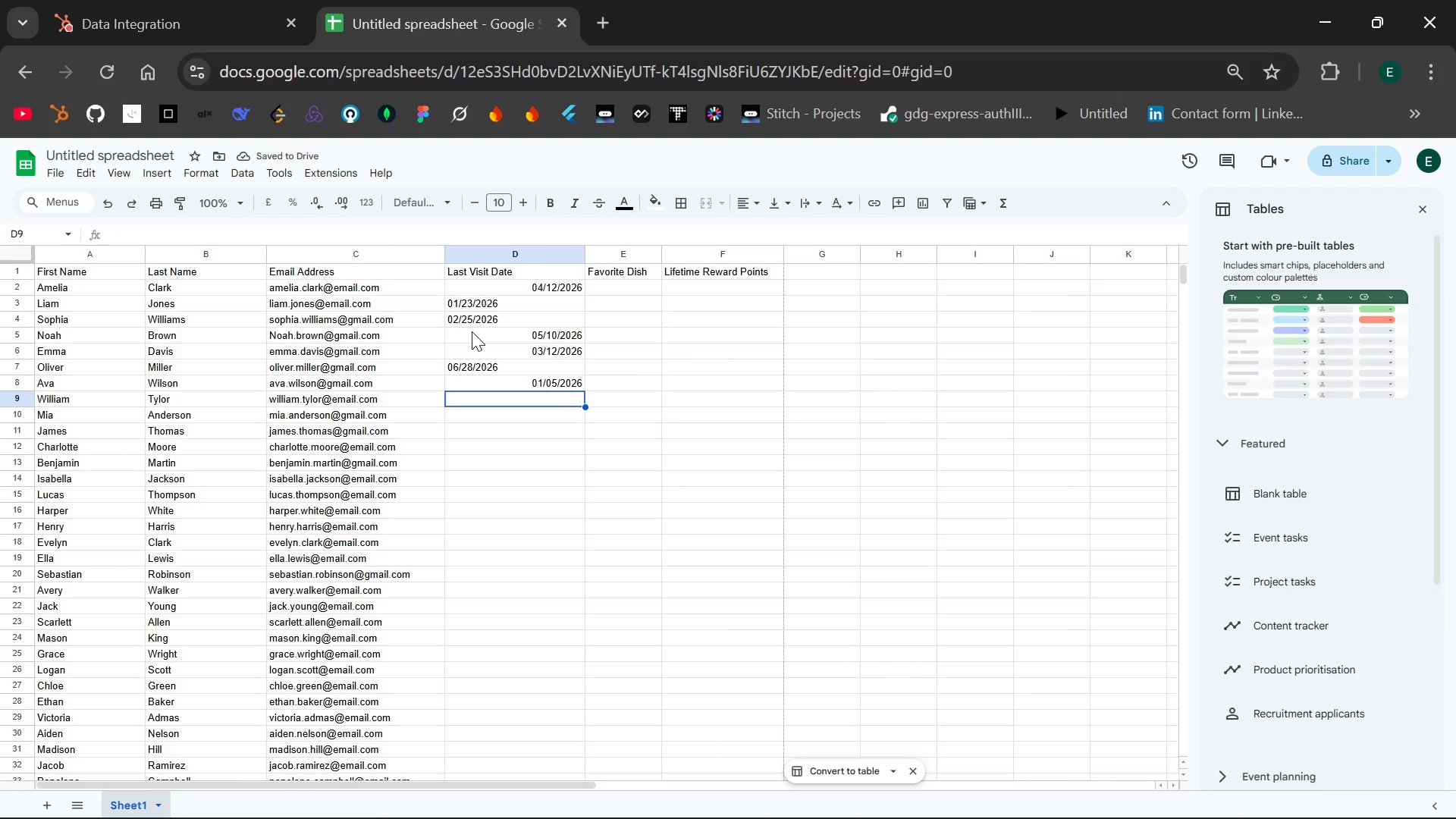 
wait(10.0)
 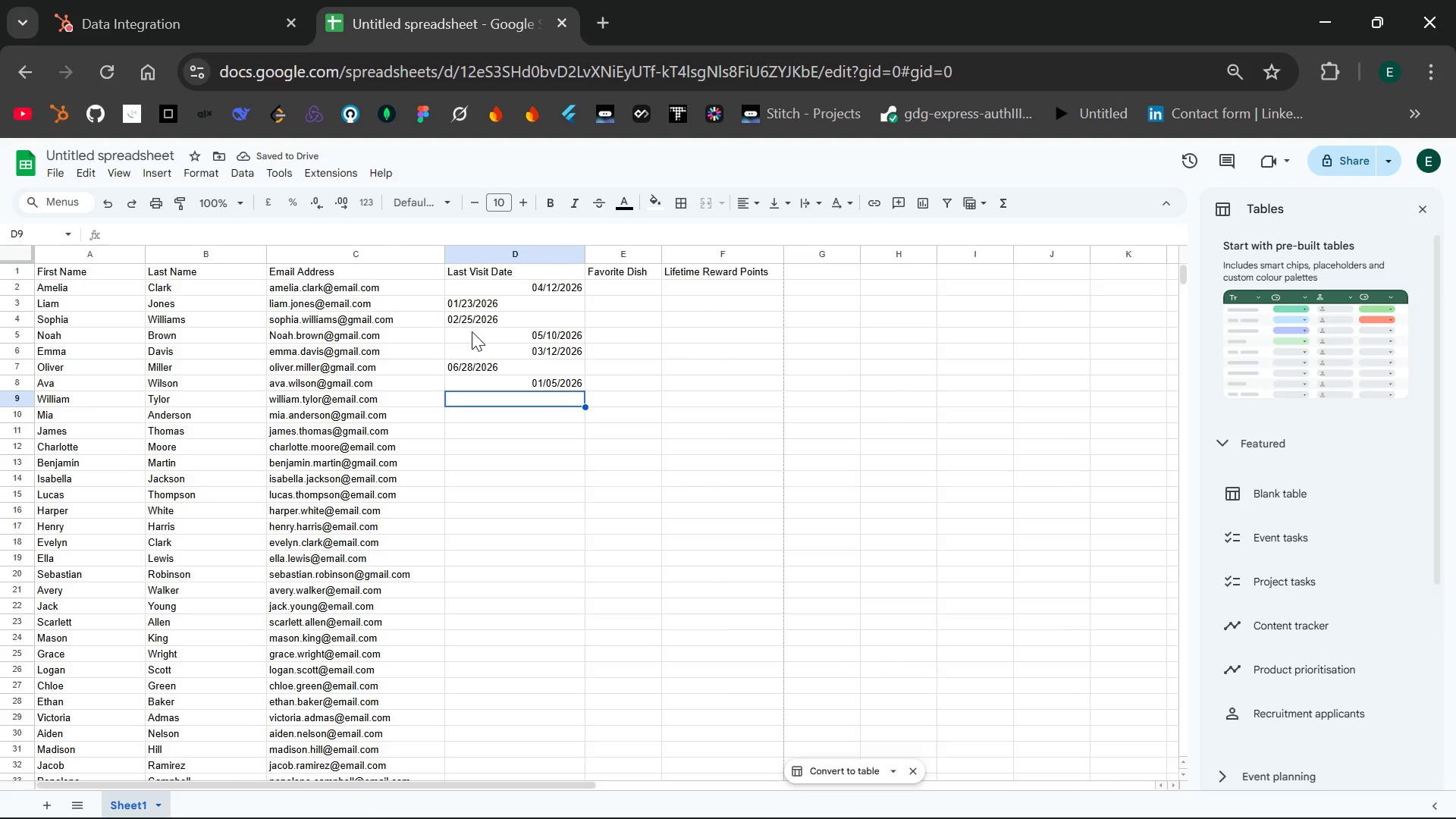 
type(05)
key(Backspace)
type(4/21/2026)
 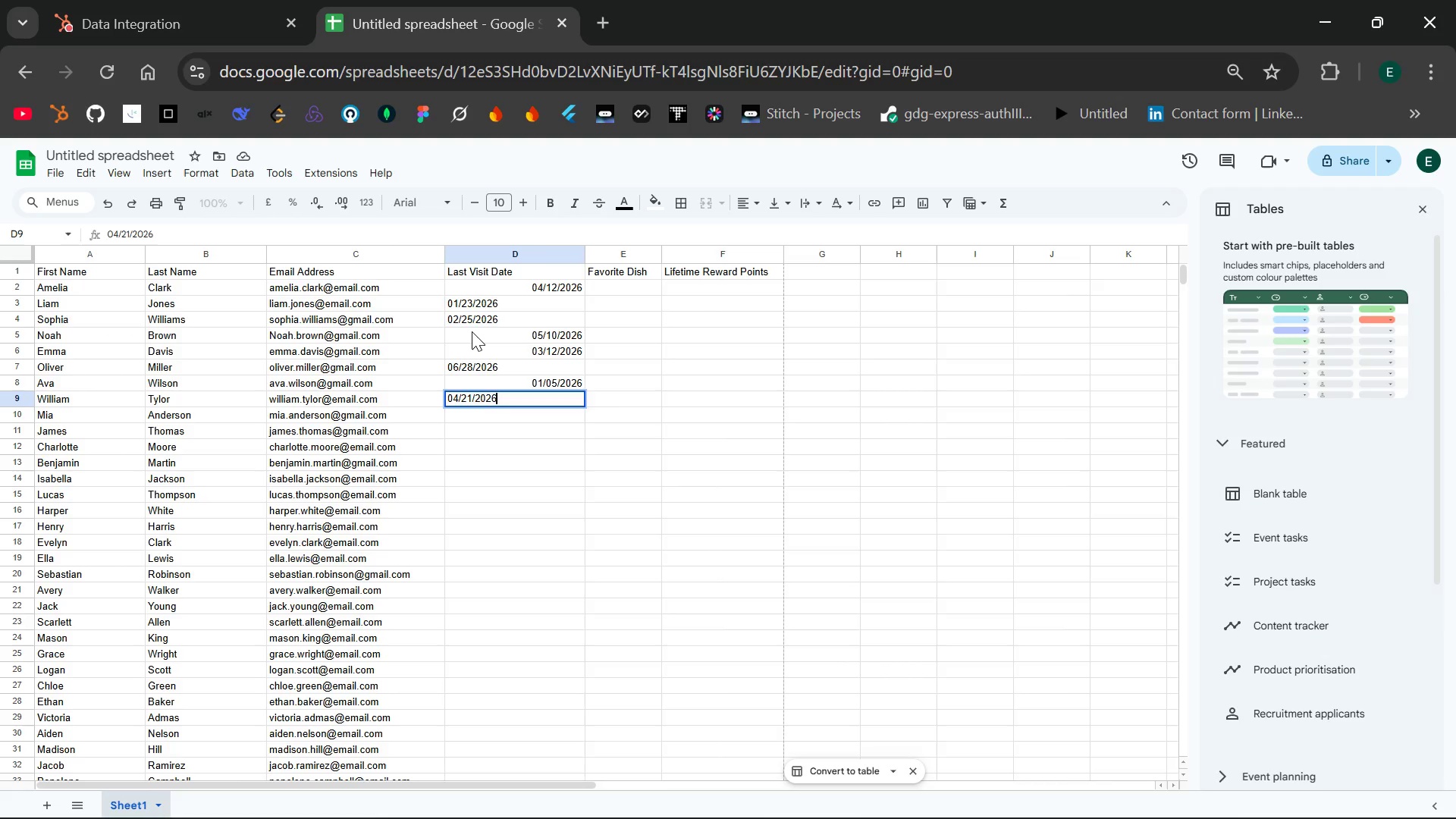 
key(Enter)
 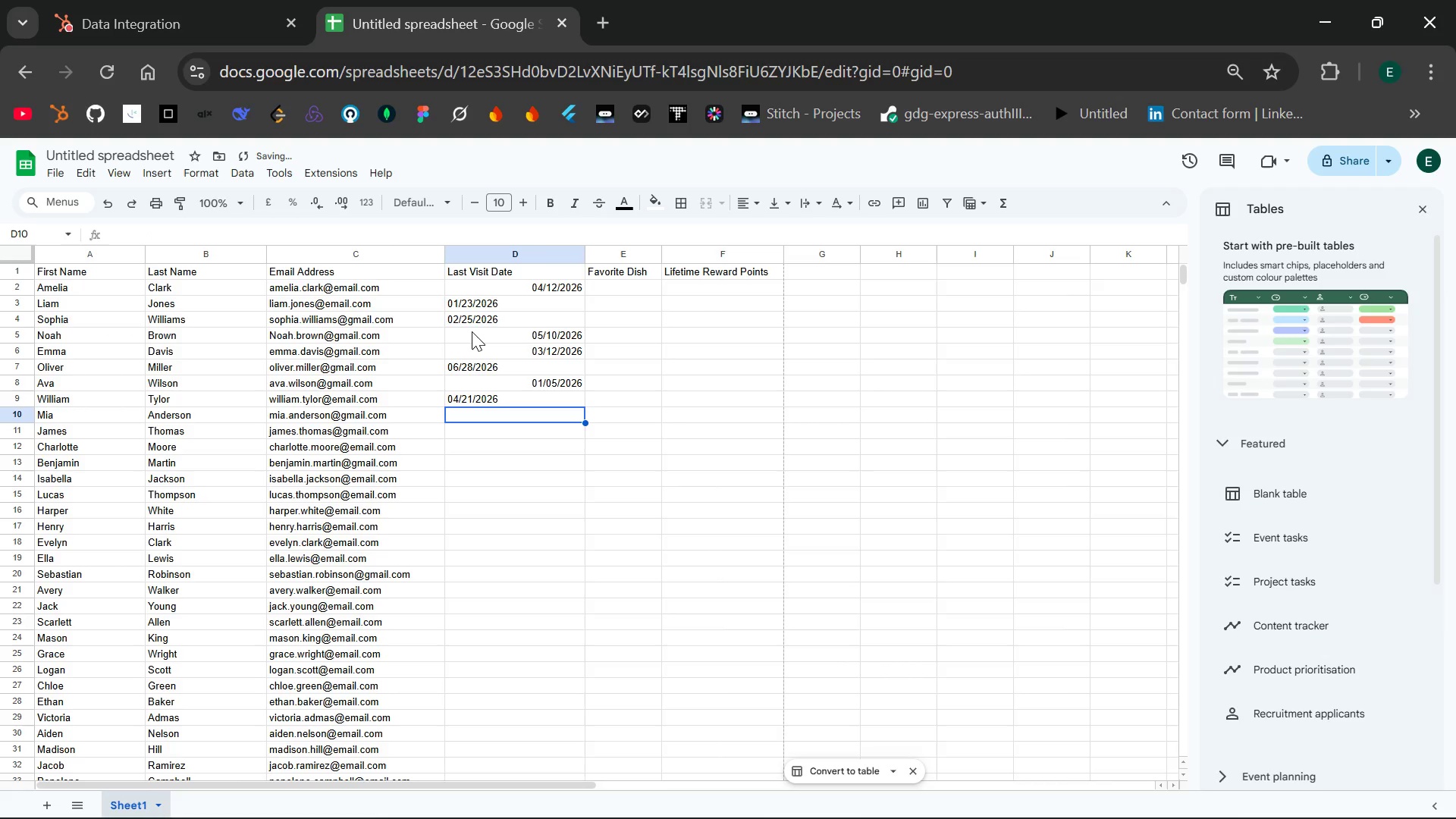 
type(07/19/2026)
 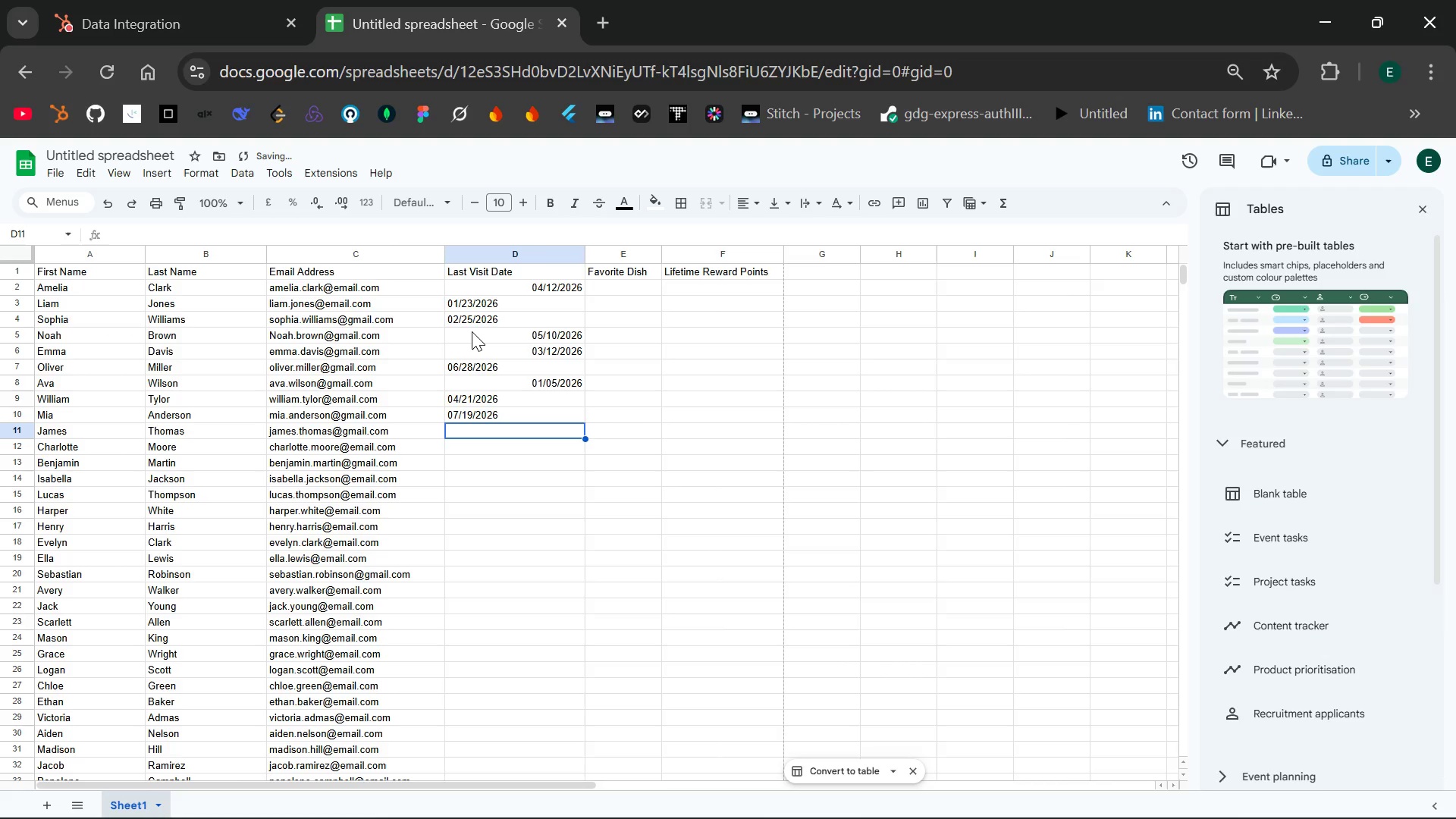 
key(Enter)
 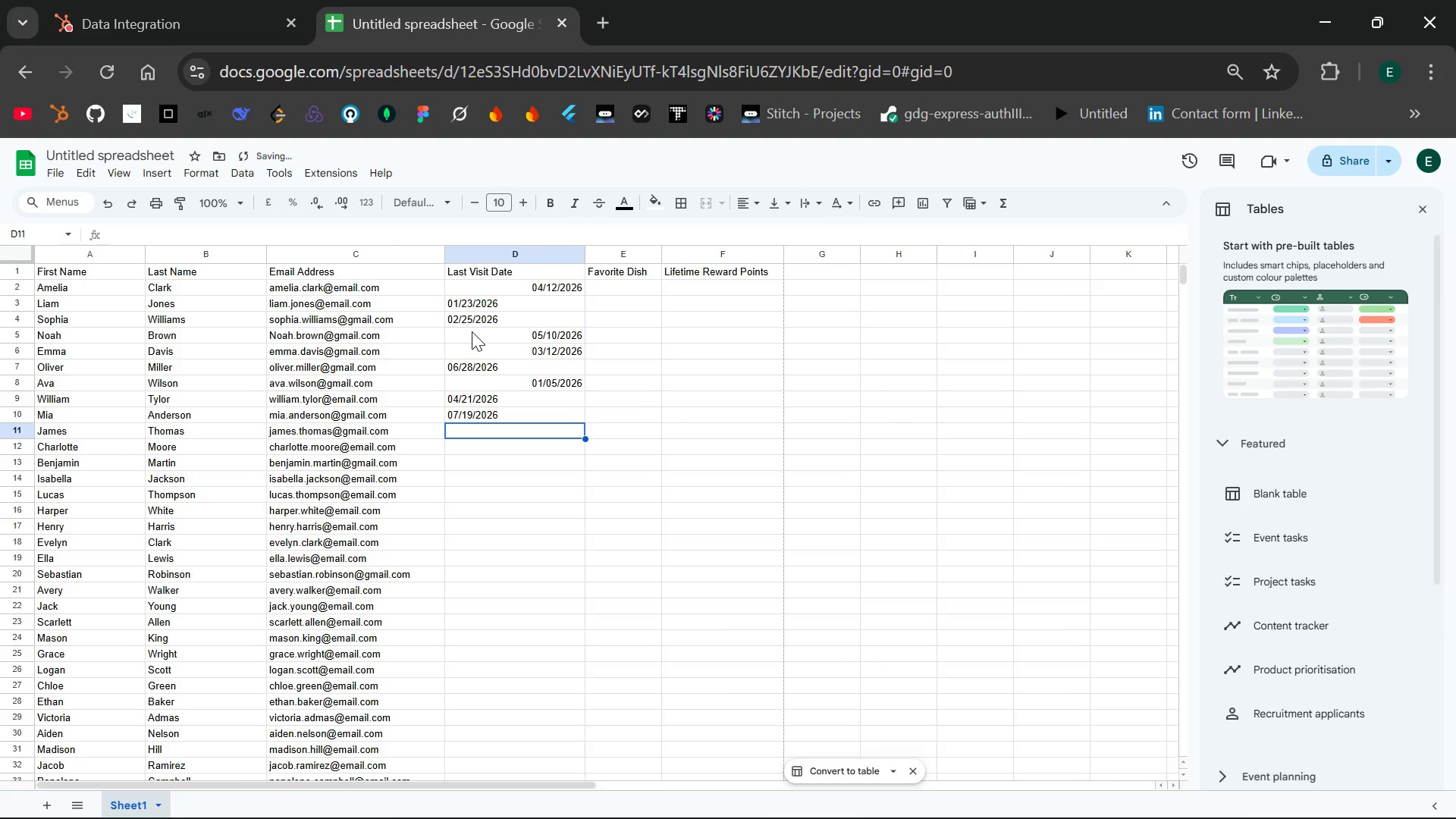 
type(08/09/2026)
 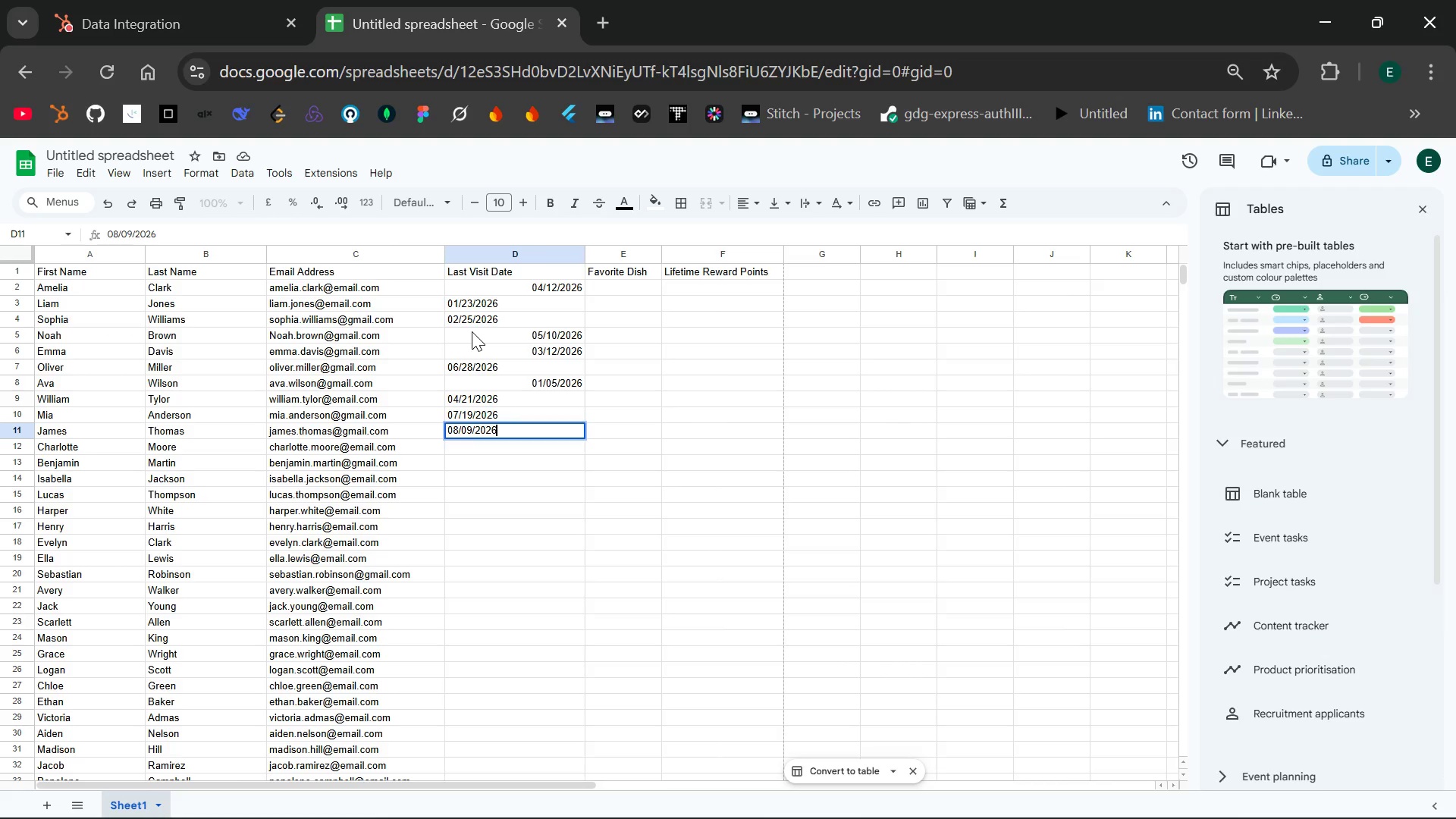 
key(Enter)
 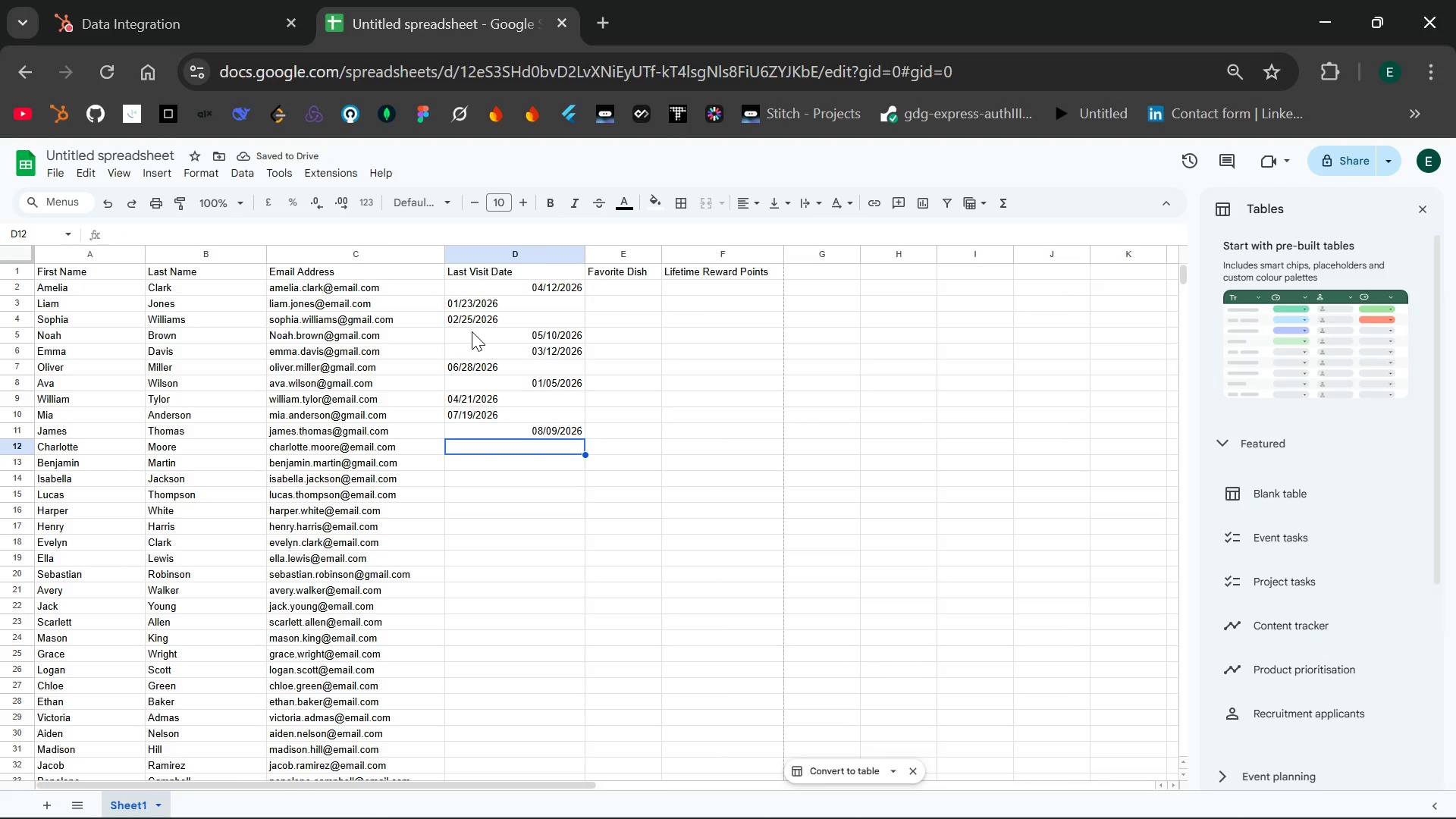 
type(05/03/2026)
 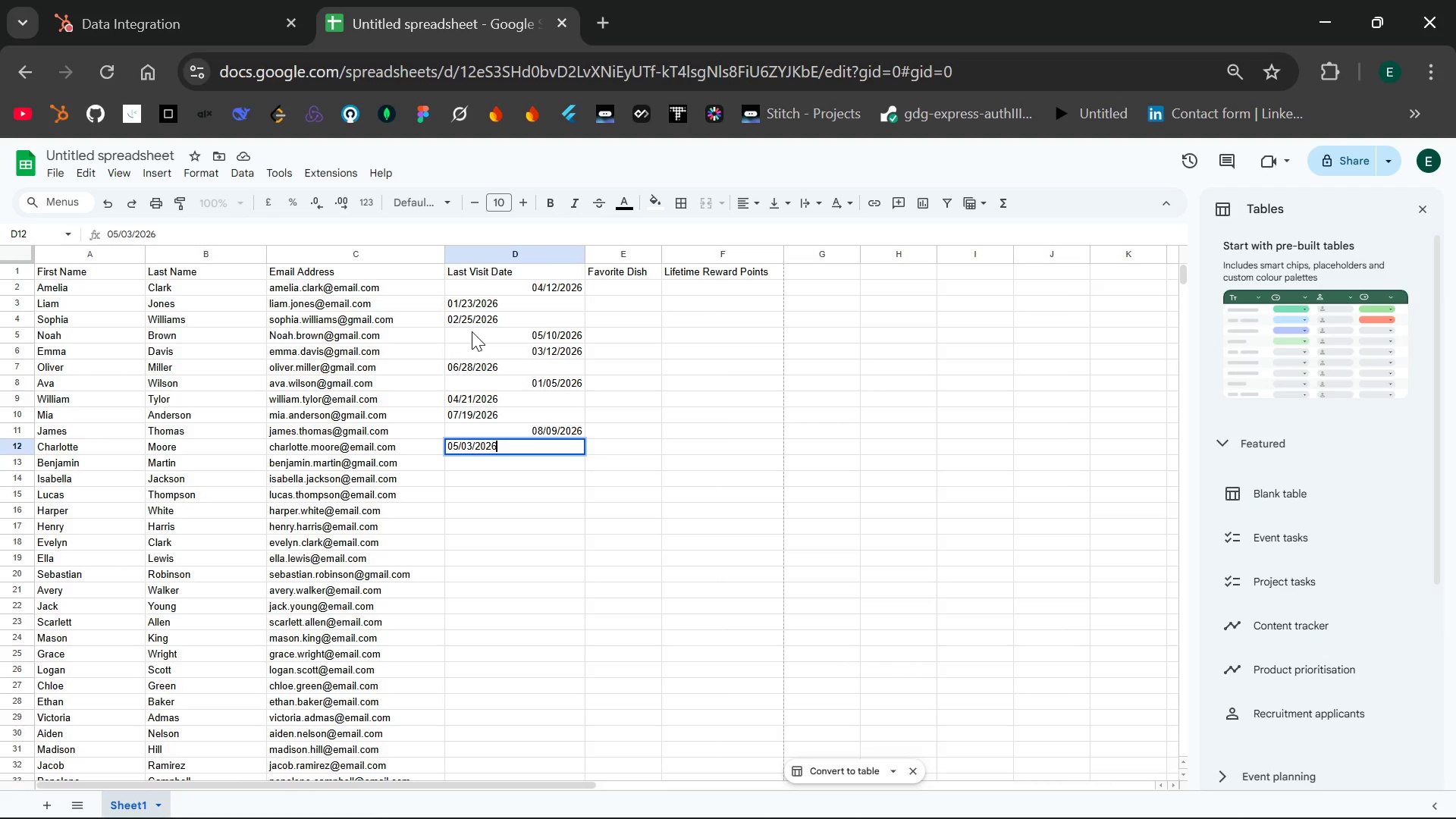 
key(Enter)
 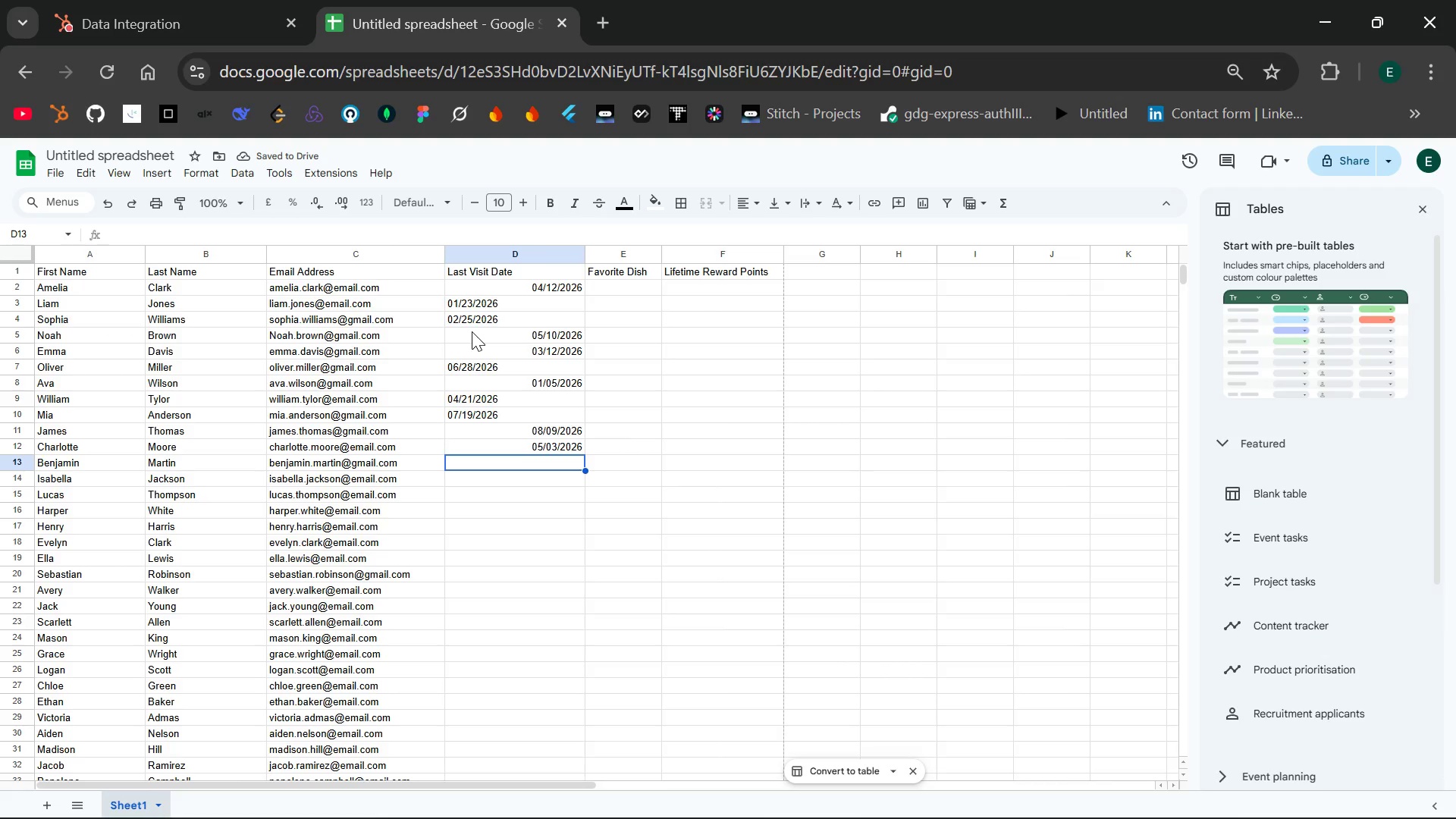 
wait(5.28)
 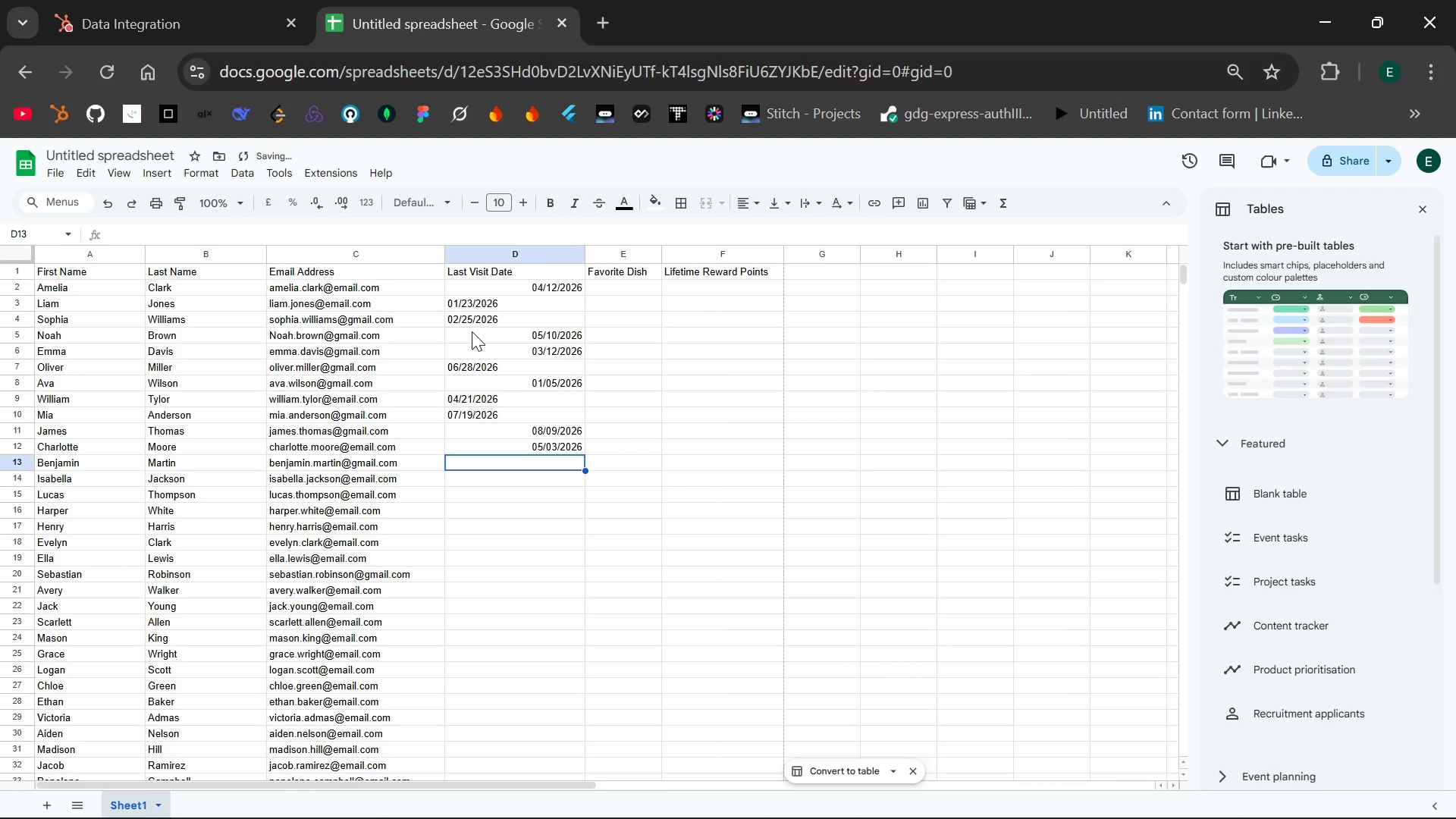 
type(03/14/2026)
 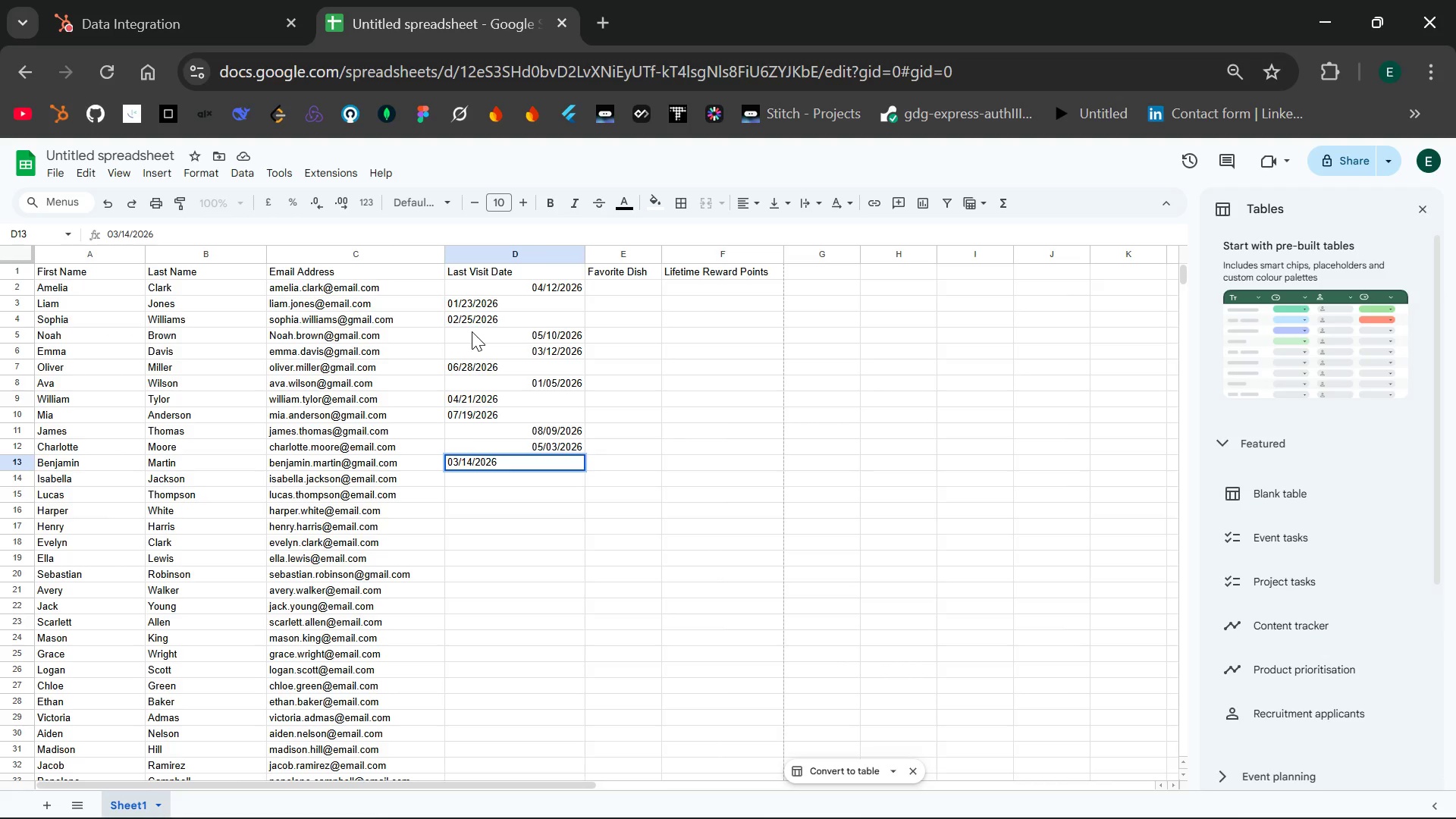 
key(Enter)
 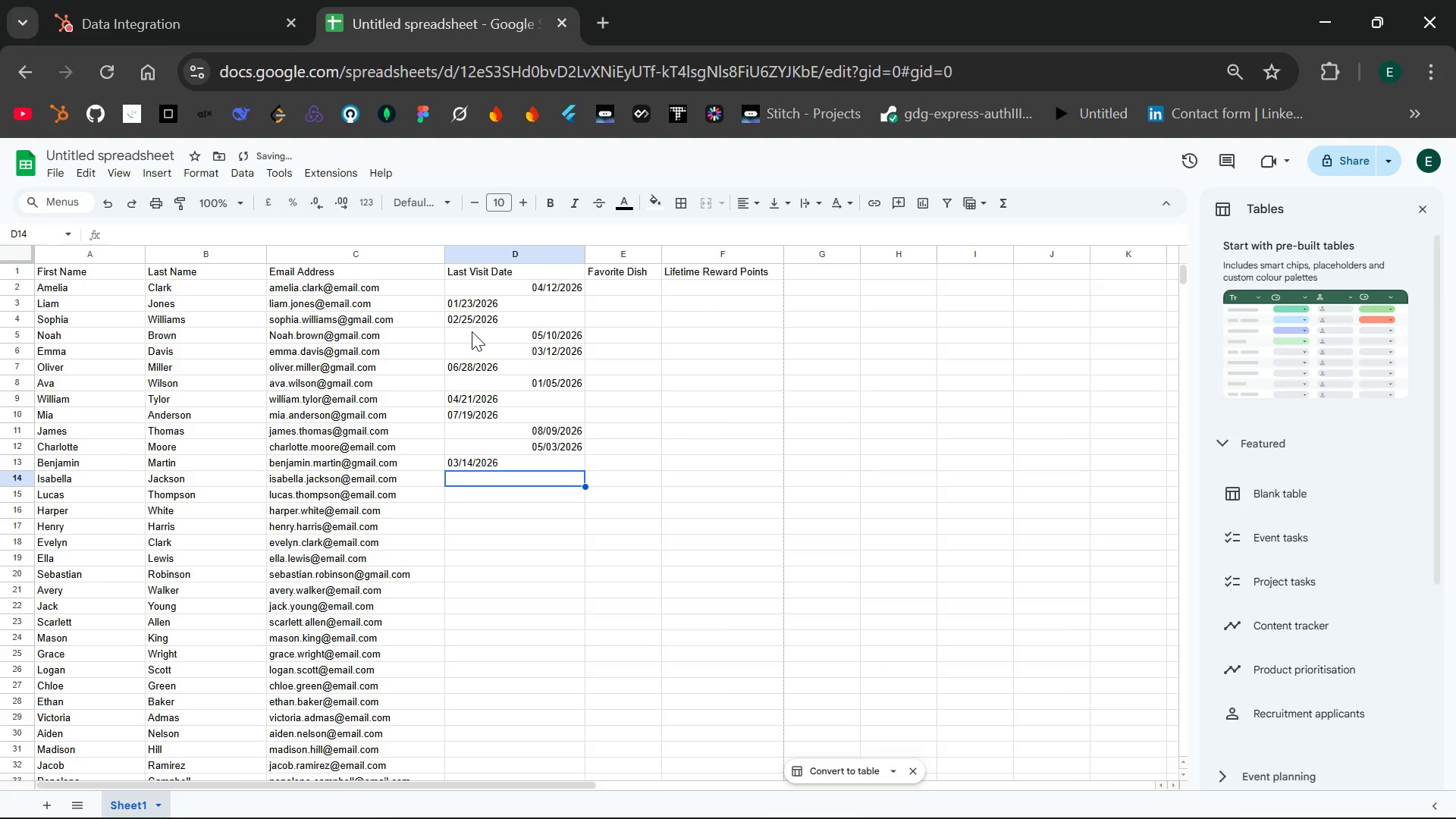 
type(06/01/2026)
 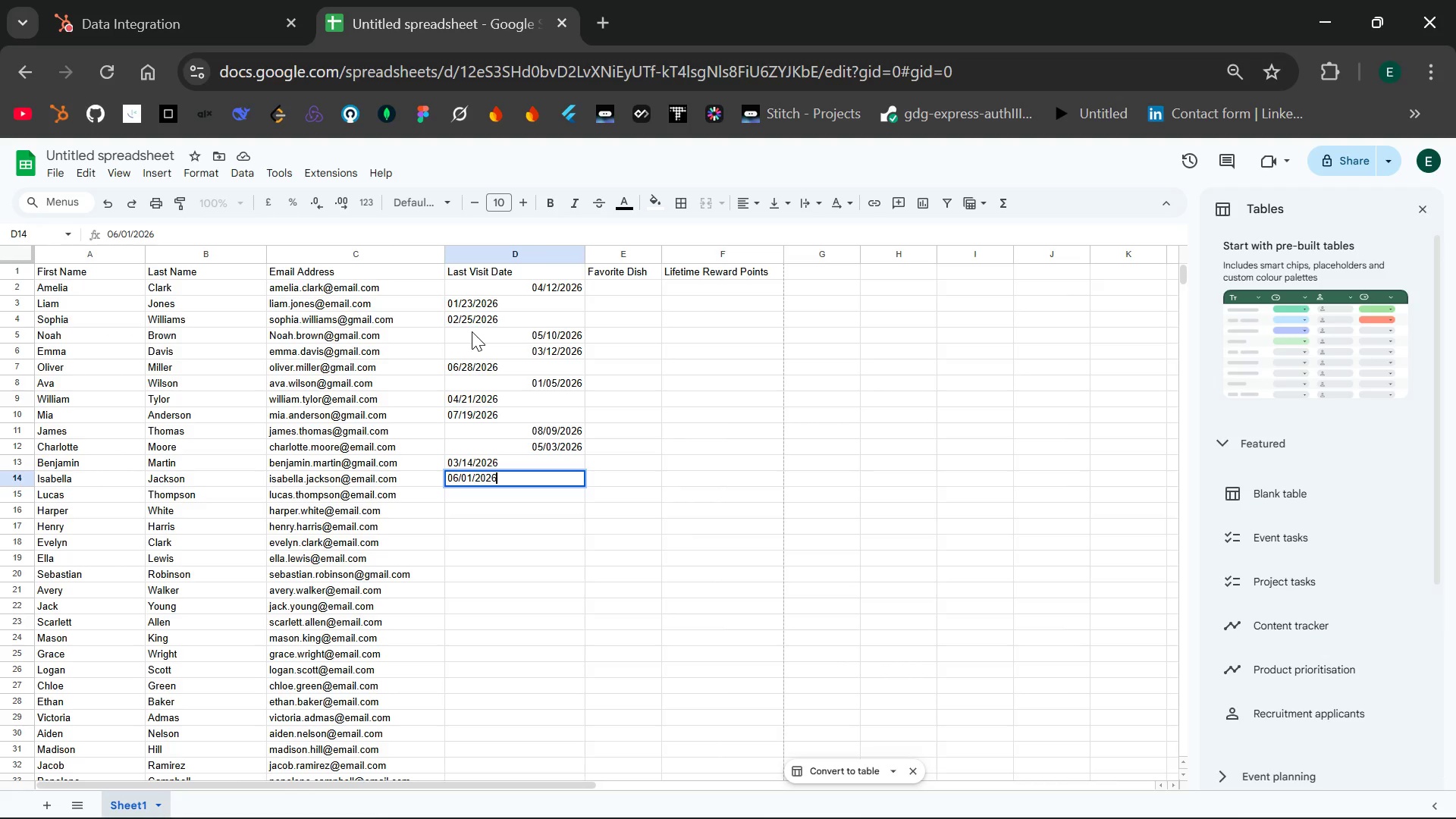 
key(Enter)
 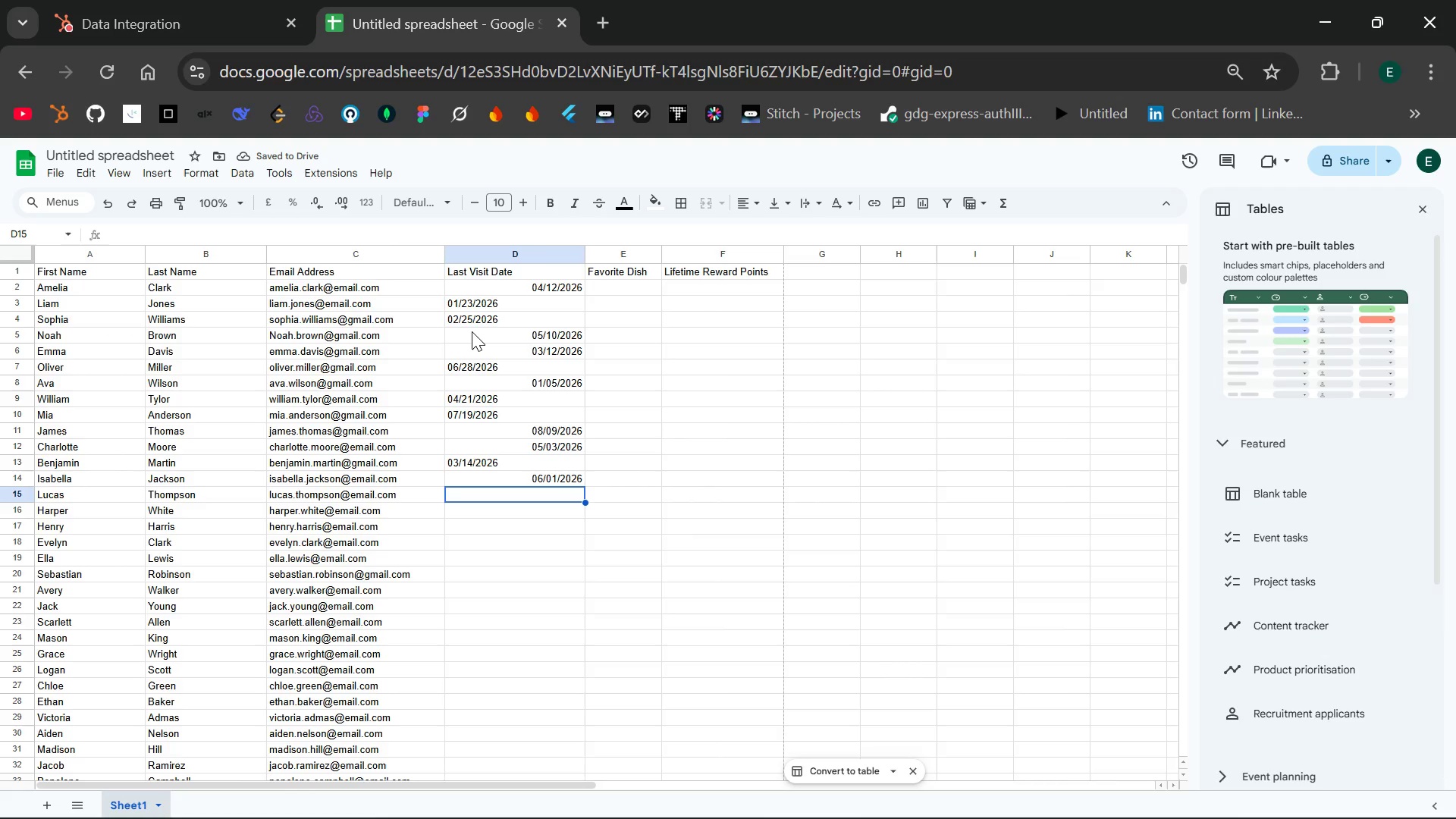 
type(01/29/2026)
 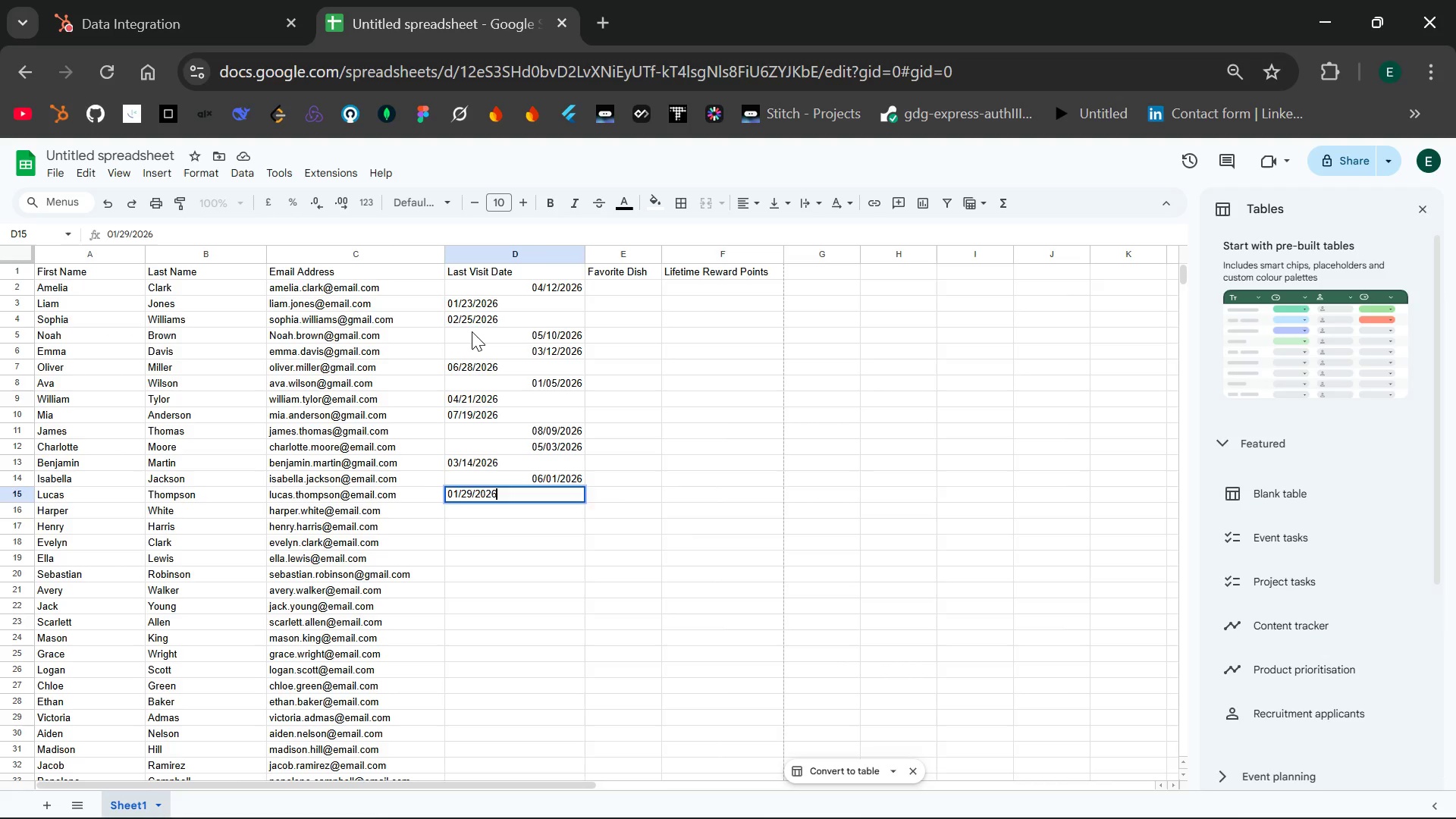 
key(Enter)
 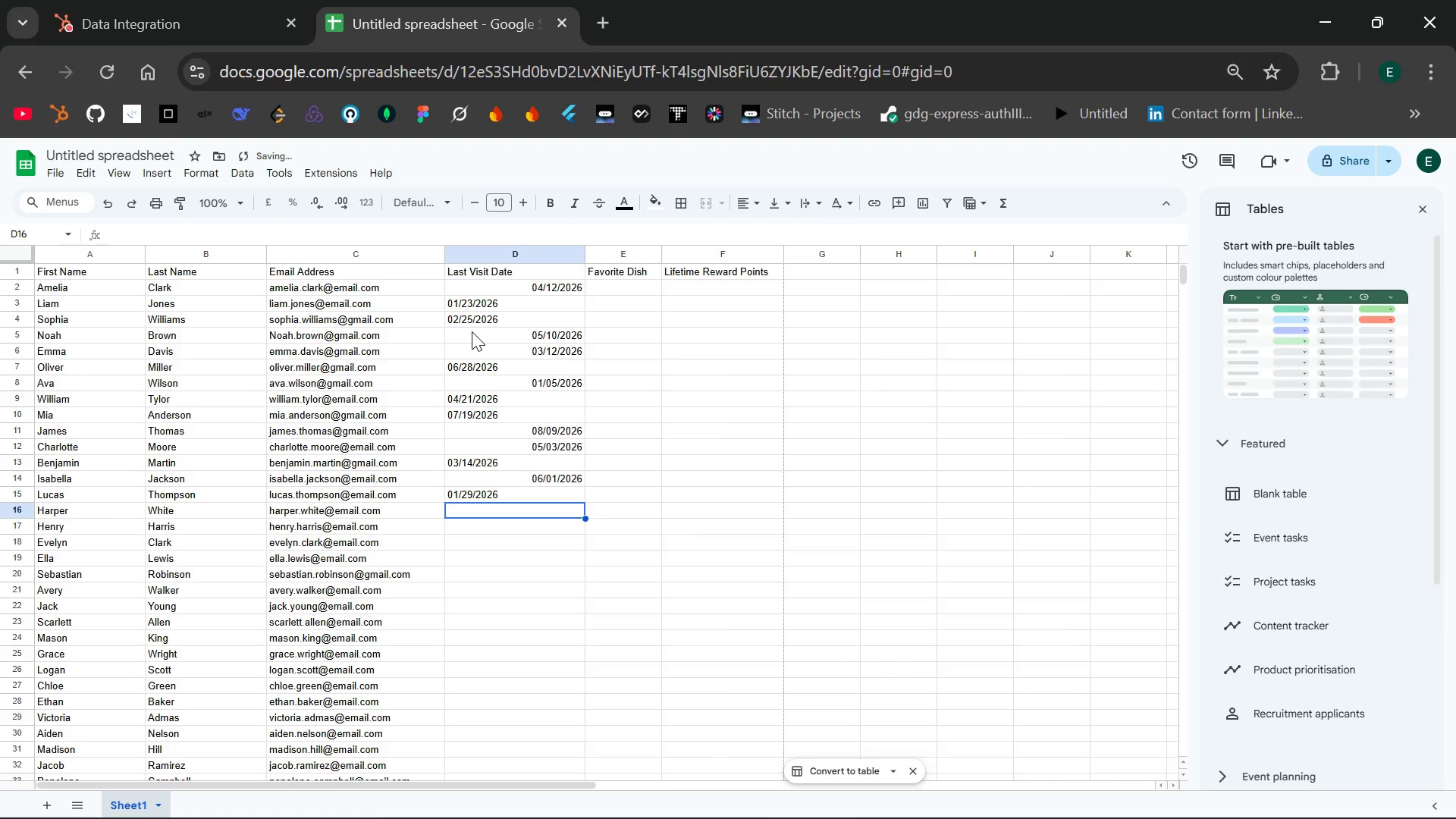 
type(04/04/201)
key(Backspace)
type(26)
 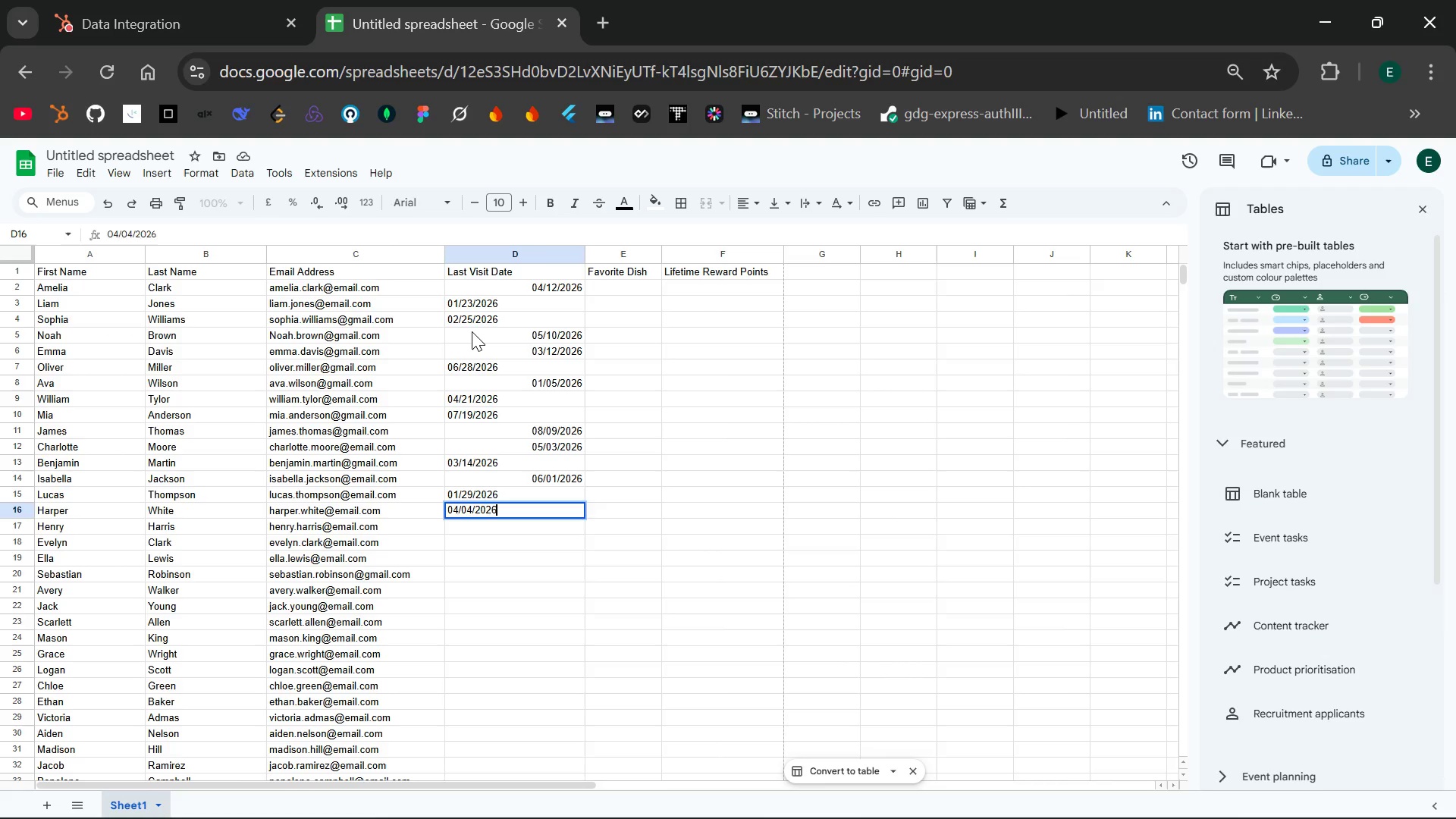 
key(Enter)
 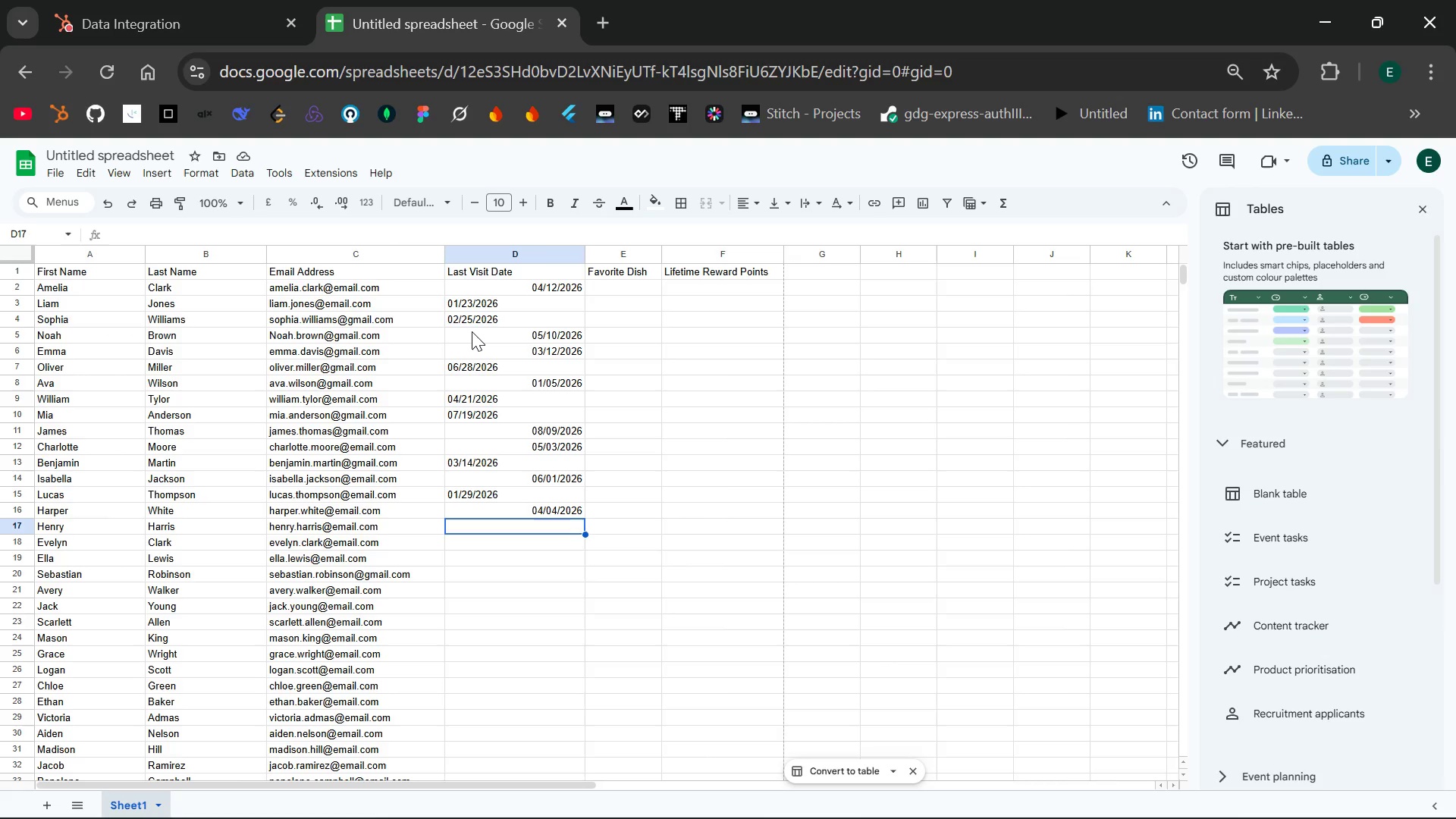 
wait(7.86)
 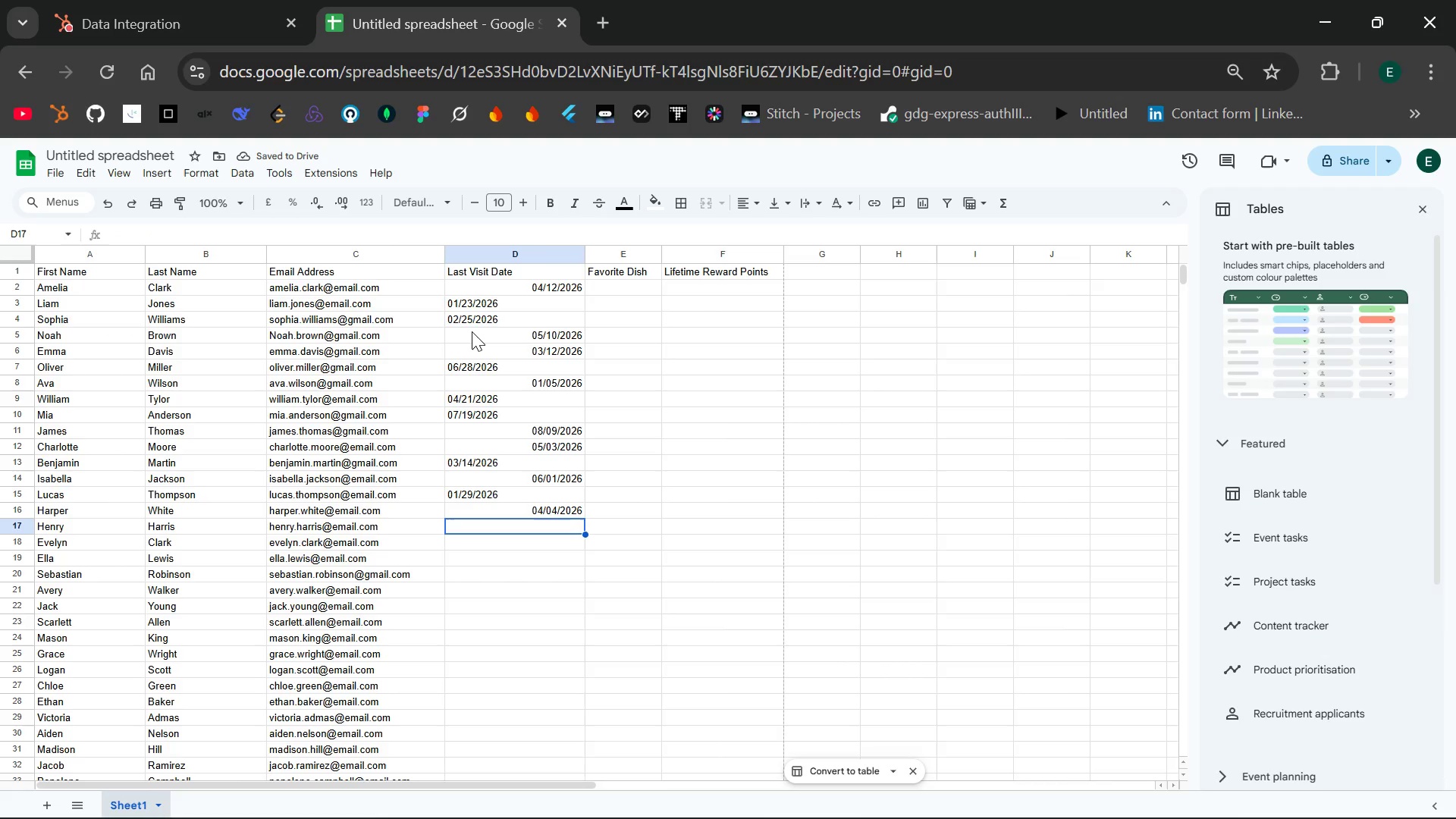 
type(07/10/2026)
 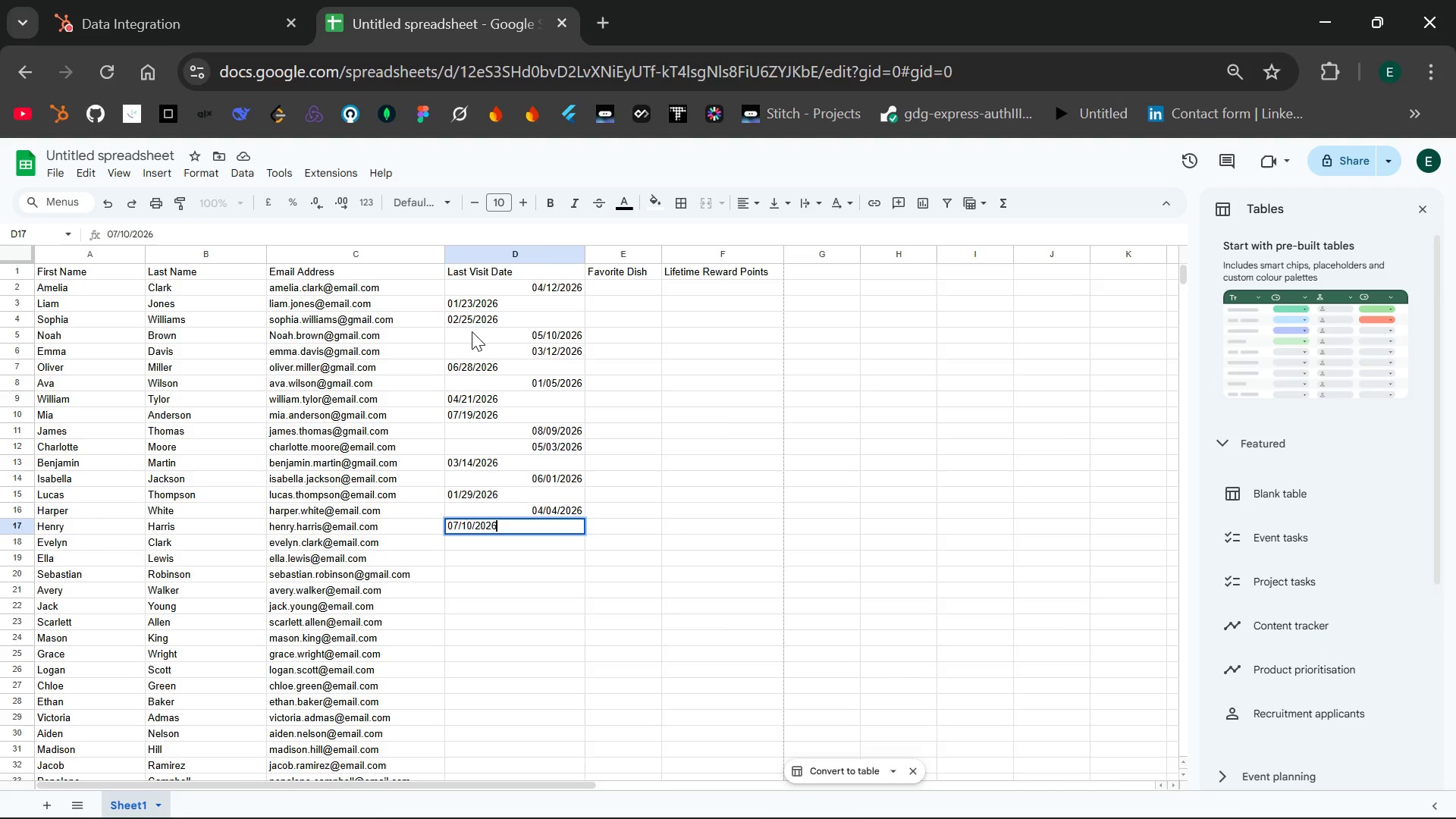 
key(Enter)
 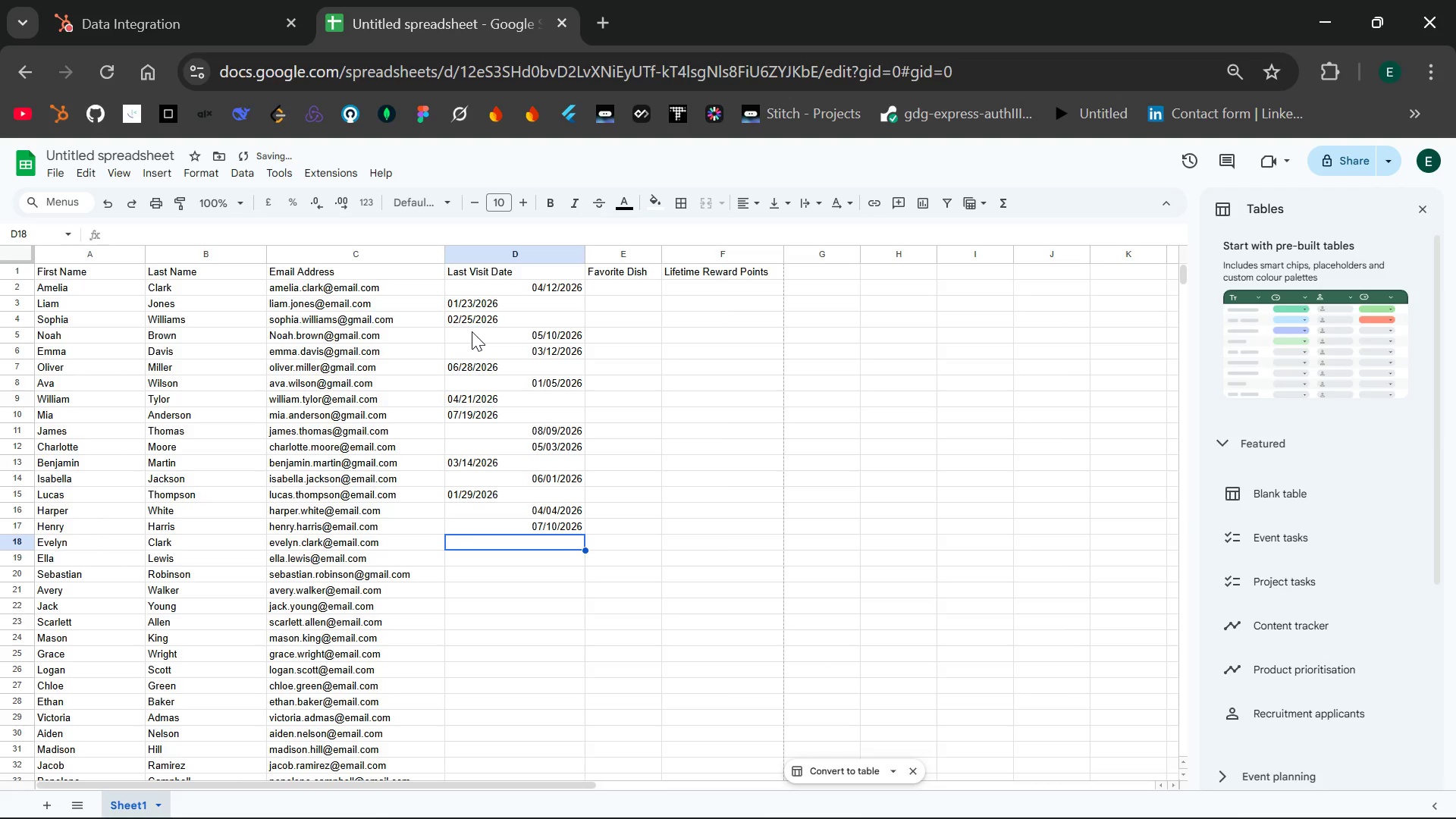 
type(01/22/2026)
 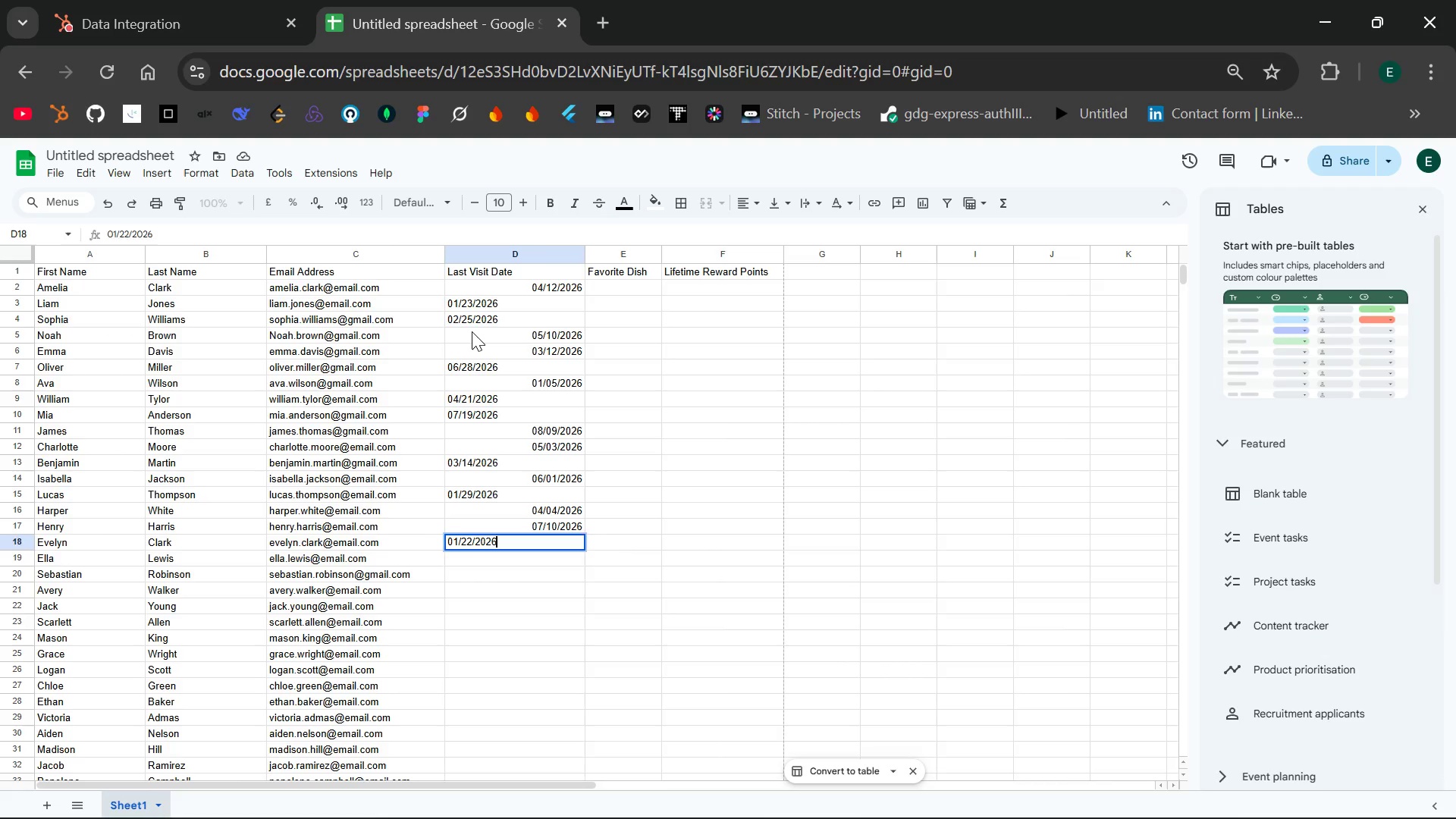 
key(Enter)
 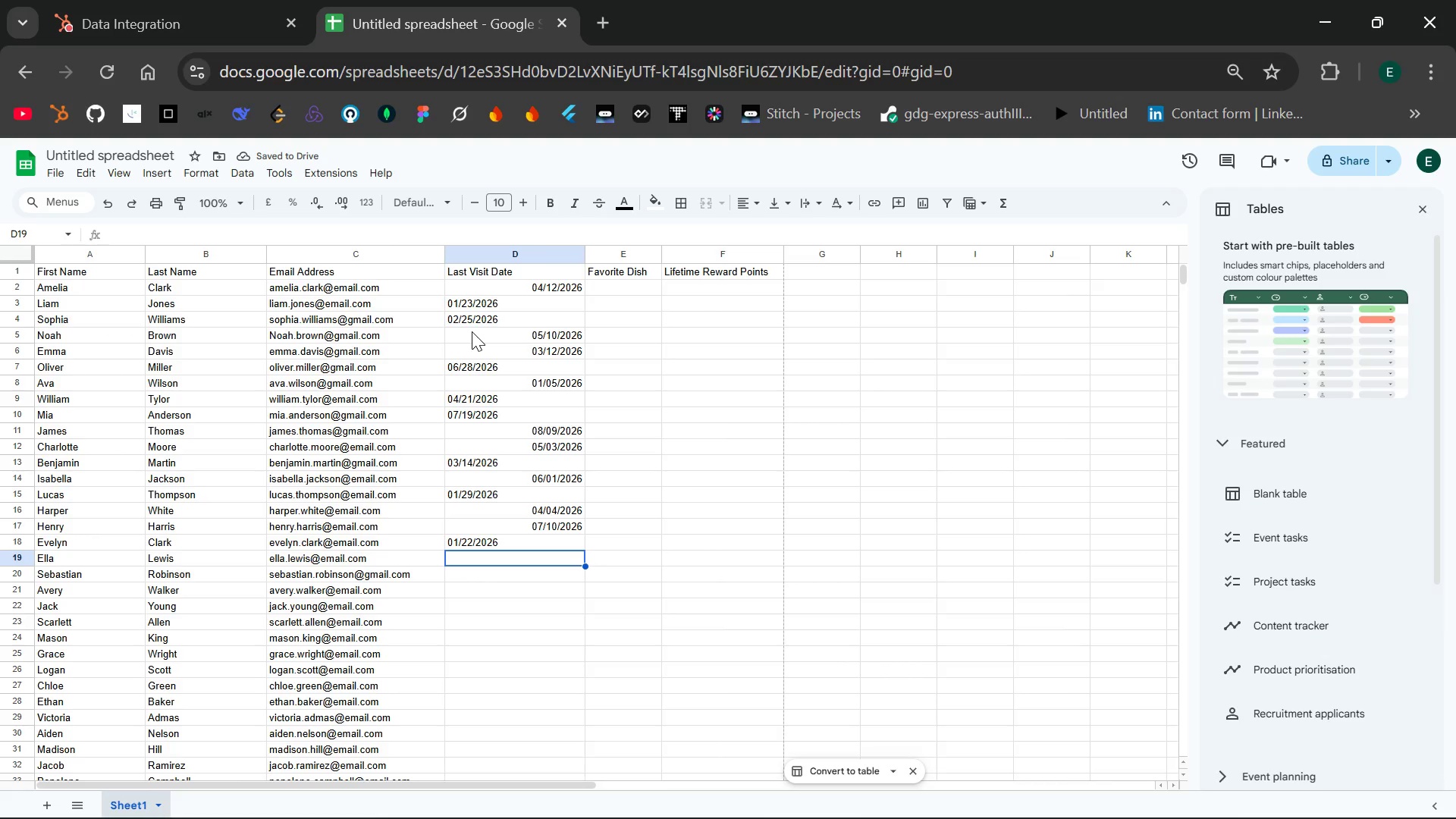 
wait(5.5)
 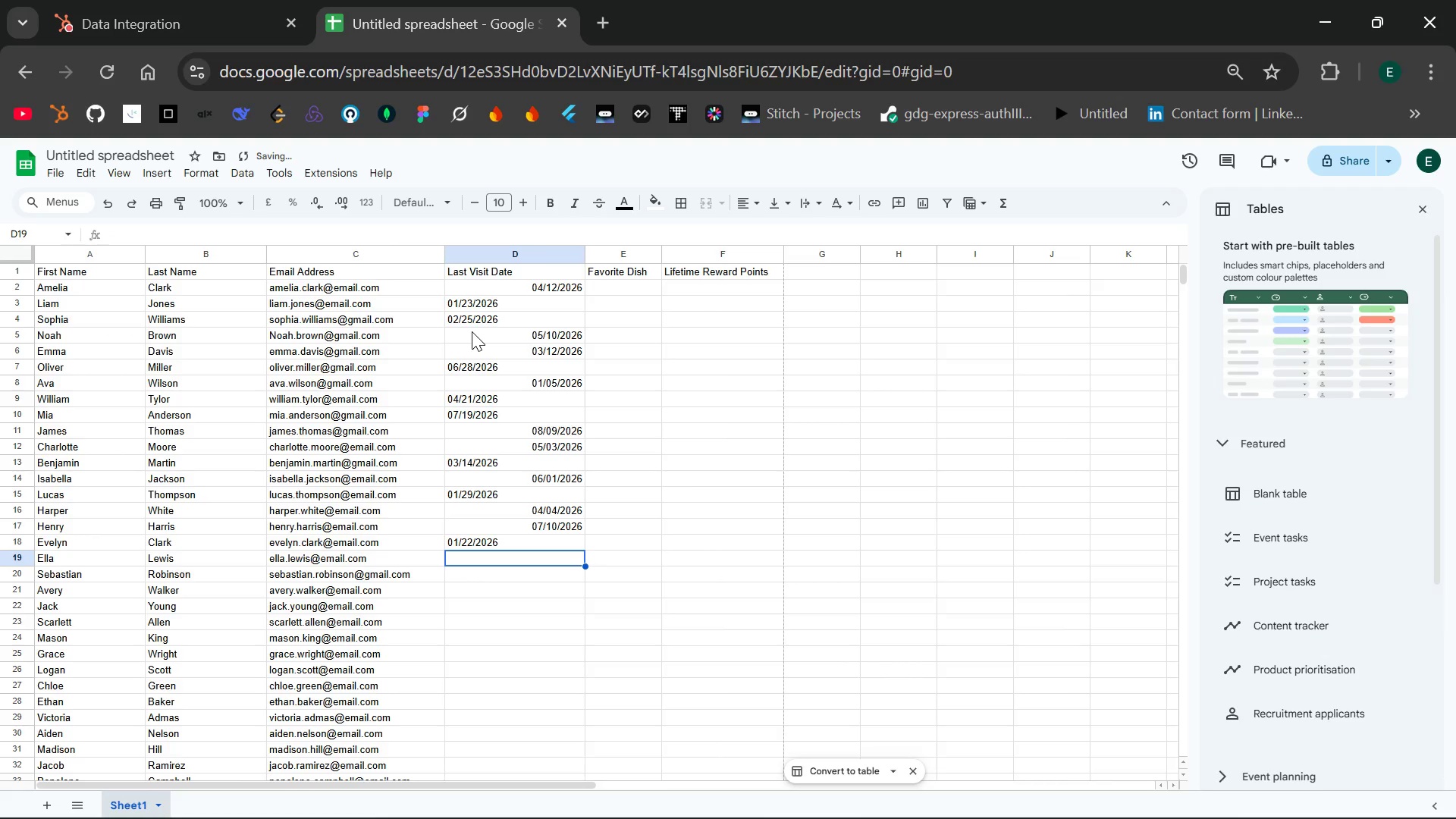 
type(02/22/)
key(Backspace)
key(Backspace)
key(Backspace)
type(11/2026)
 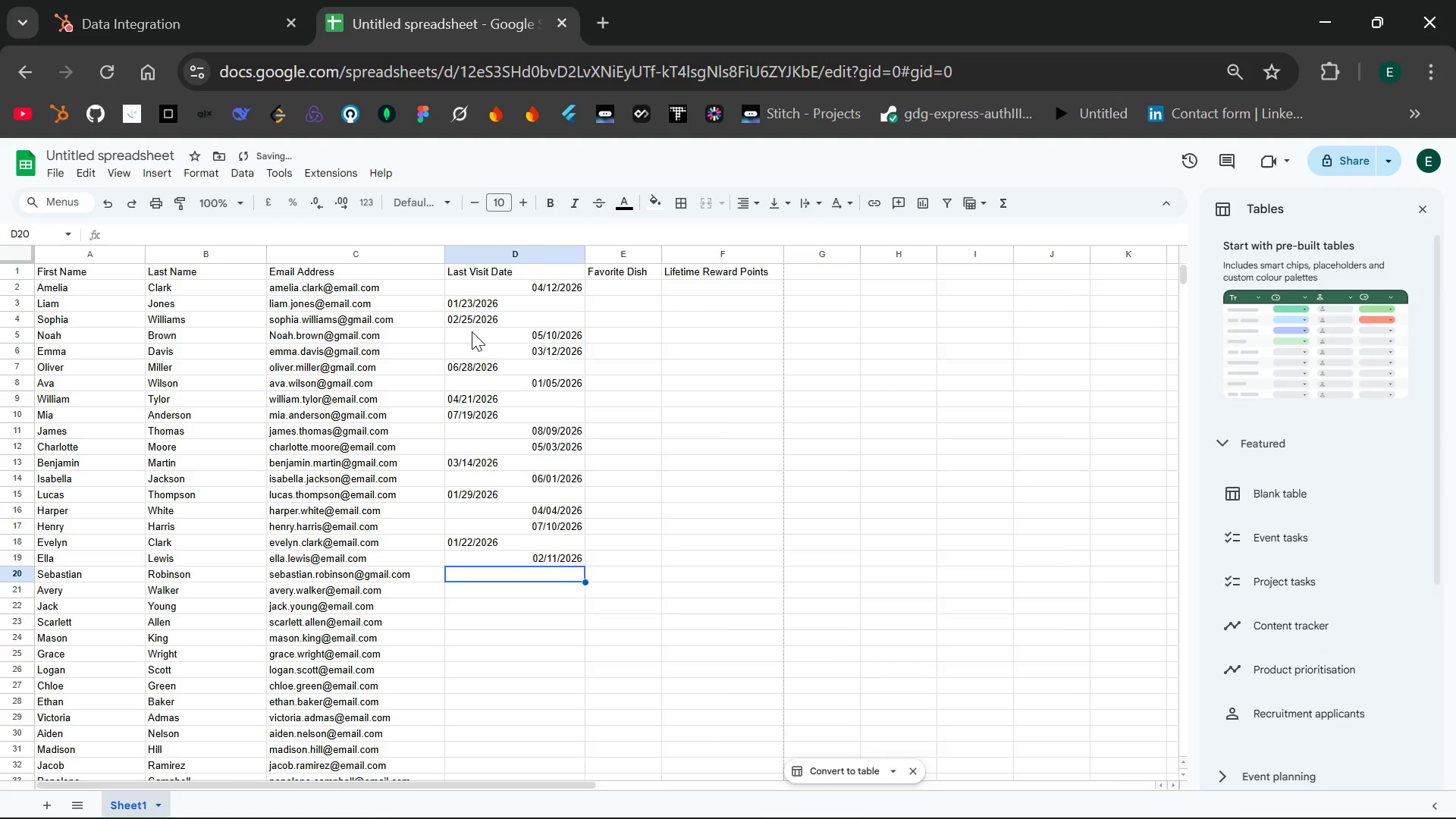 
key(Enter)
 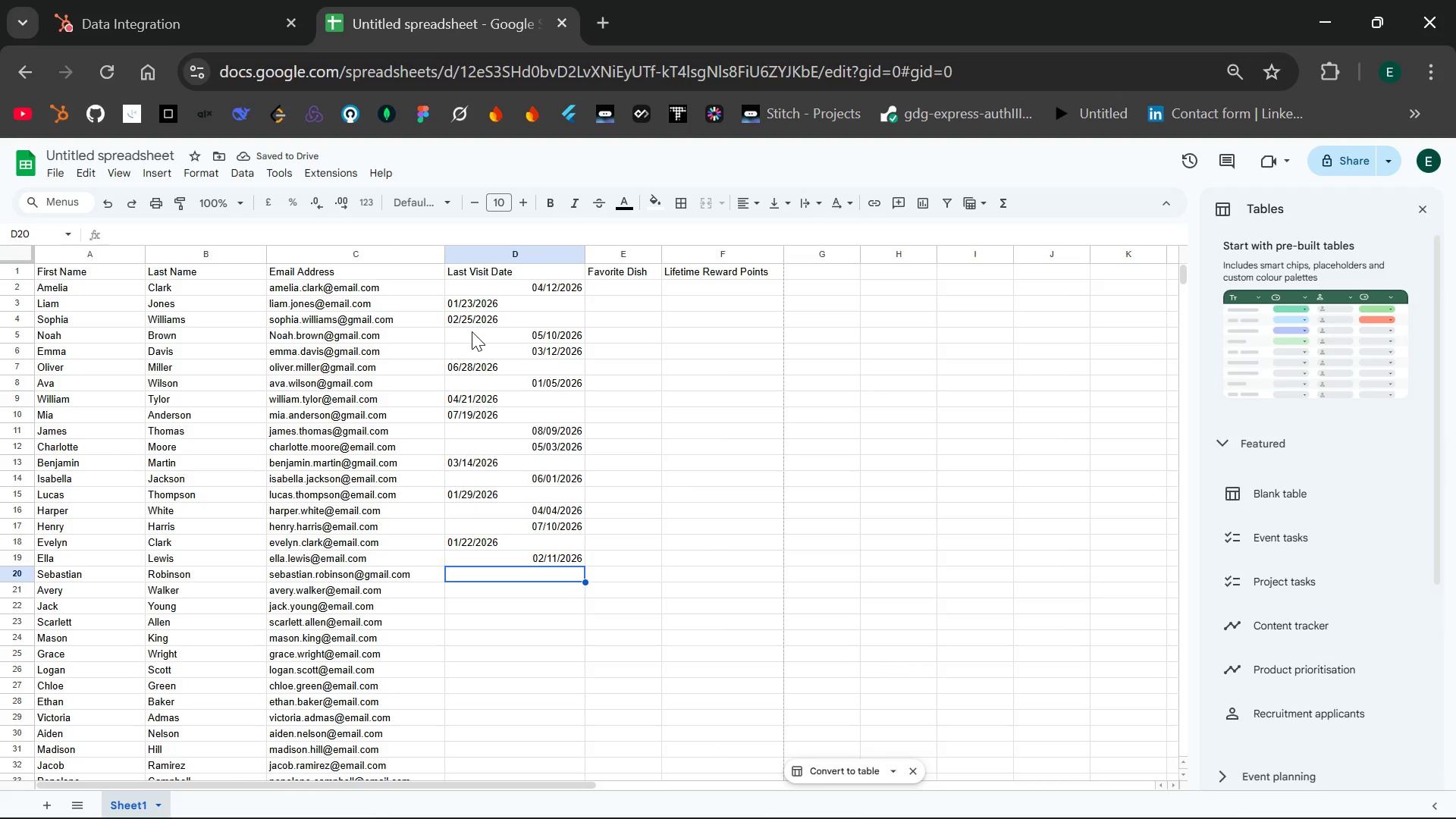 
type(05/17/2026)
 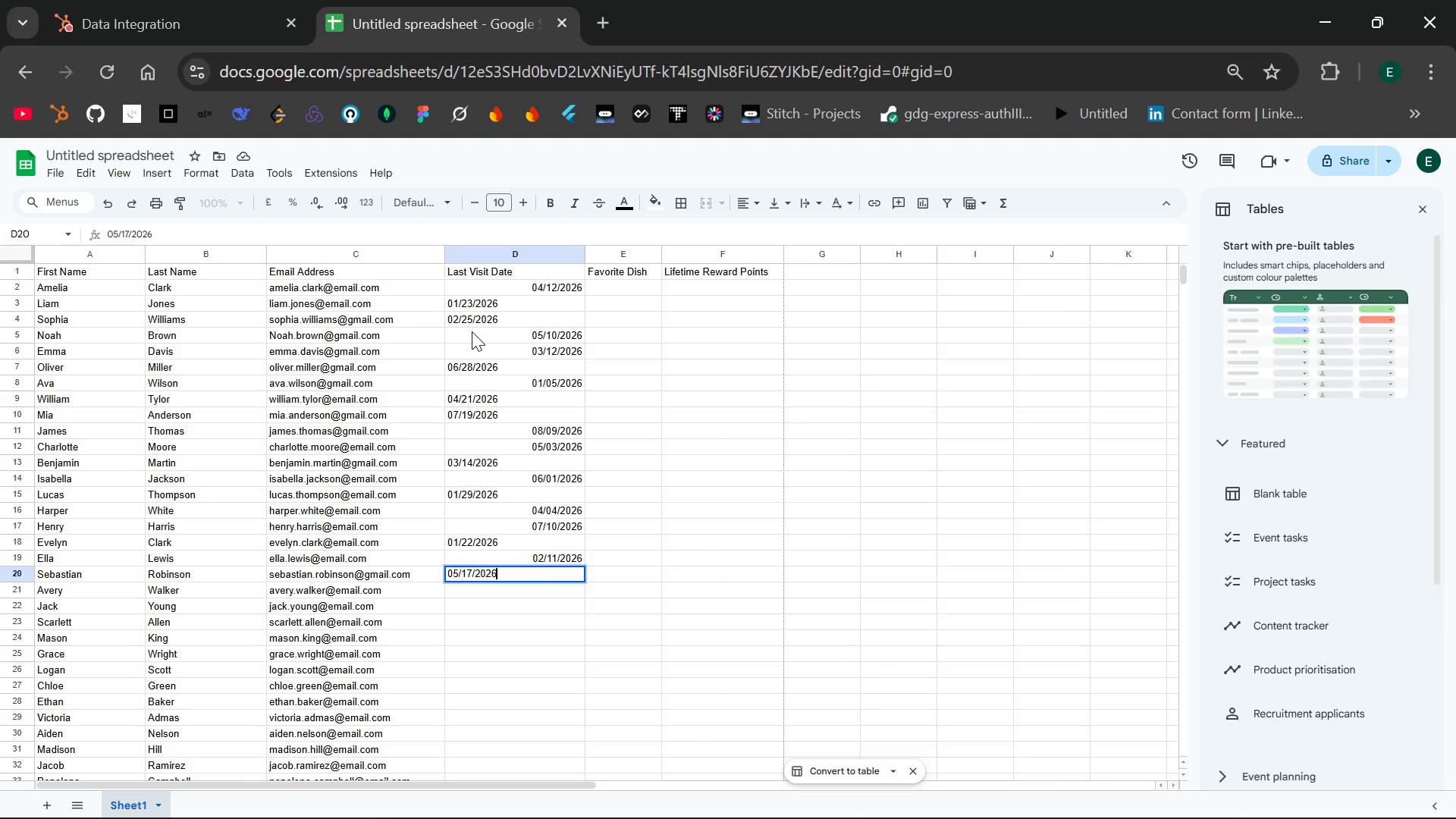 
key(Enter)
 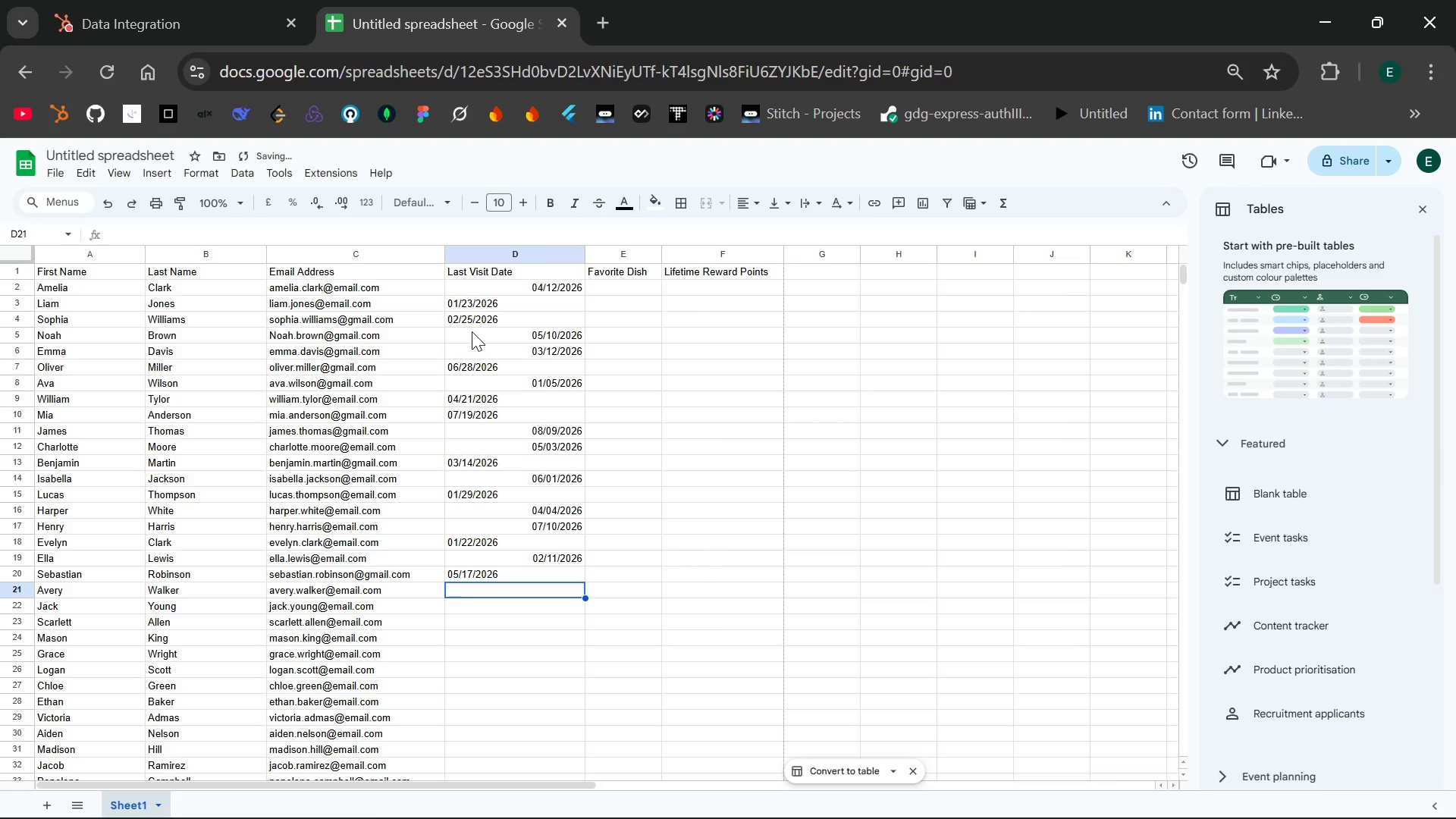 
type(08/20/2026)
 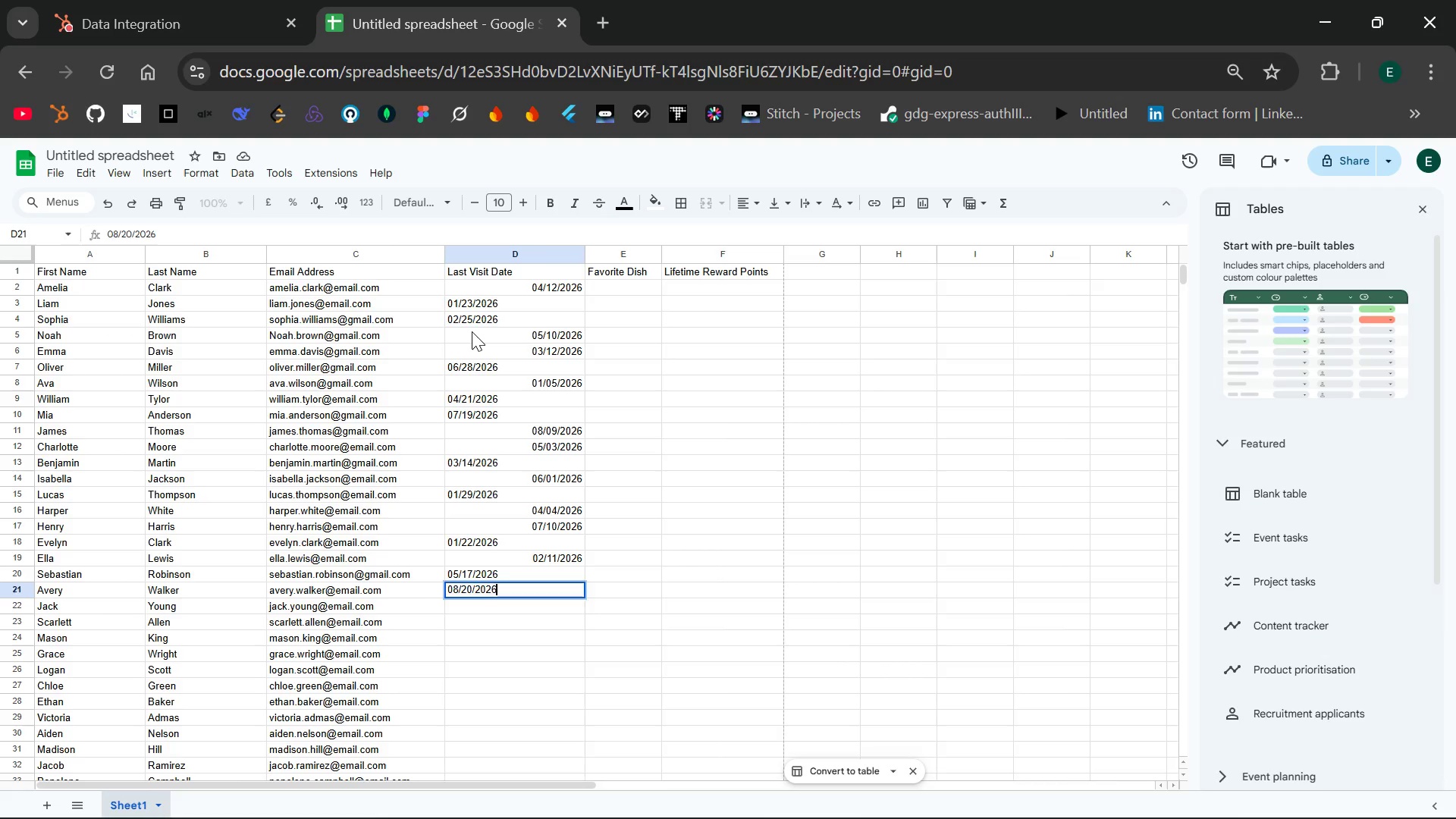 
key(Enter)
 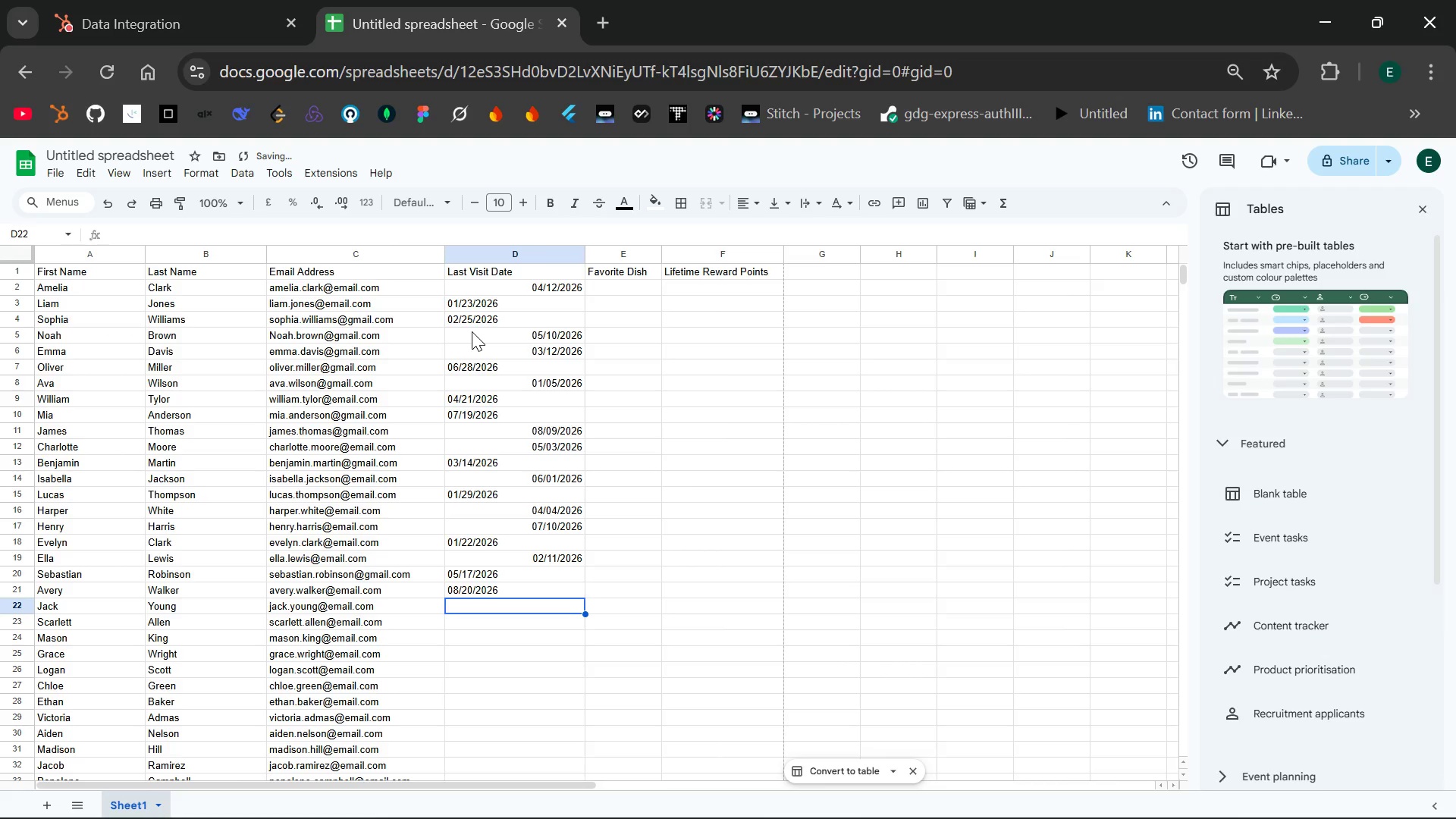 
type(03/09/2026)
 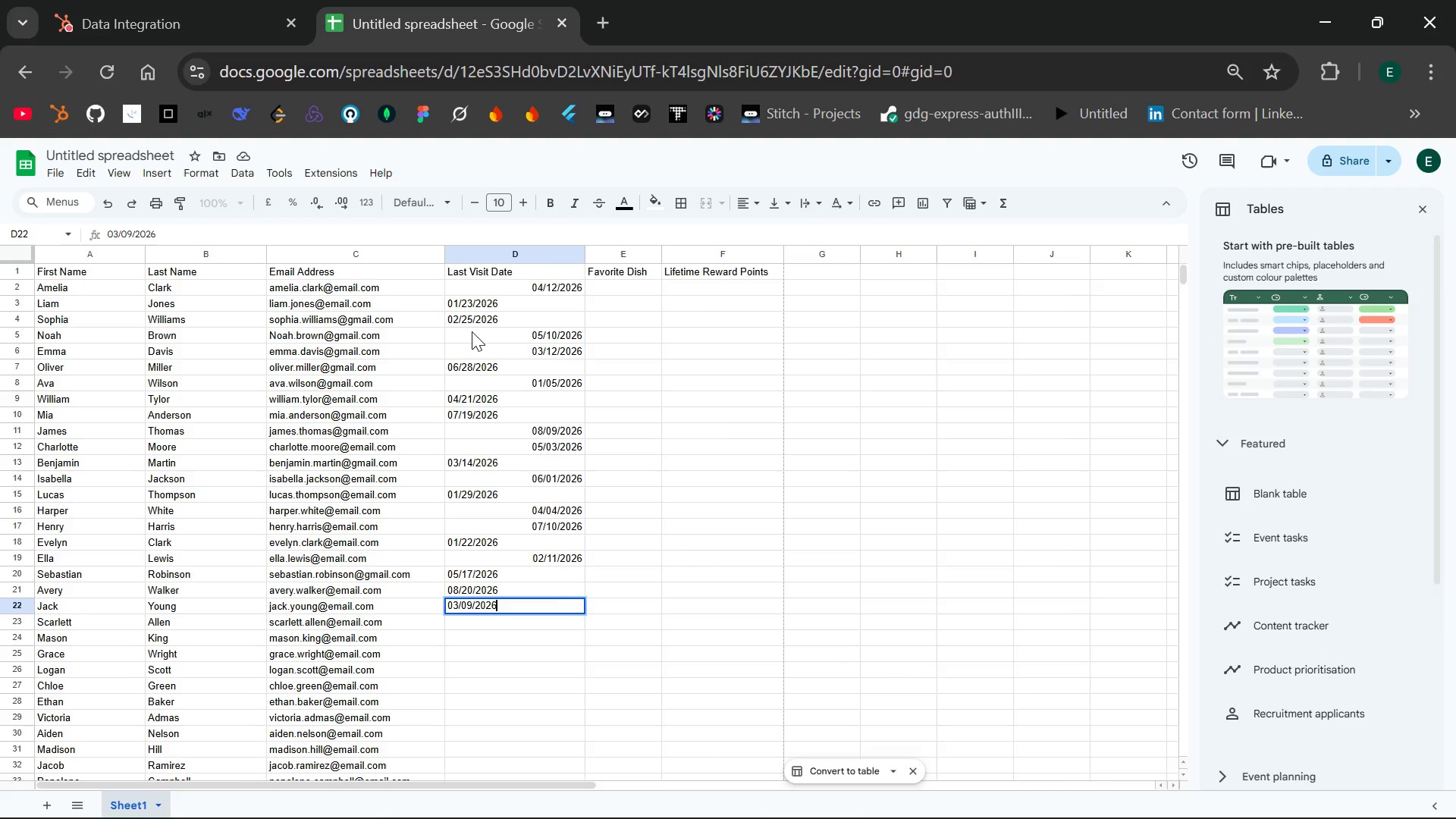 
key(Enter)
 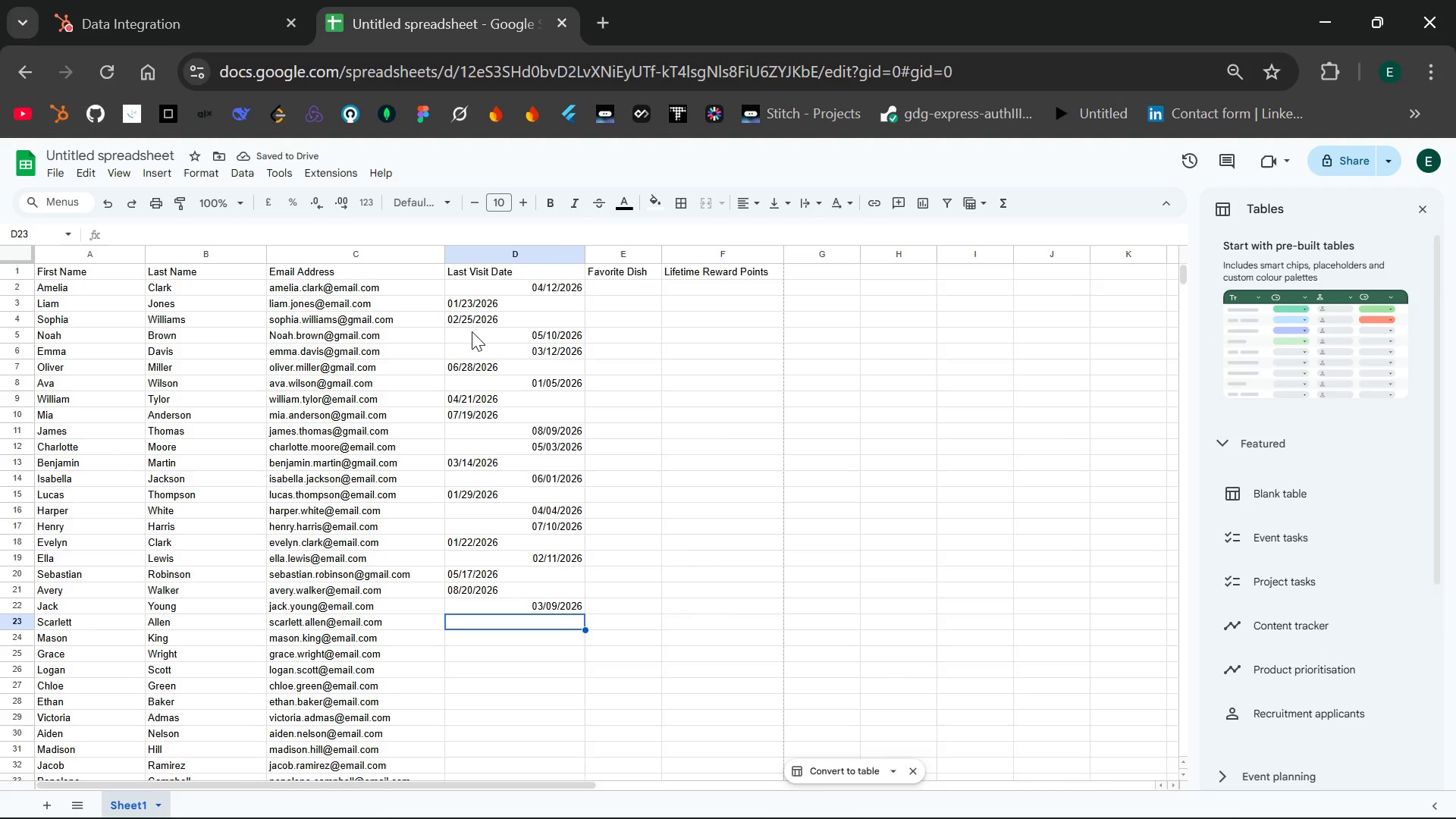 
type(06/14/2026)
 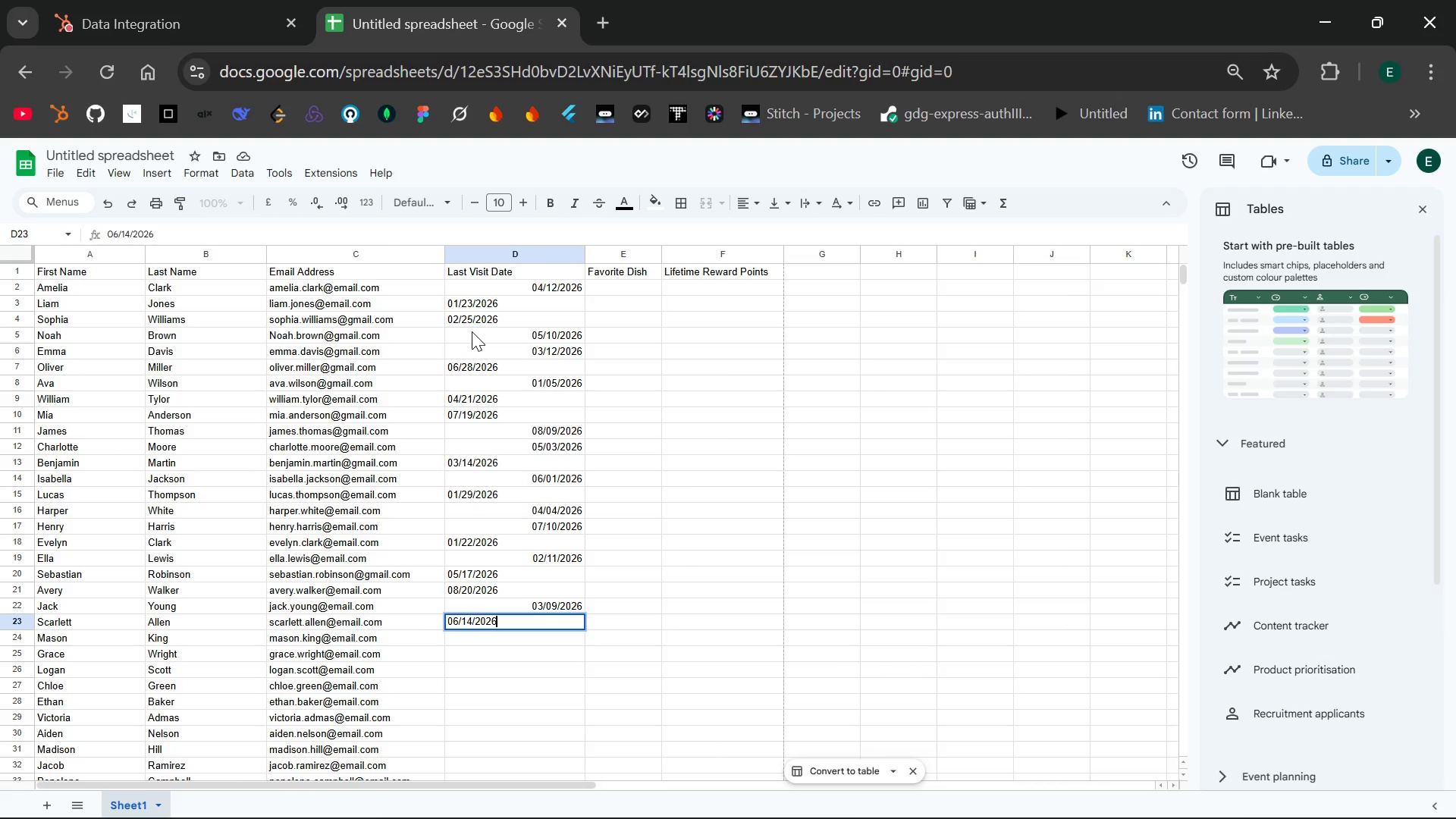 
key(Enter)
 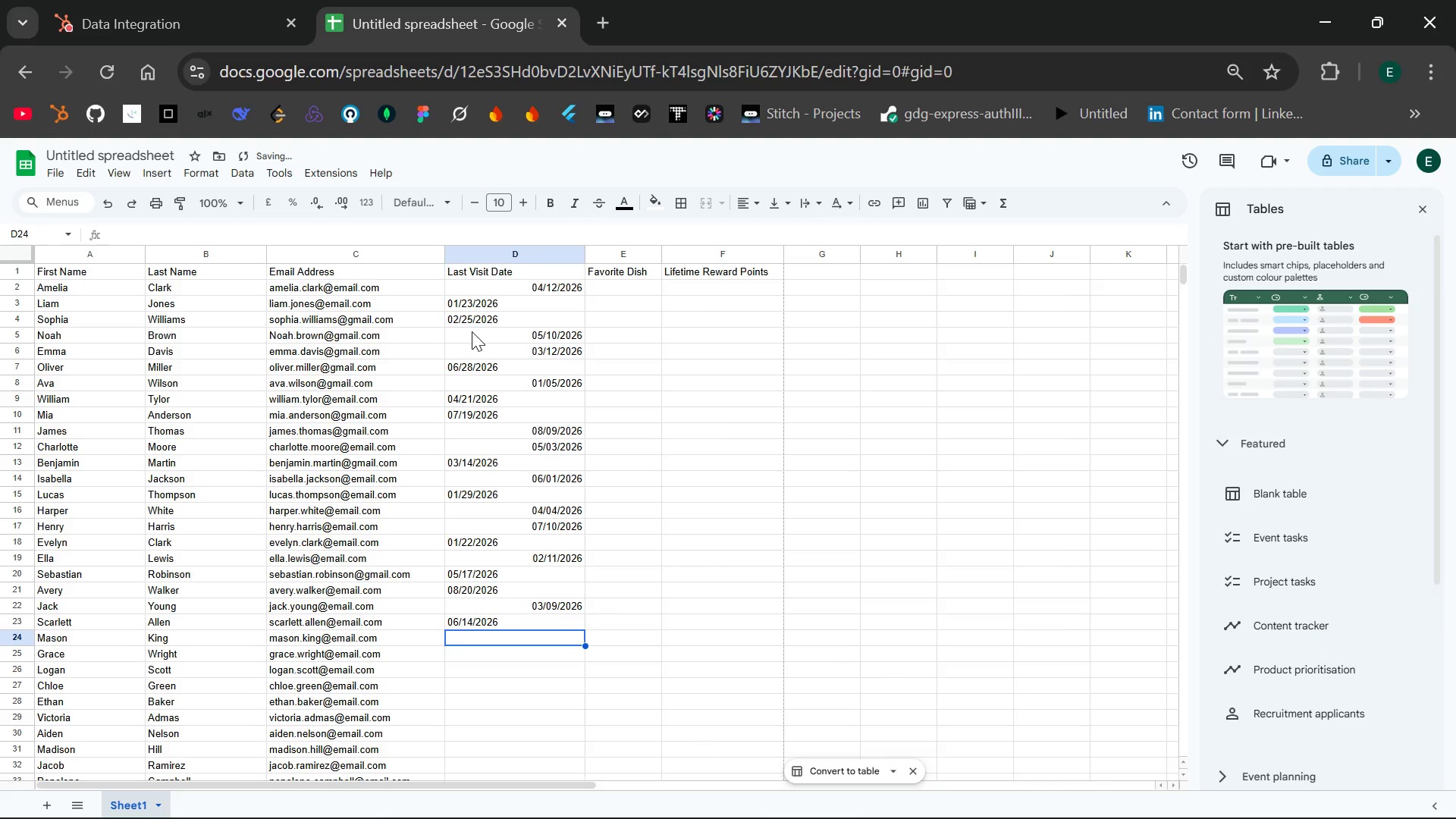 
type(01/11/2026)
 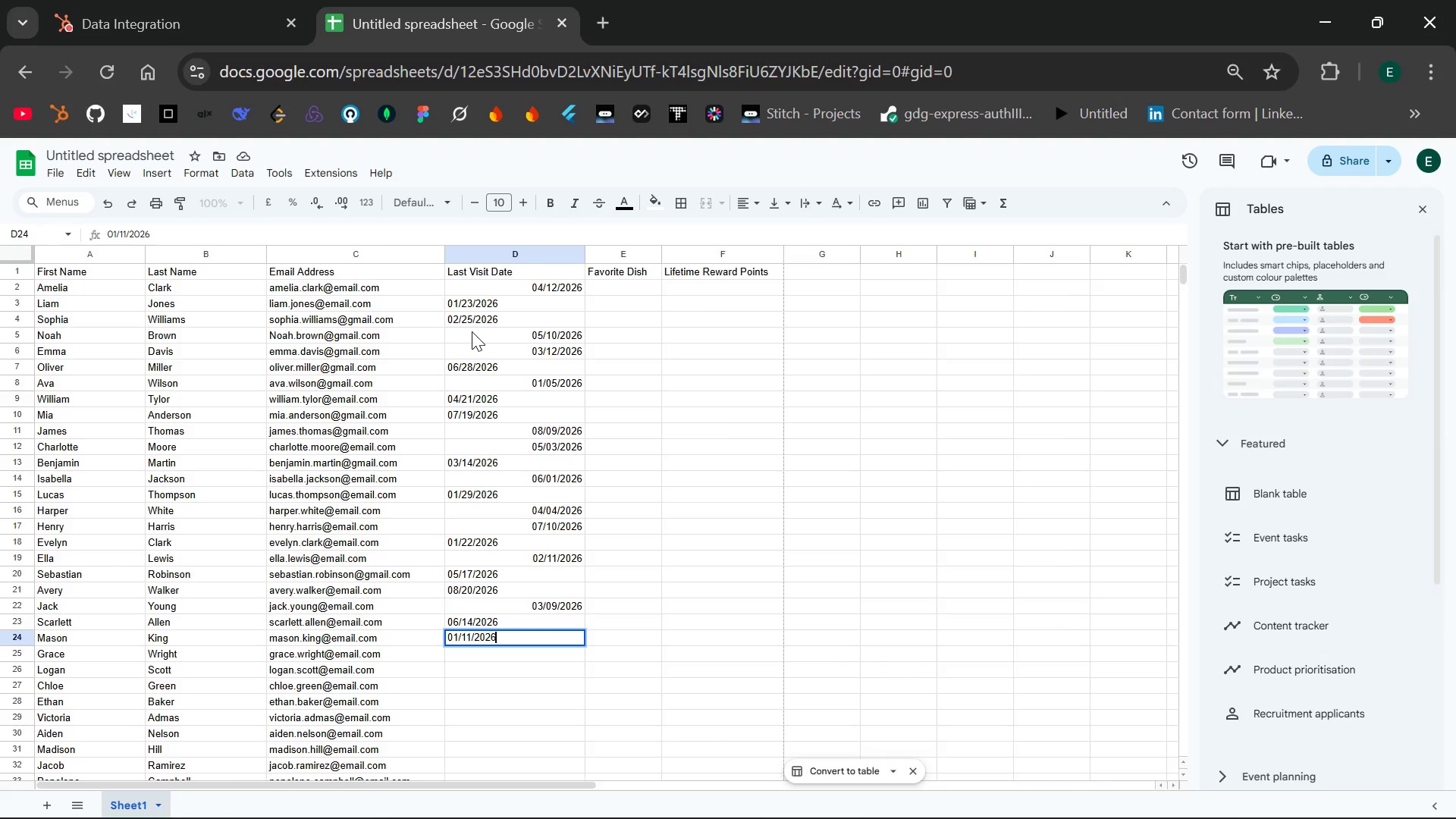 
key(Enter)
 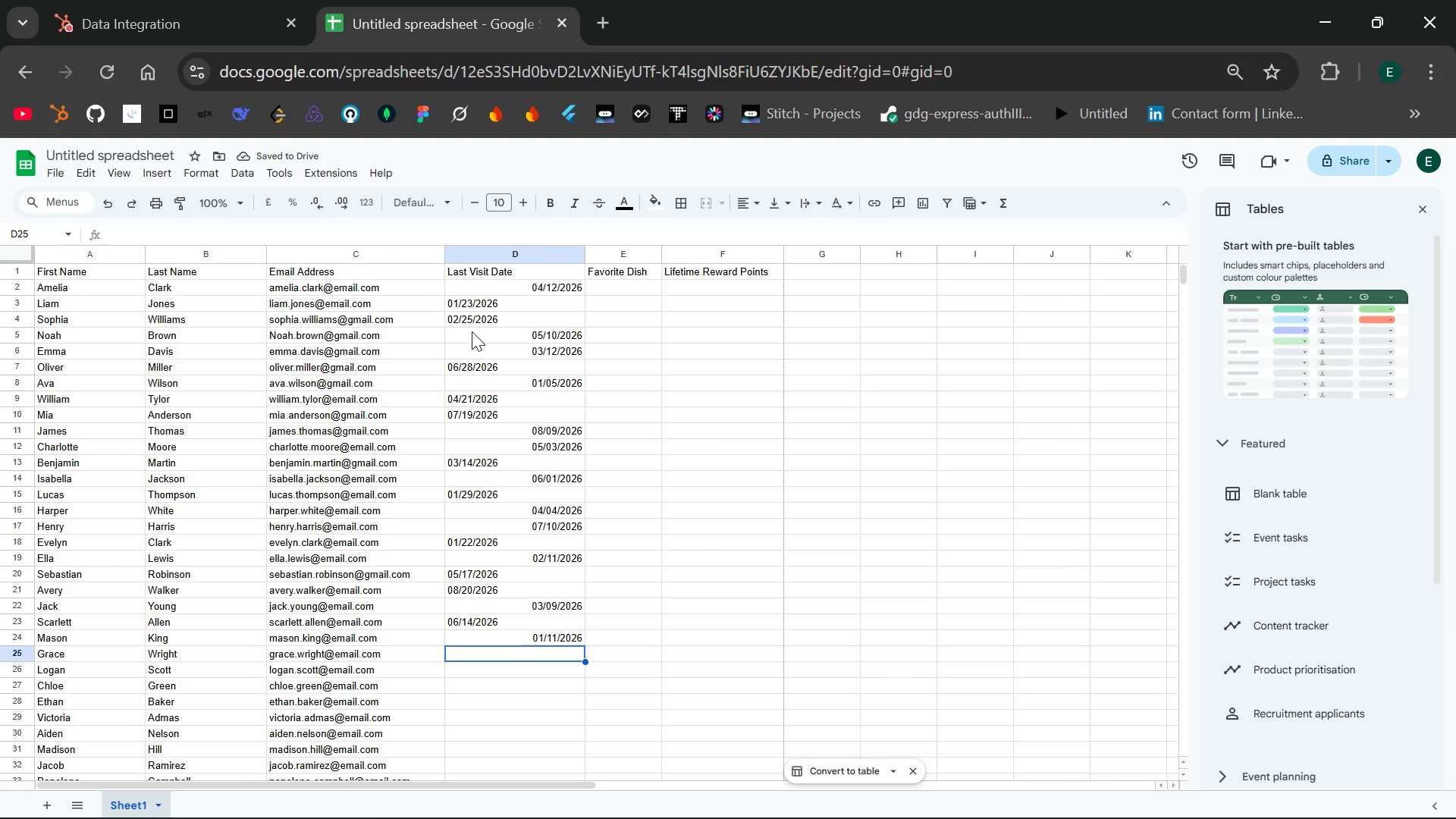 
type(01)
 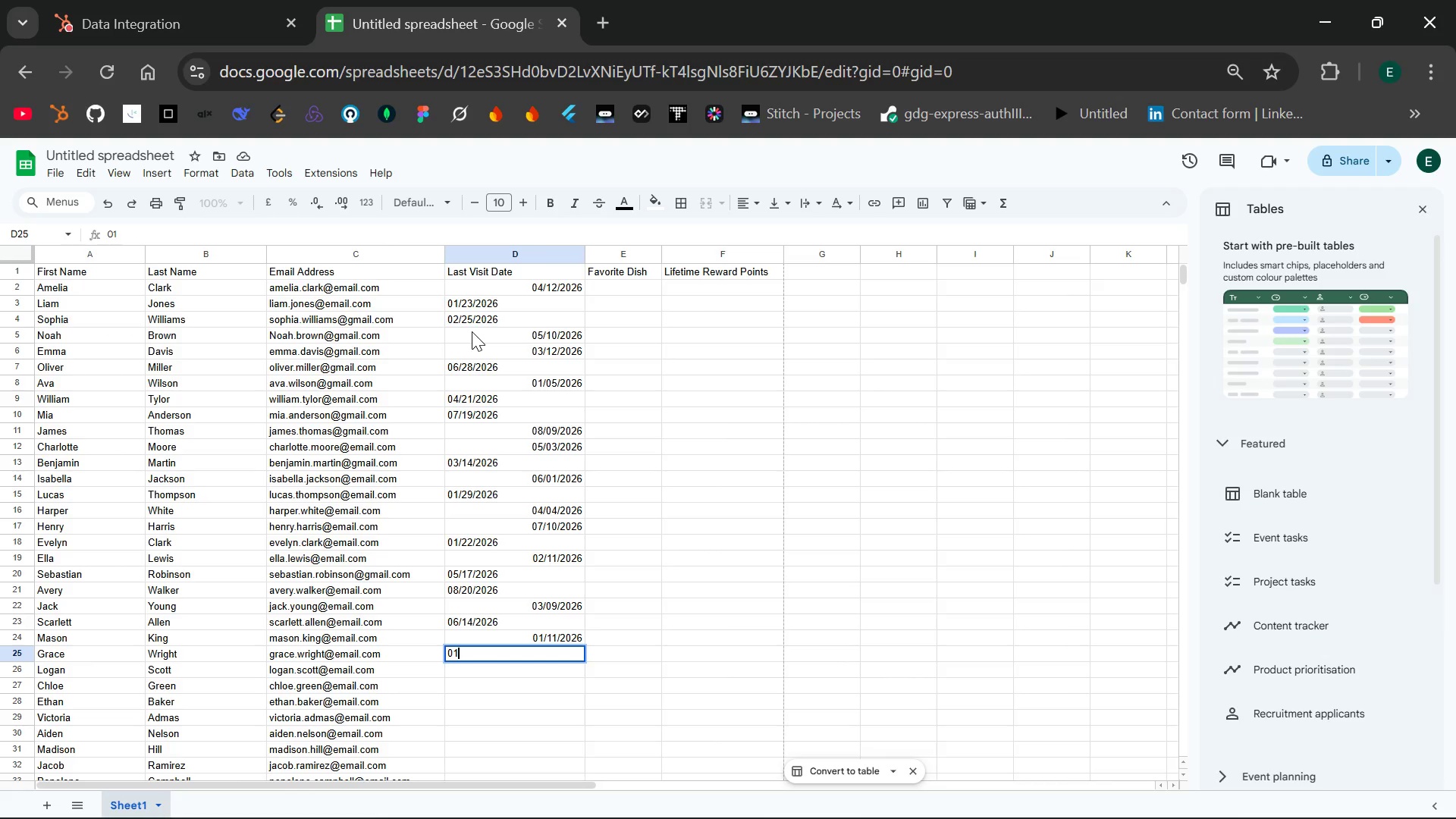 
wait(5.58)
 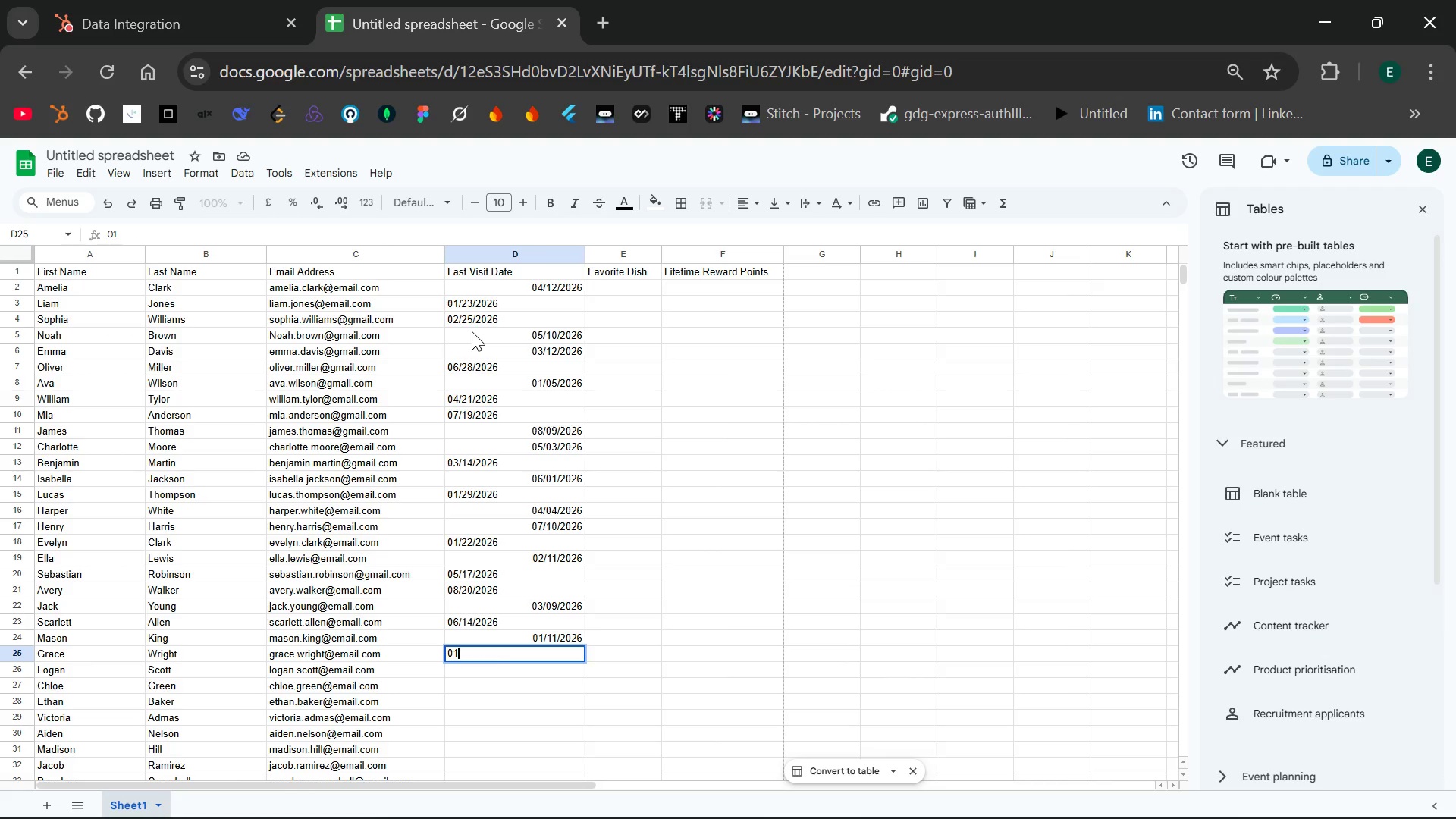 
type(//)
key(Backspace)
type(15/2026)
 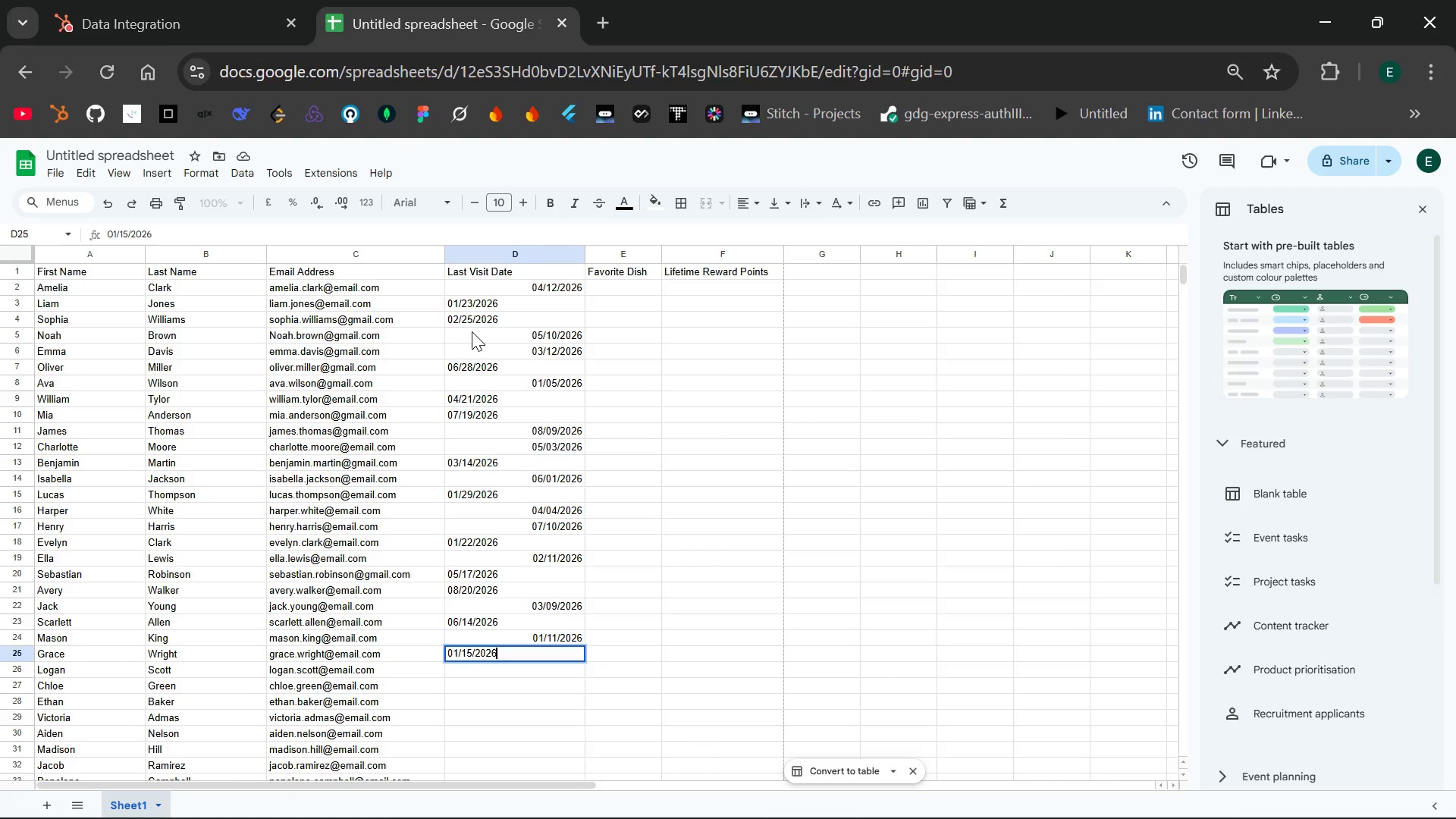 
key(Enter)
 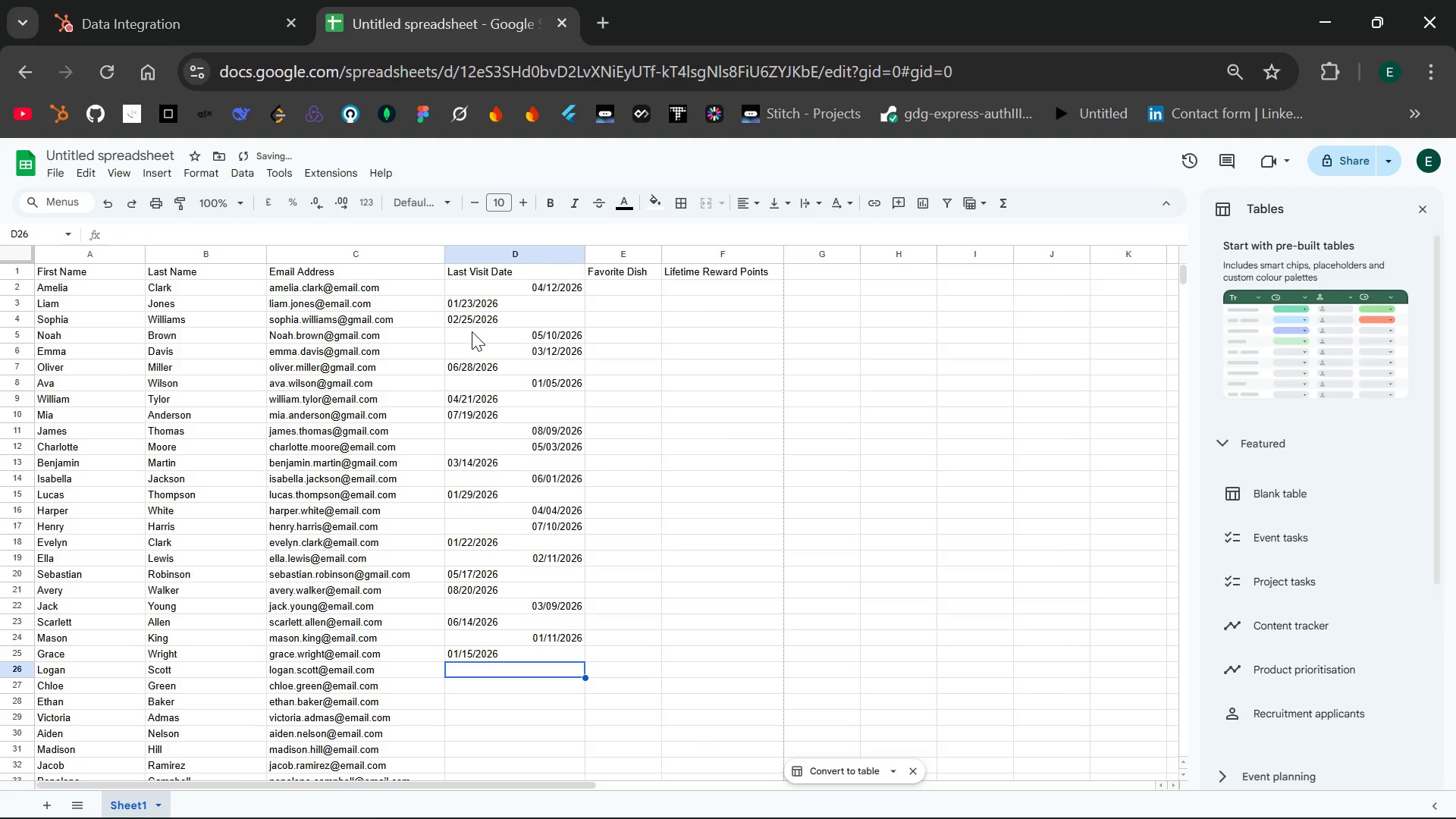 
type(06/18/2026)
 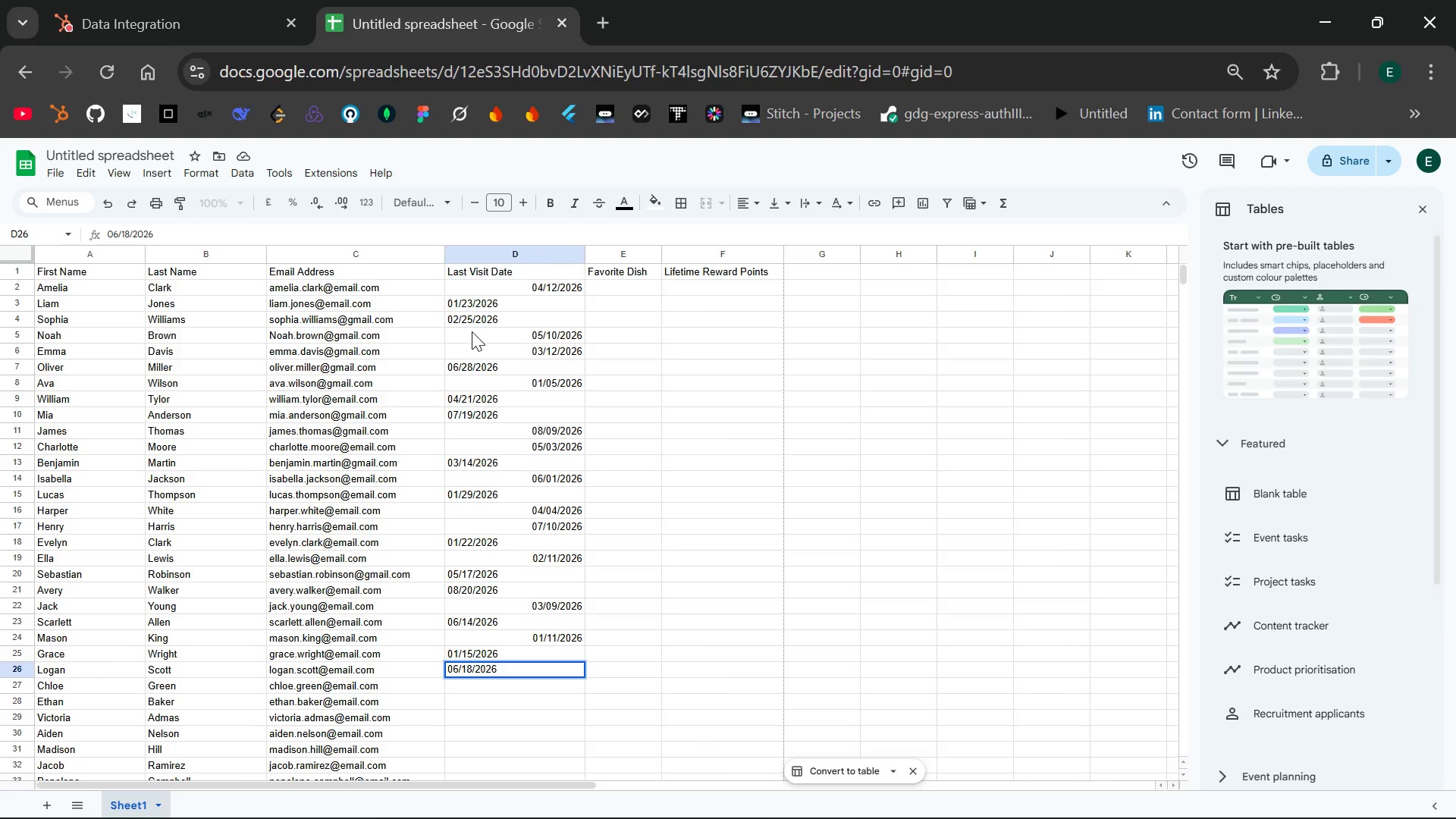 
key(Enter)
 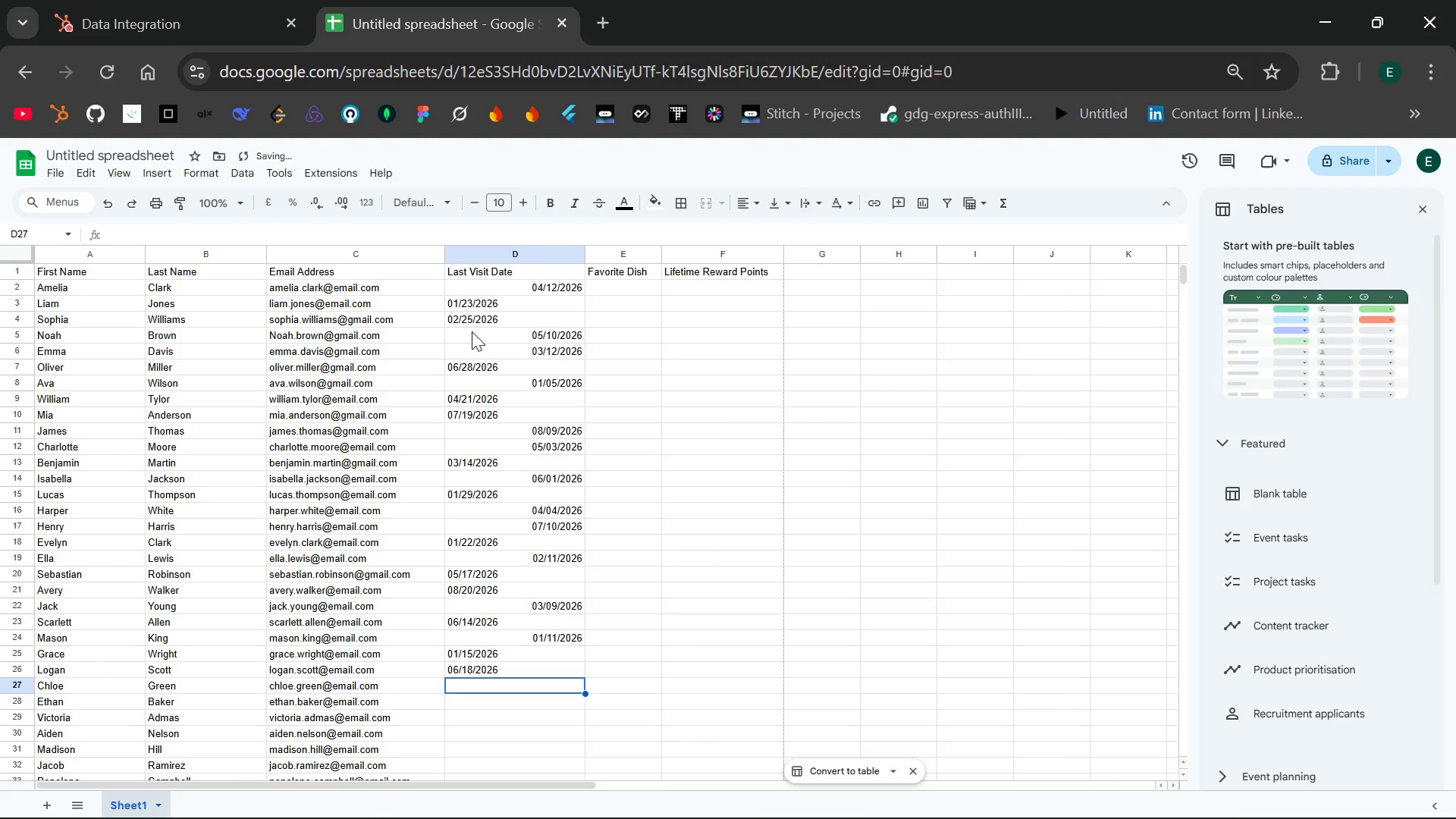 
type(04/27/2026)
 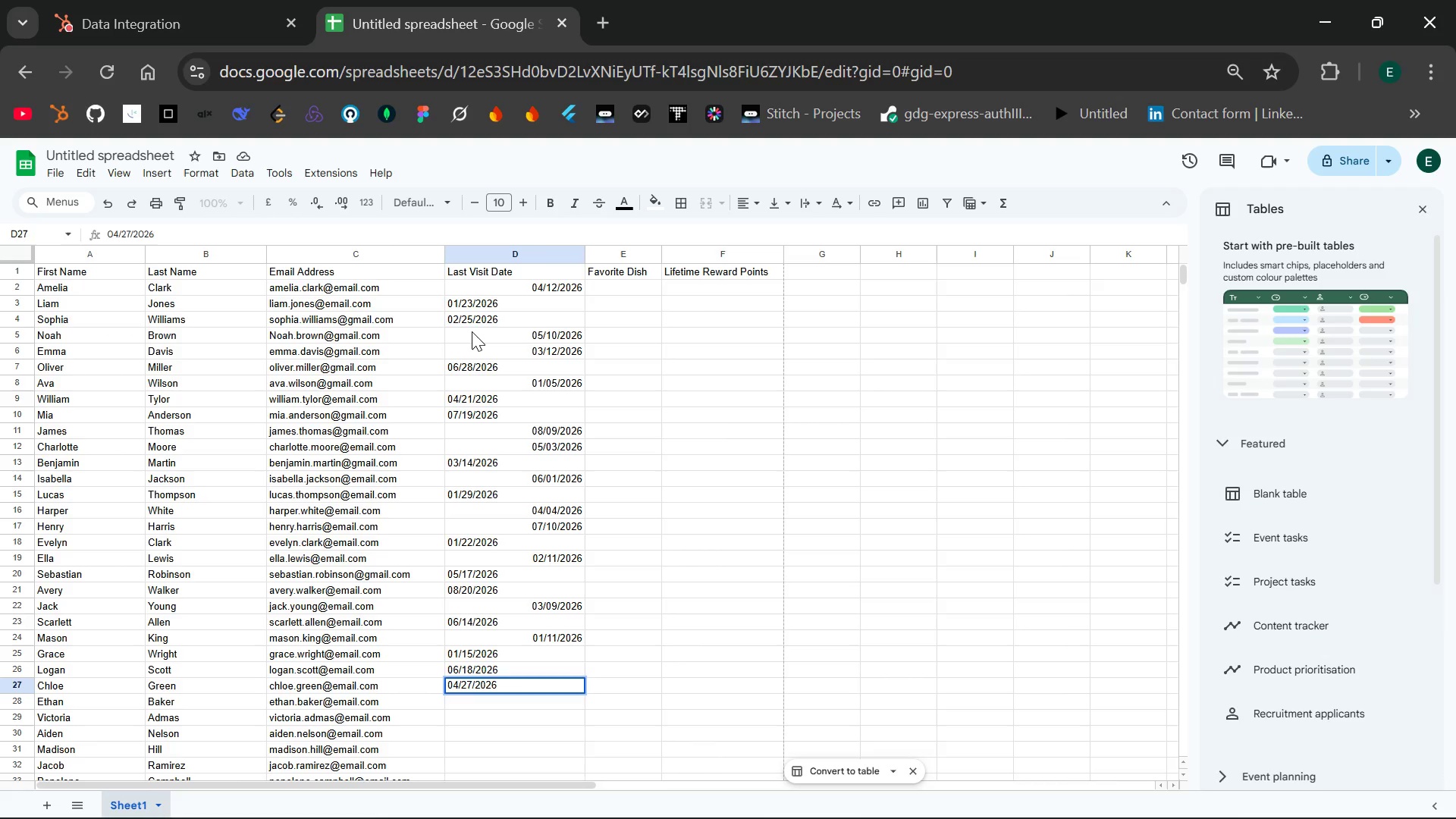 
key(Enter)
 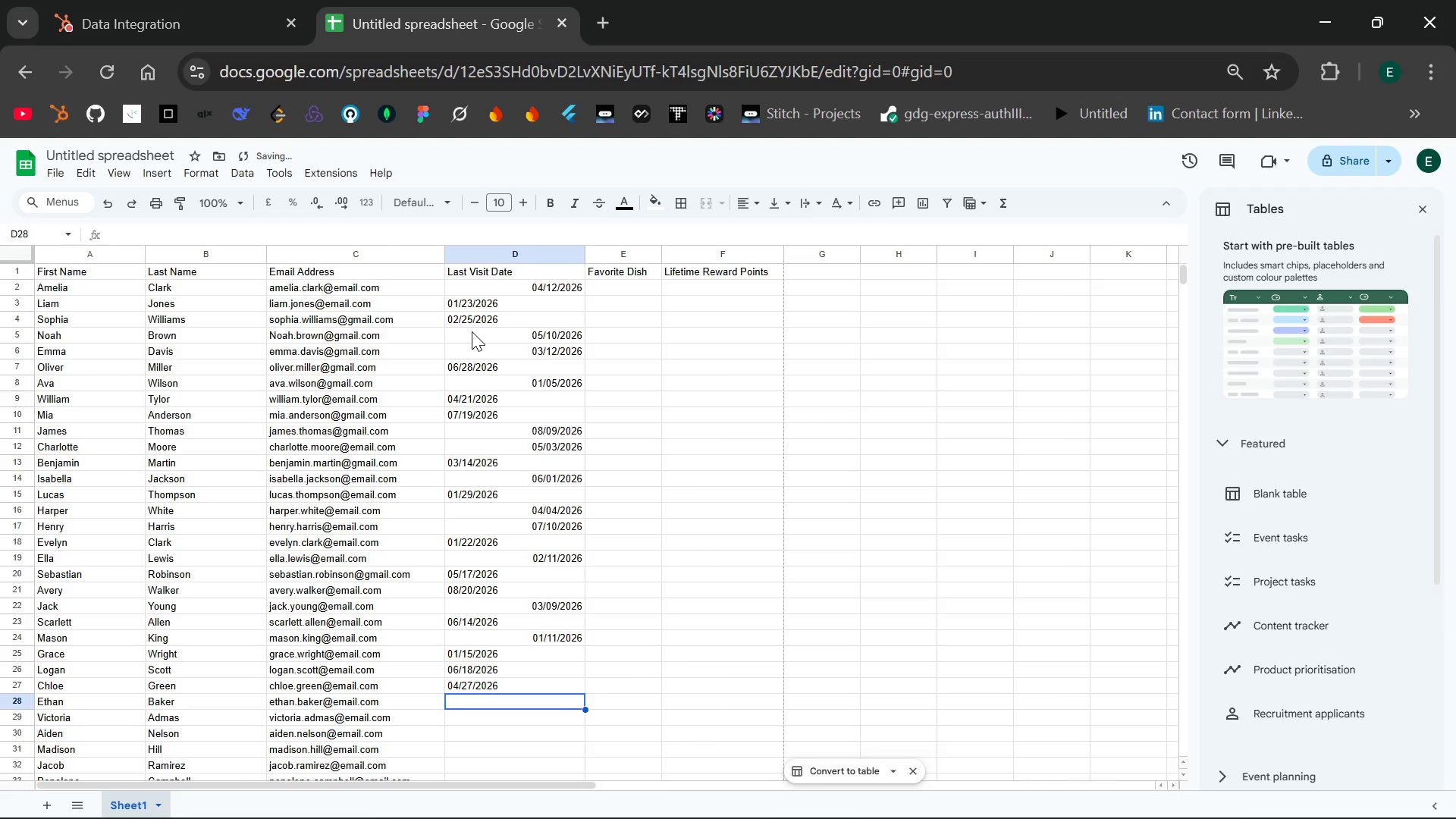 
type(07/25/2026)
 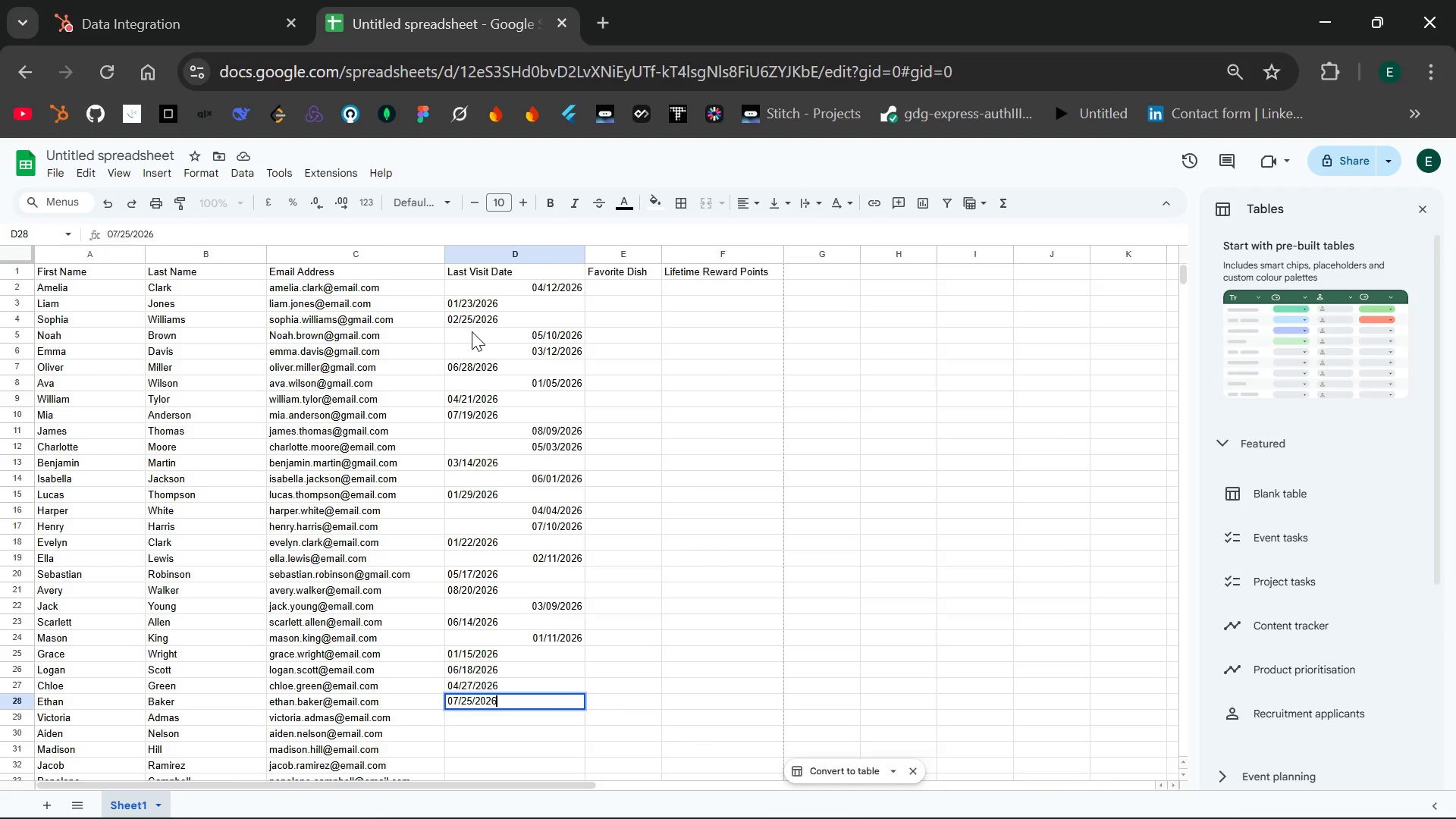 
key(Enter)
 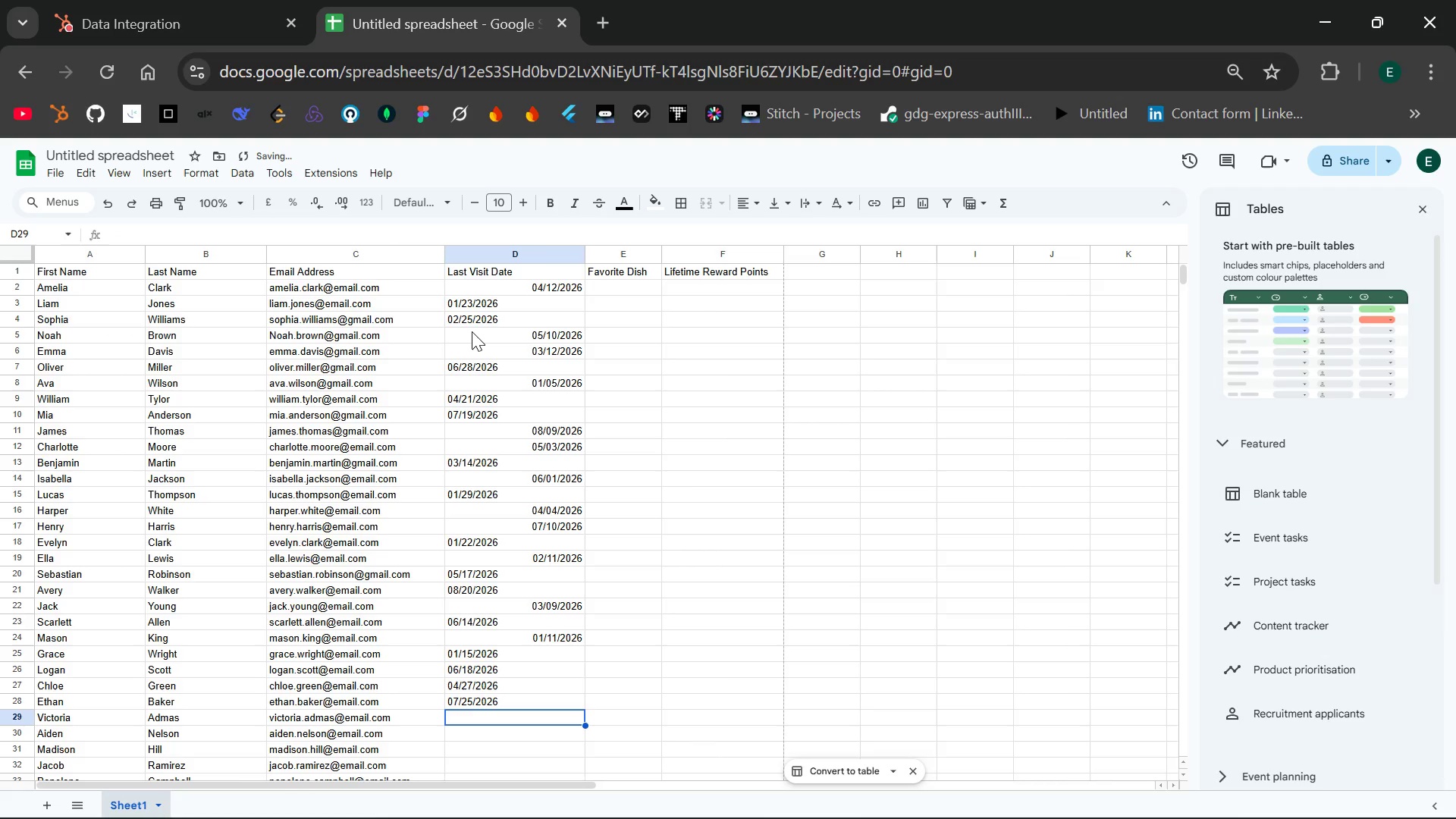 
type(05/30/2026)
 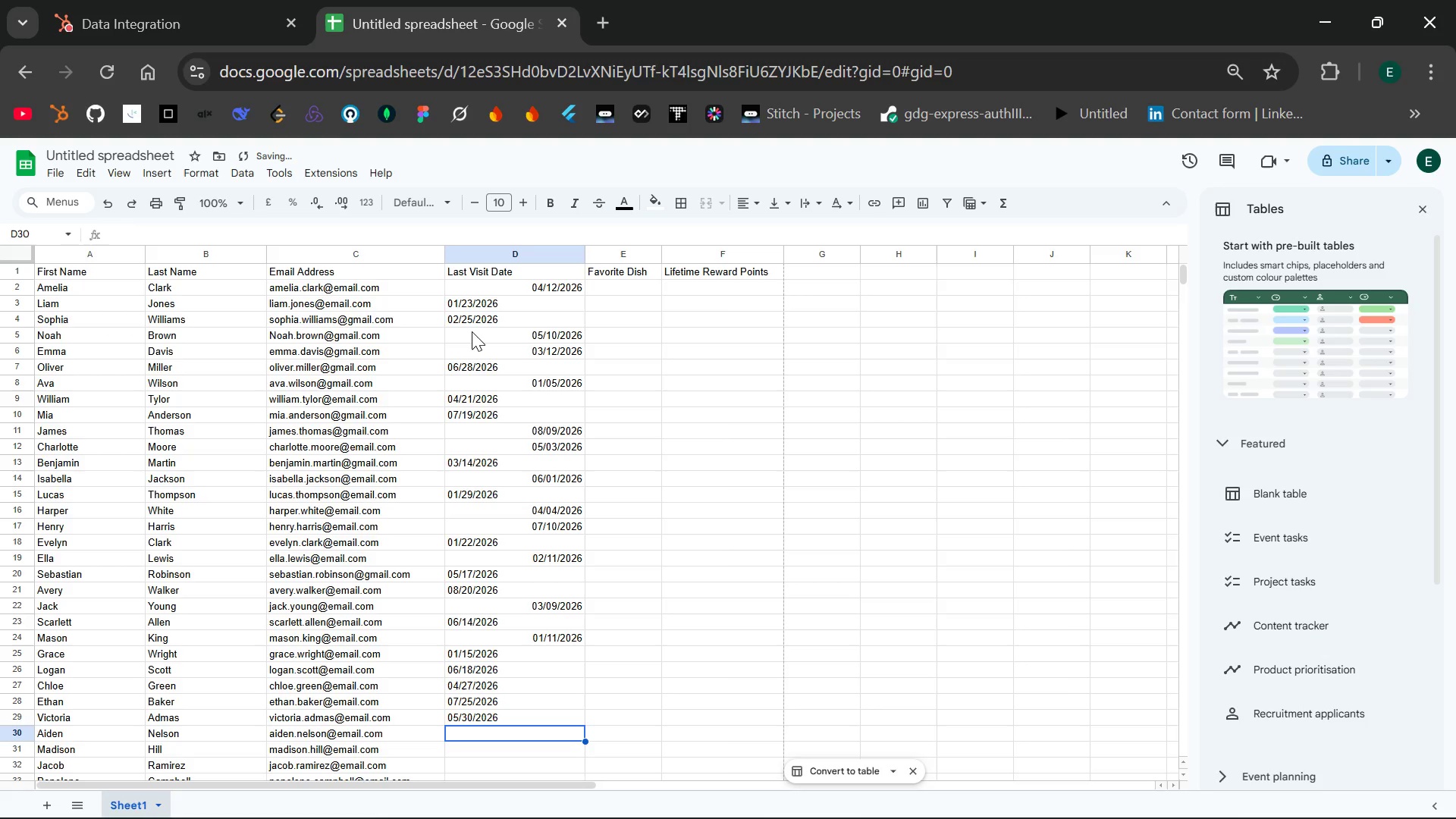 
key(Enter)
 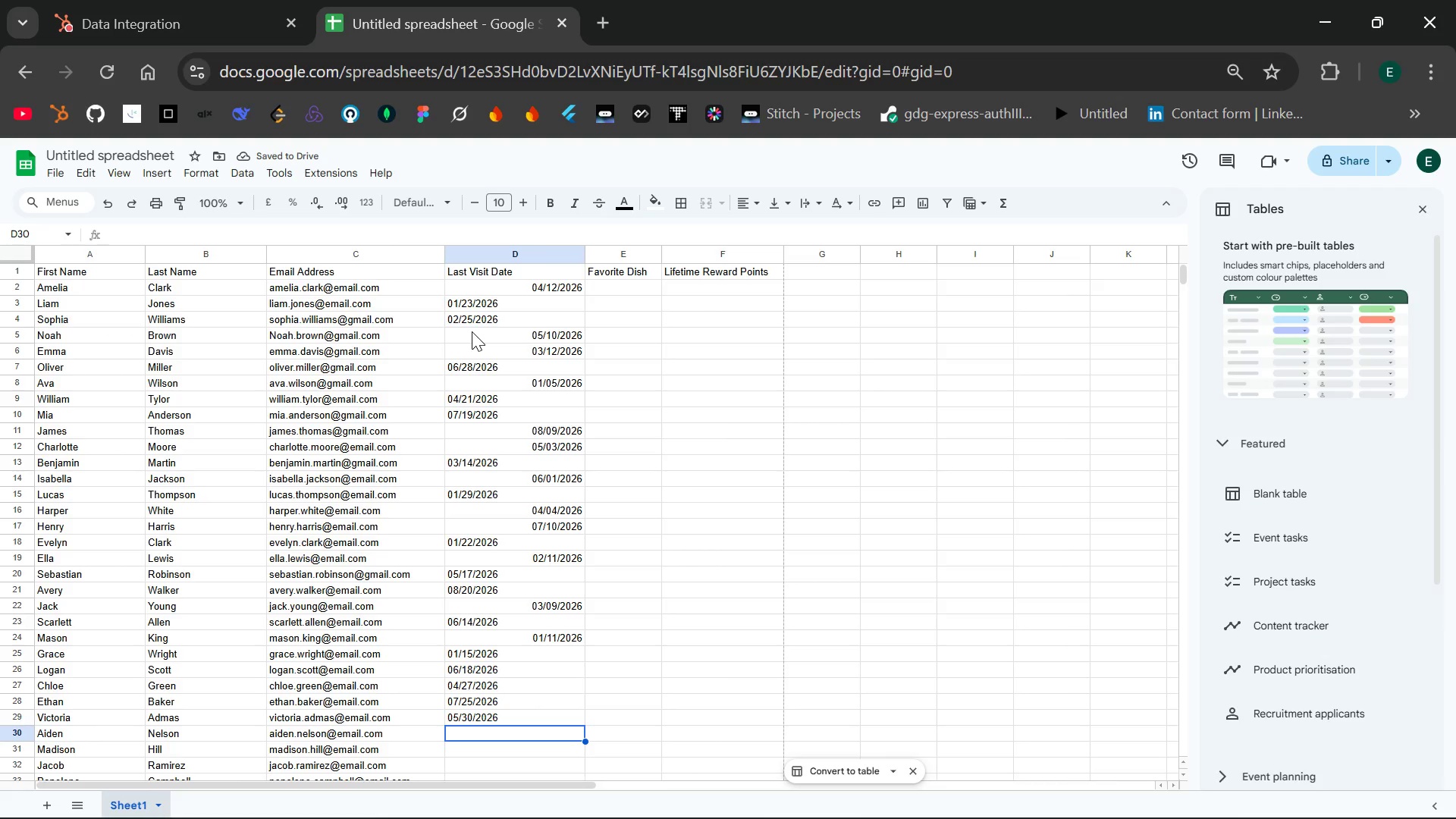 
type(08/05/2026)
 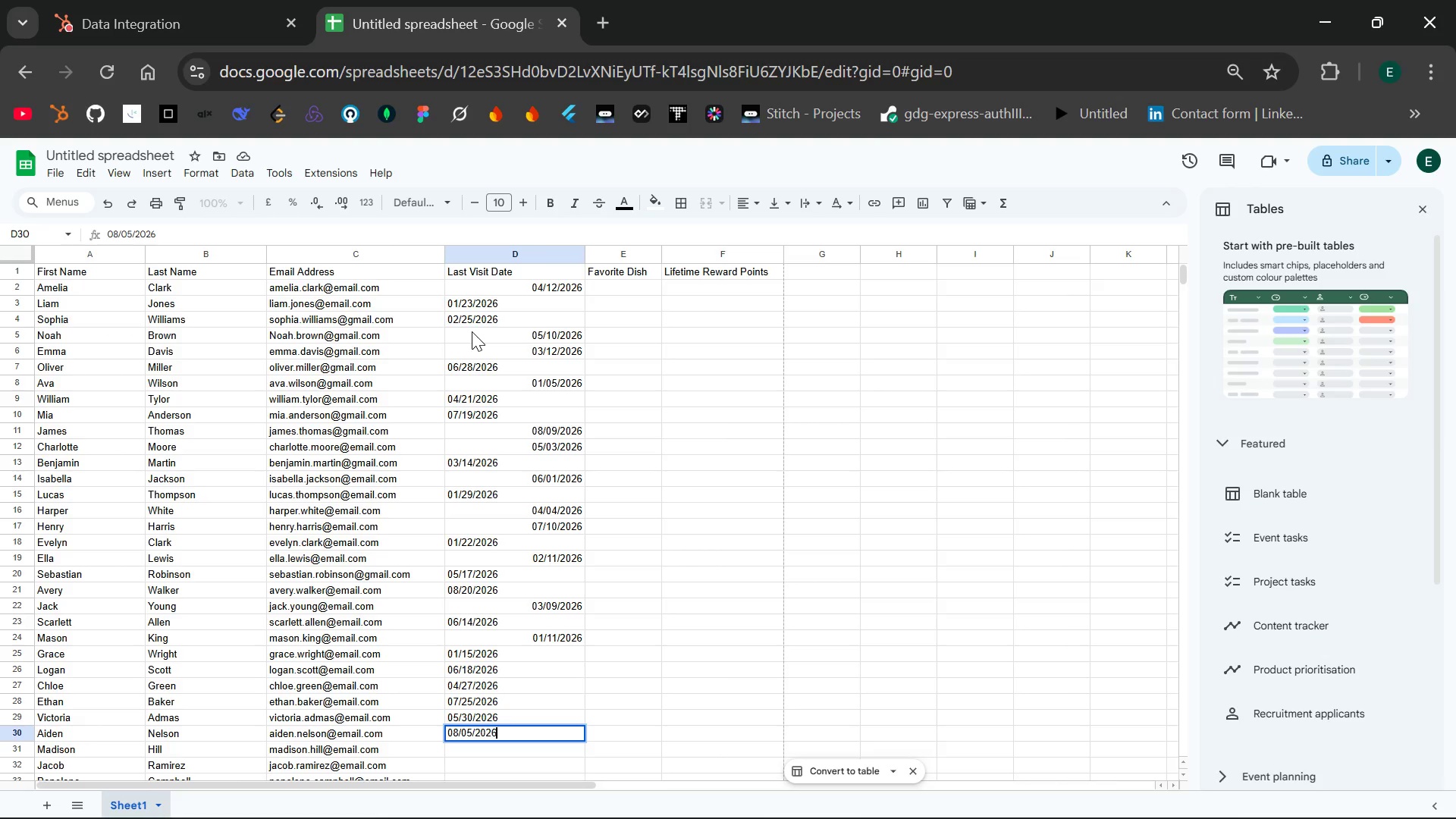 
key(Enter)
 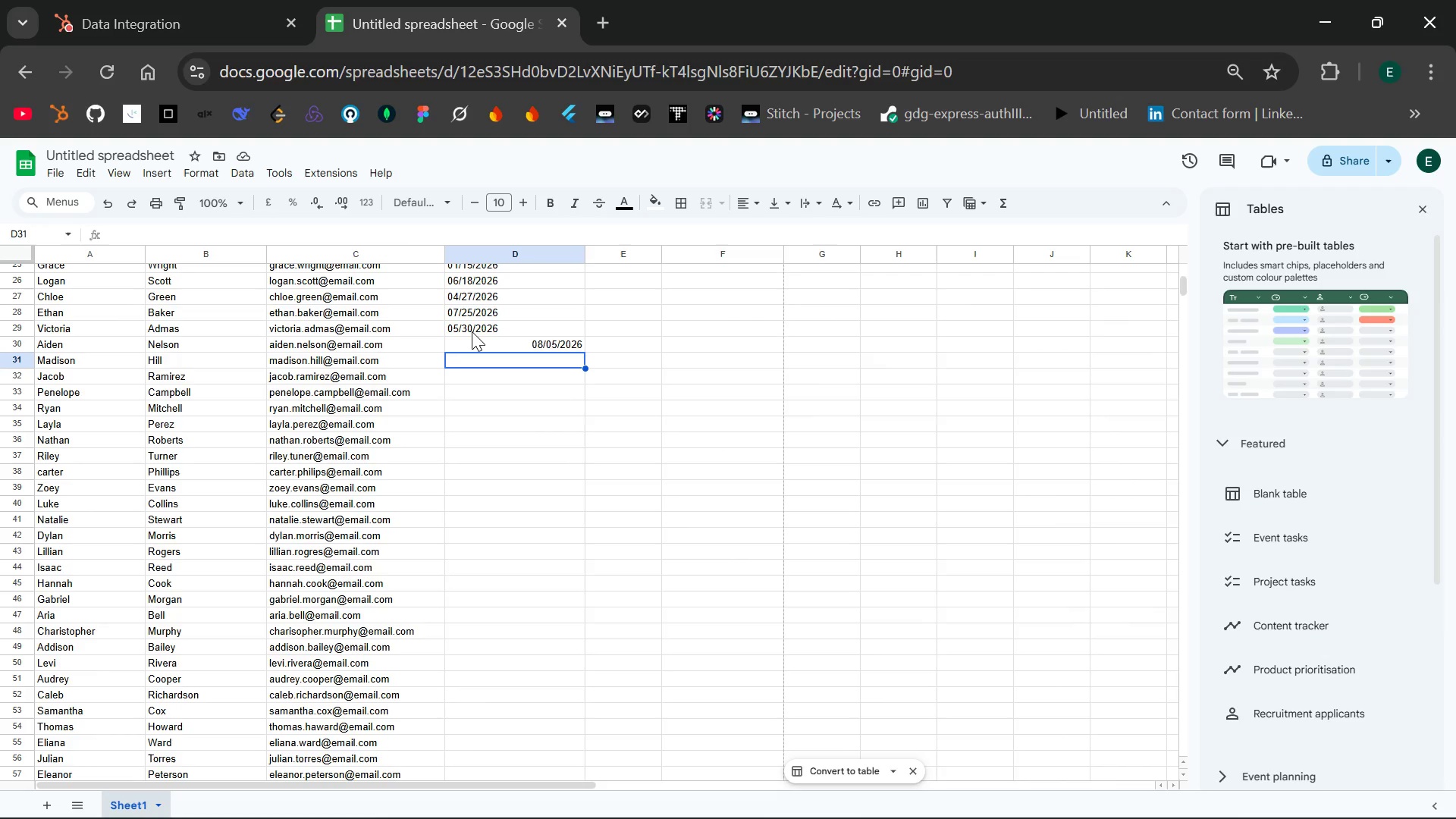 
wait(12.42)
 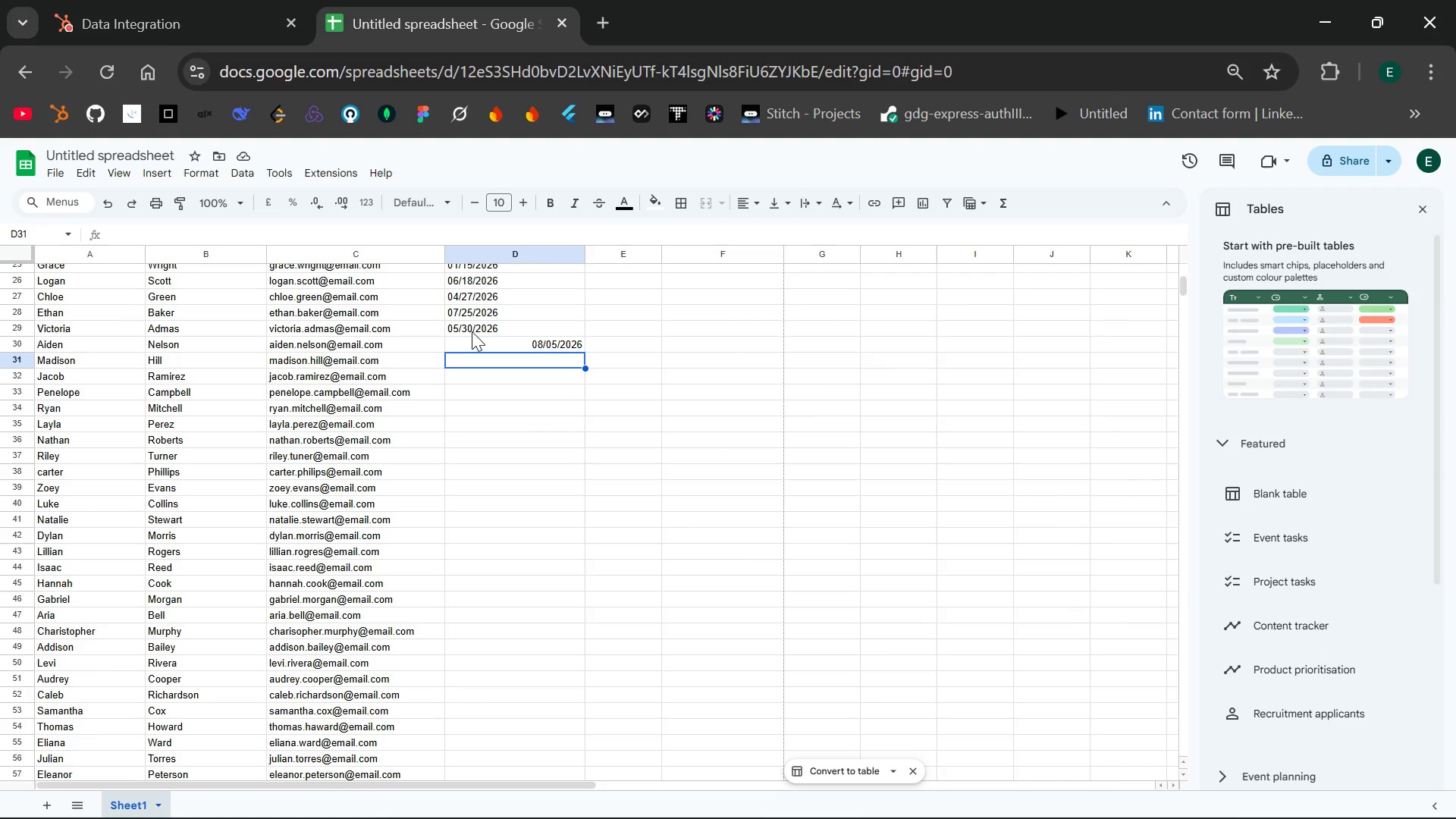 
type(03/28/2026)
 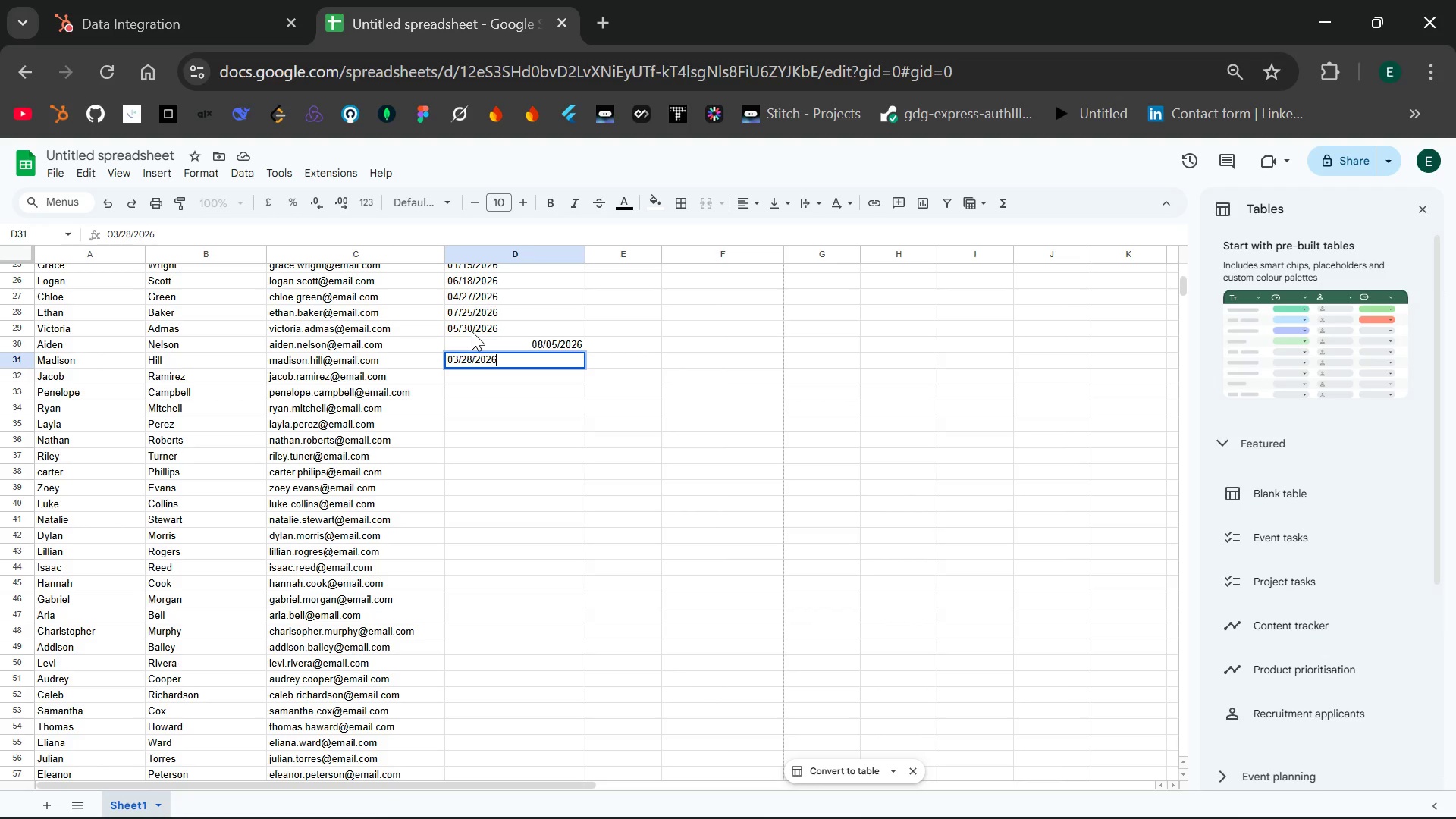 
key(Enter)
 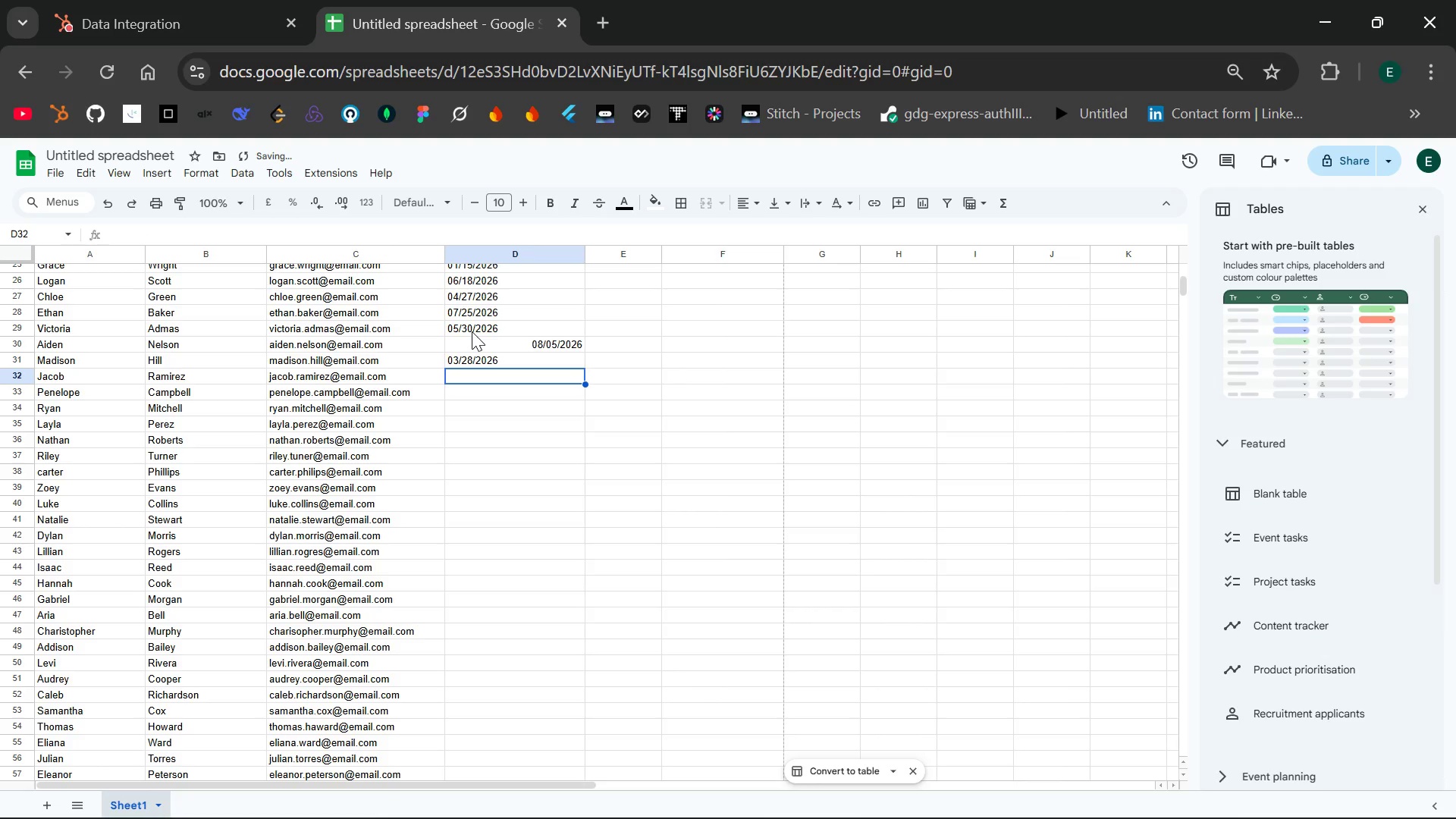 
type(06/07/2026)
 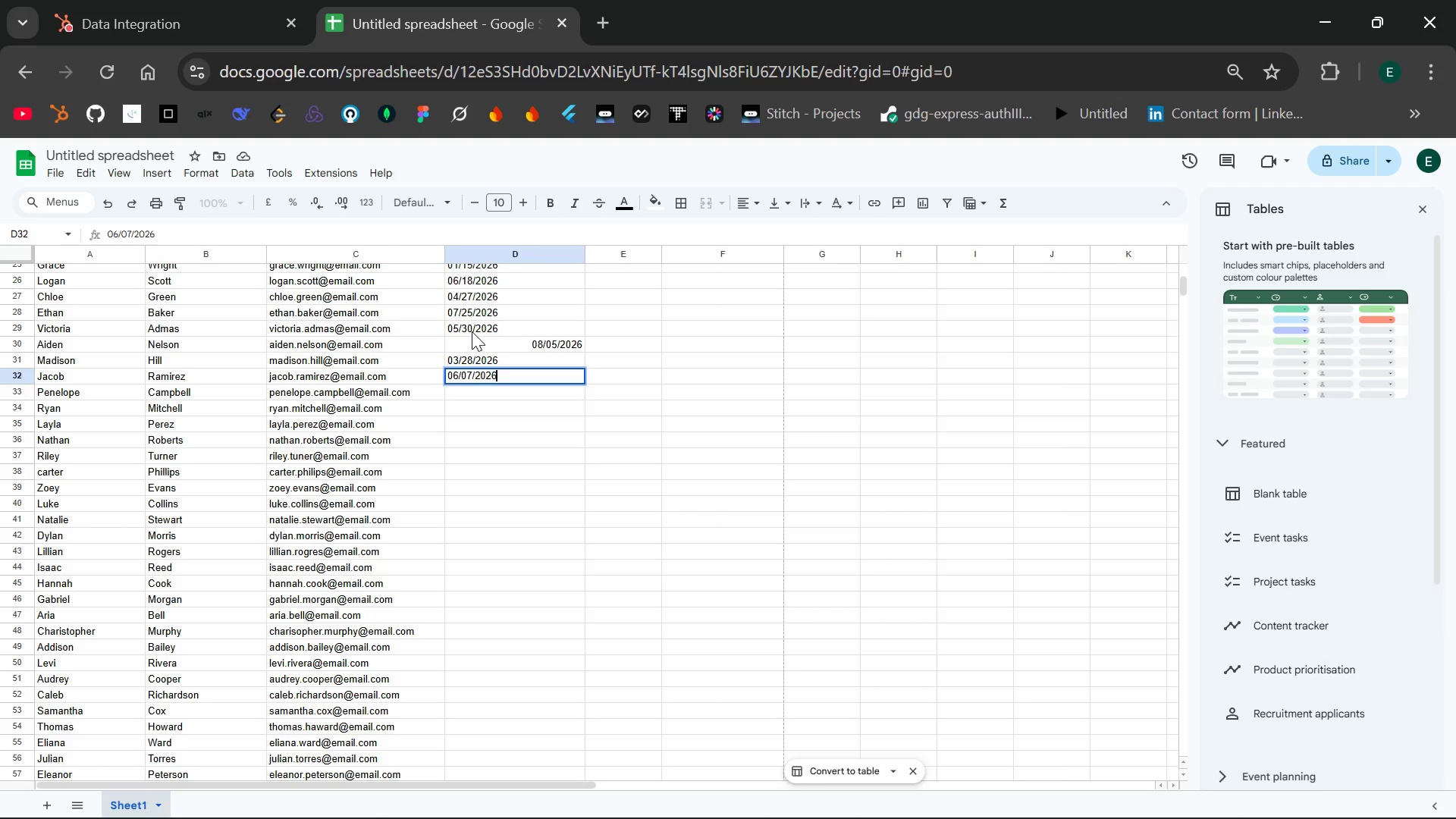 
key(Enter)
 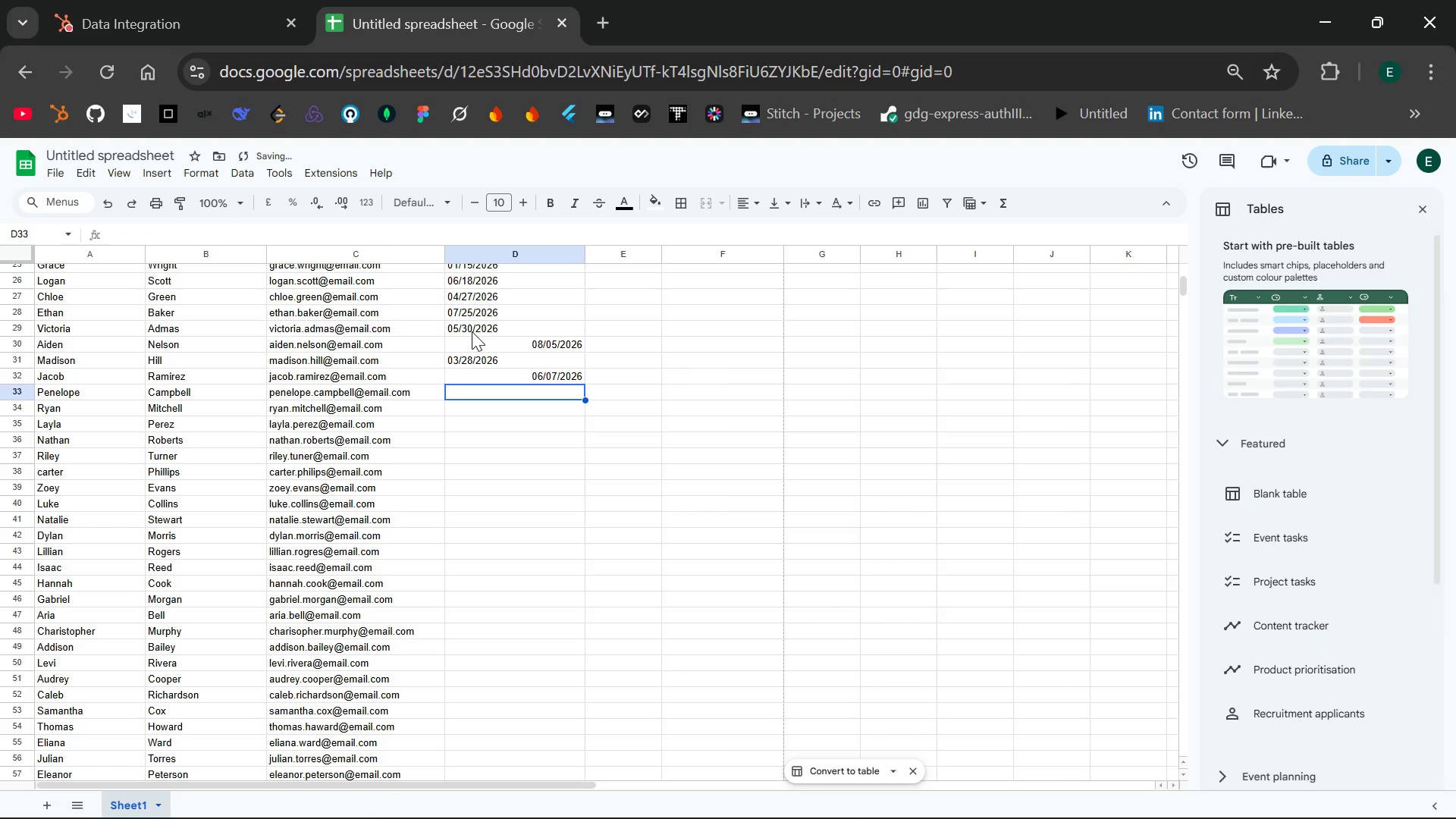 
type(01/1)
key(Backspace)
type(01/2026)
 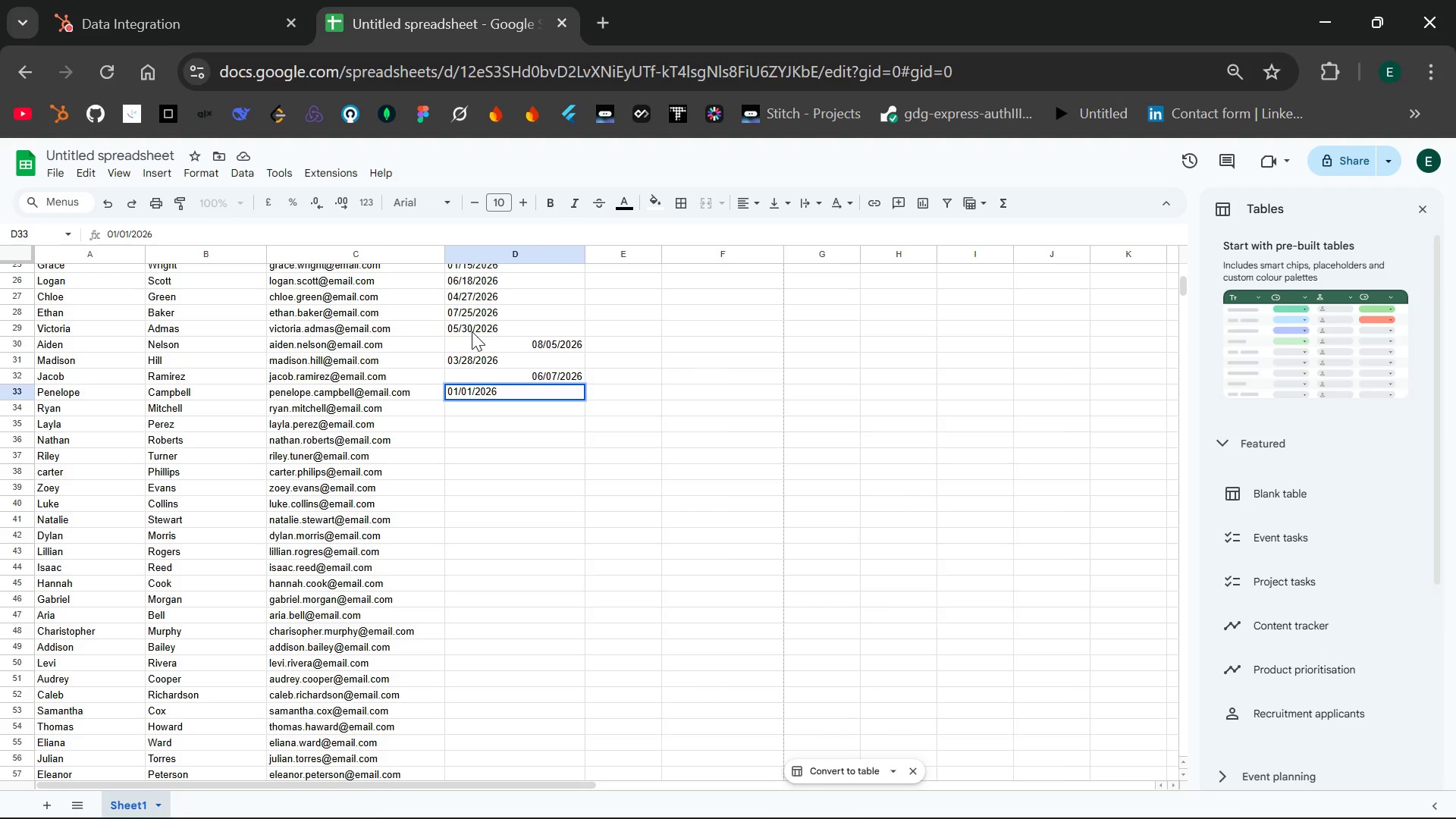 
key(Enter)
 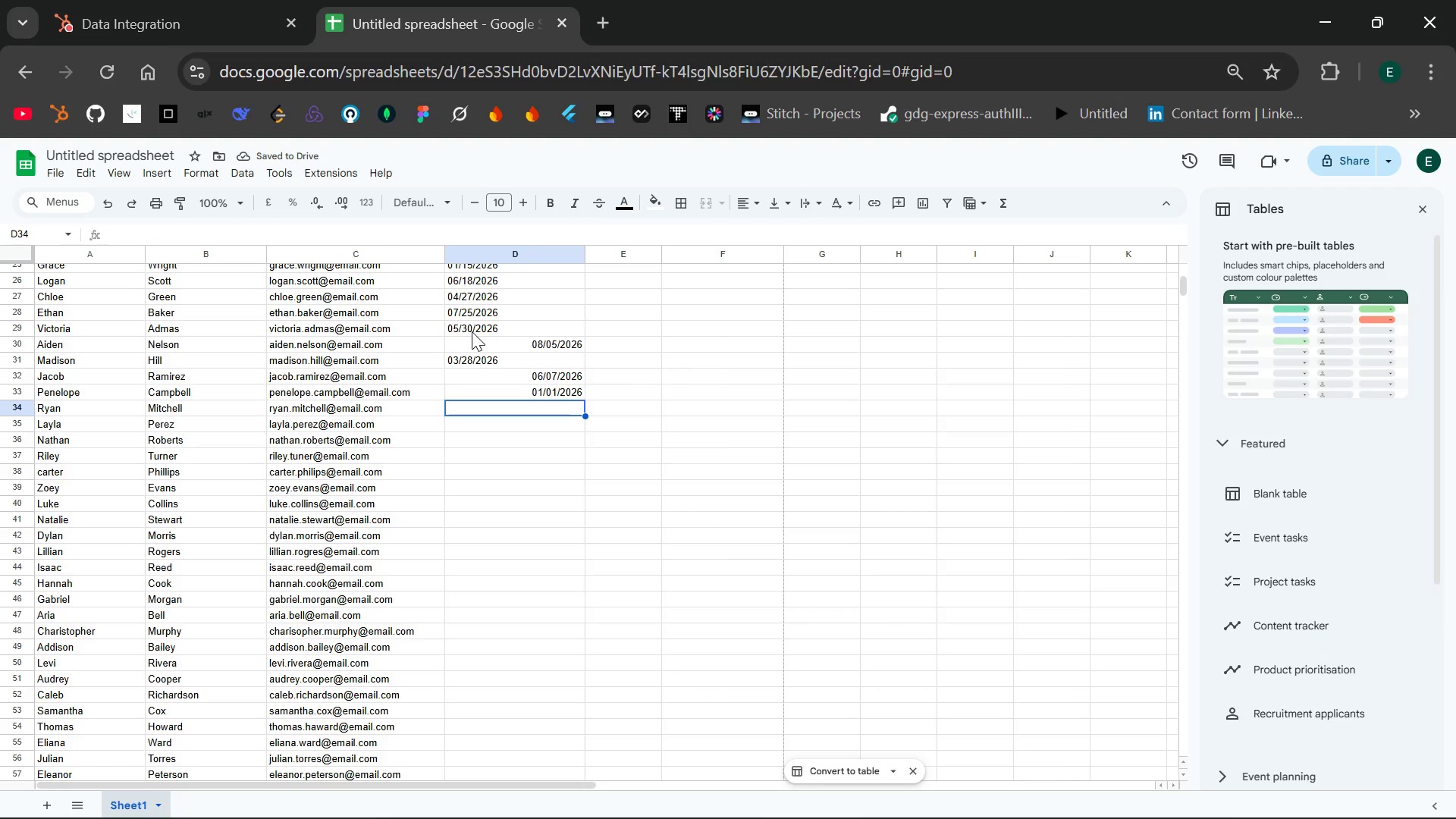 
wait(5.3)
 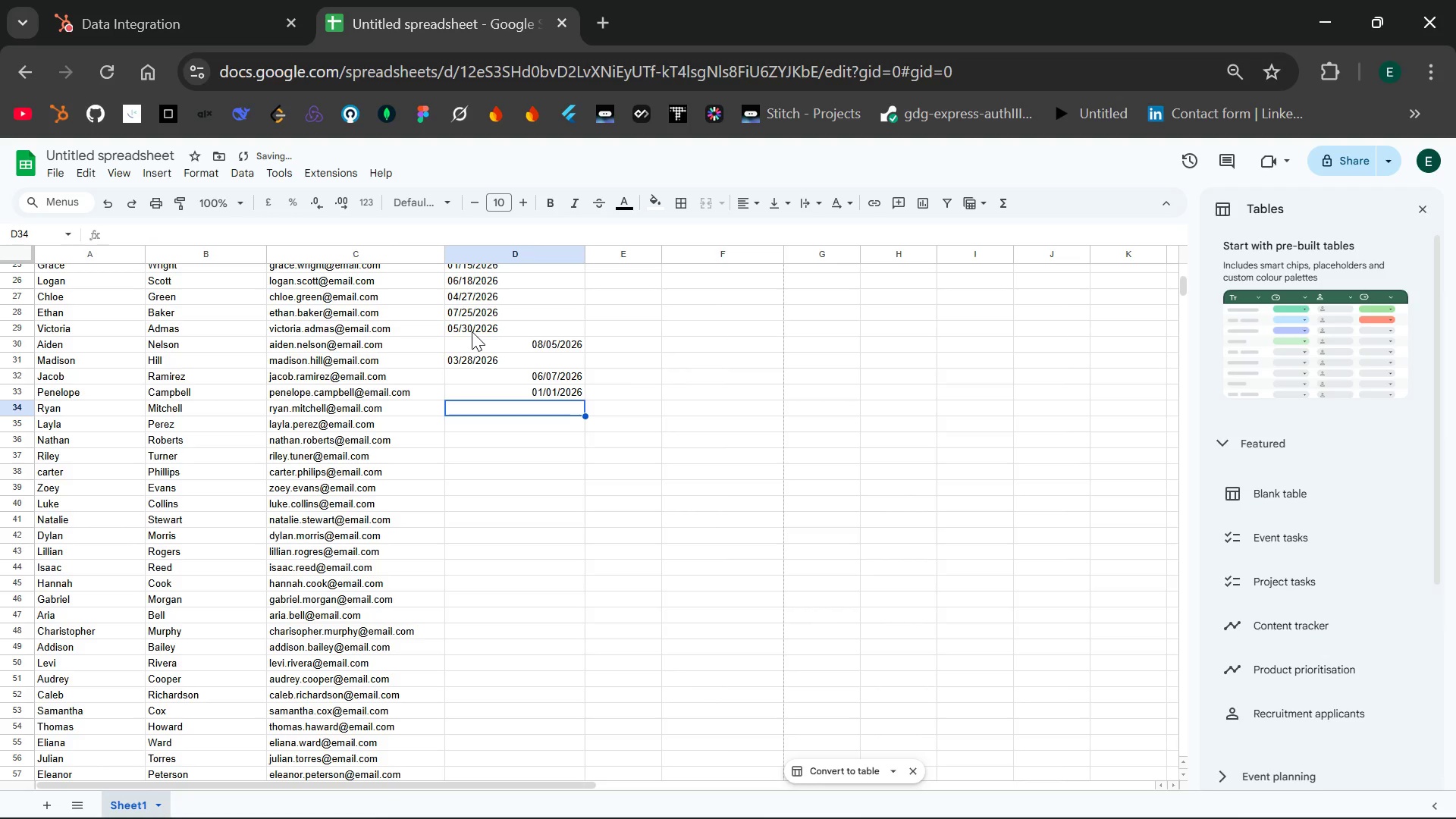 
type(2)
key(Backspace)
type(02/-)
key(Backspace)
type(02/2026)
 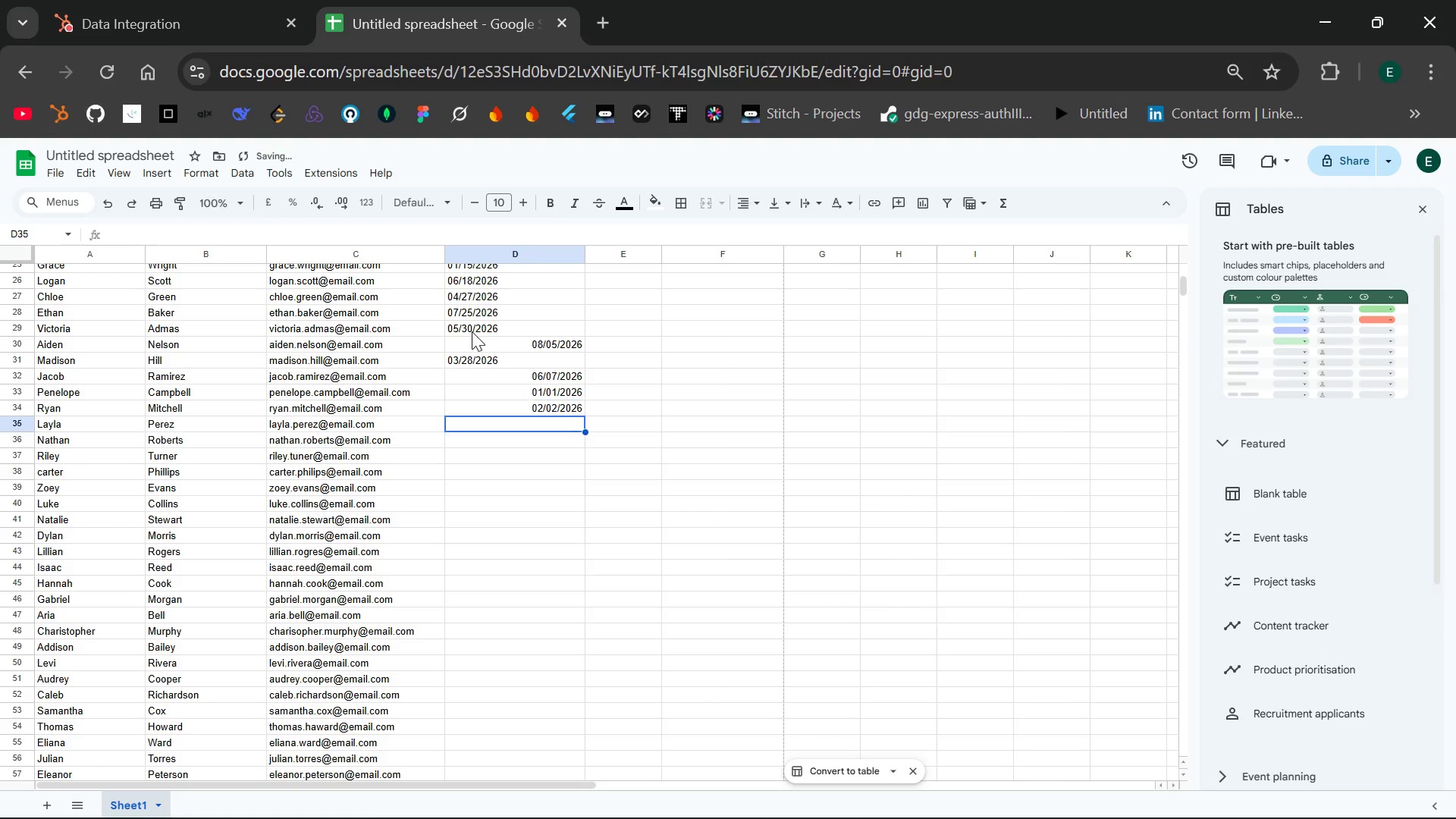 
key(Enter)
 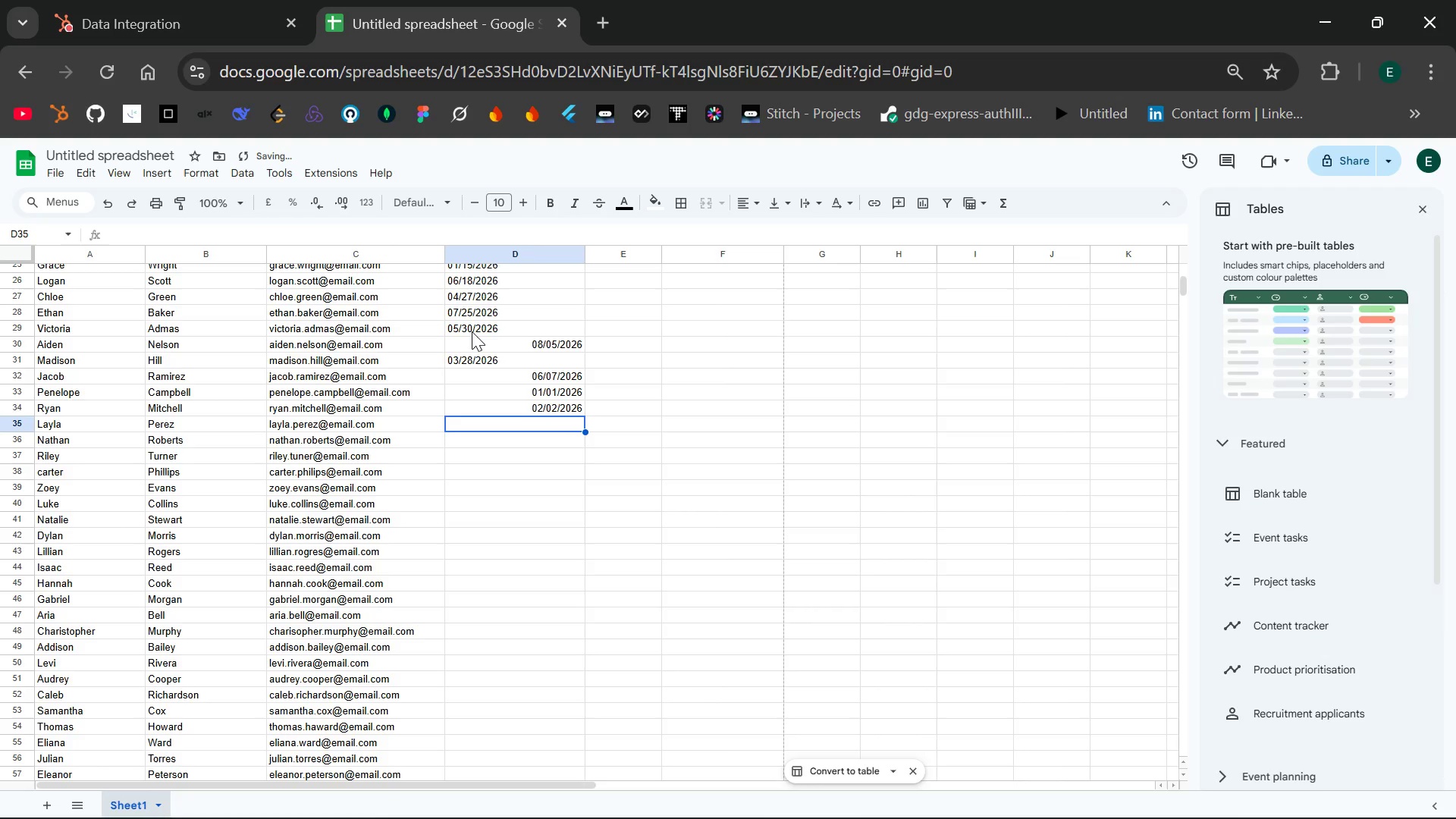 
type(01/09/2026)
 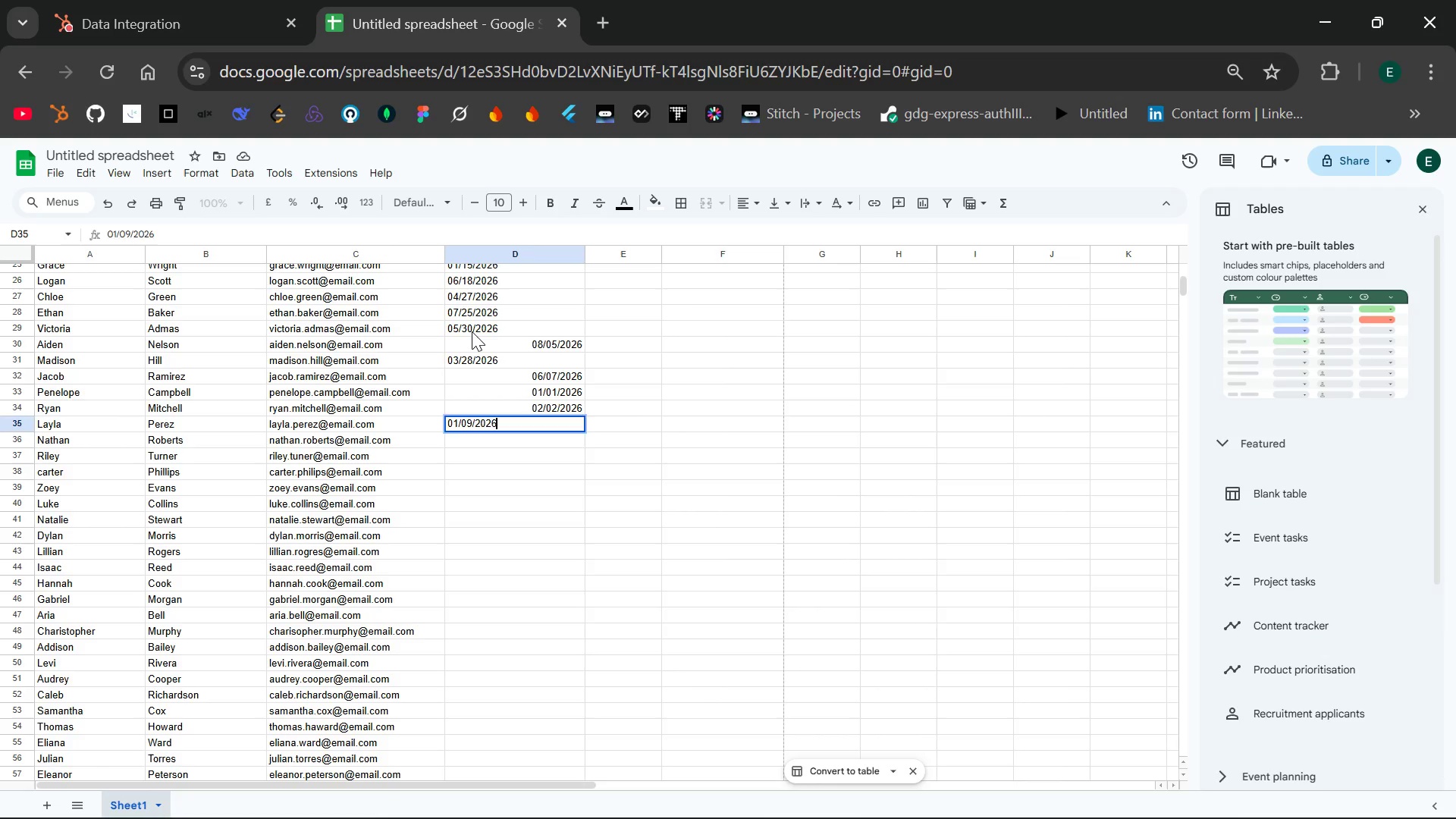 
key(Enter)
 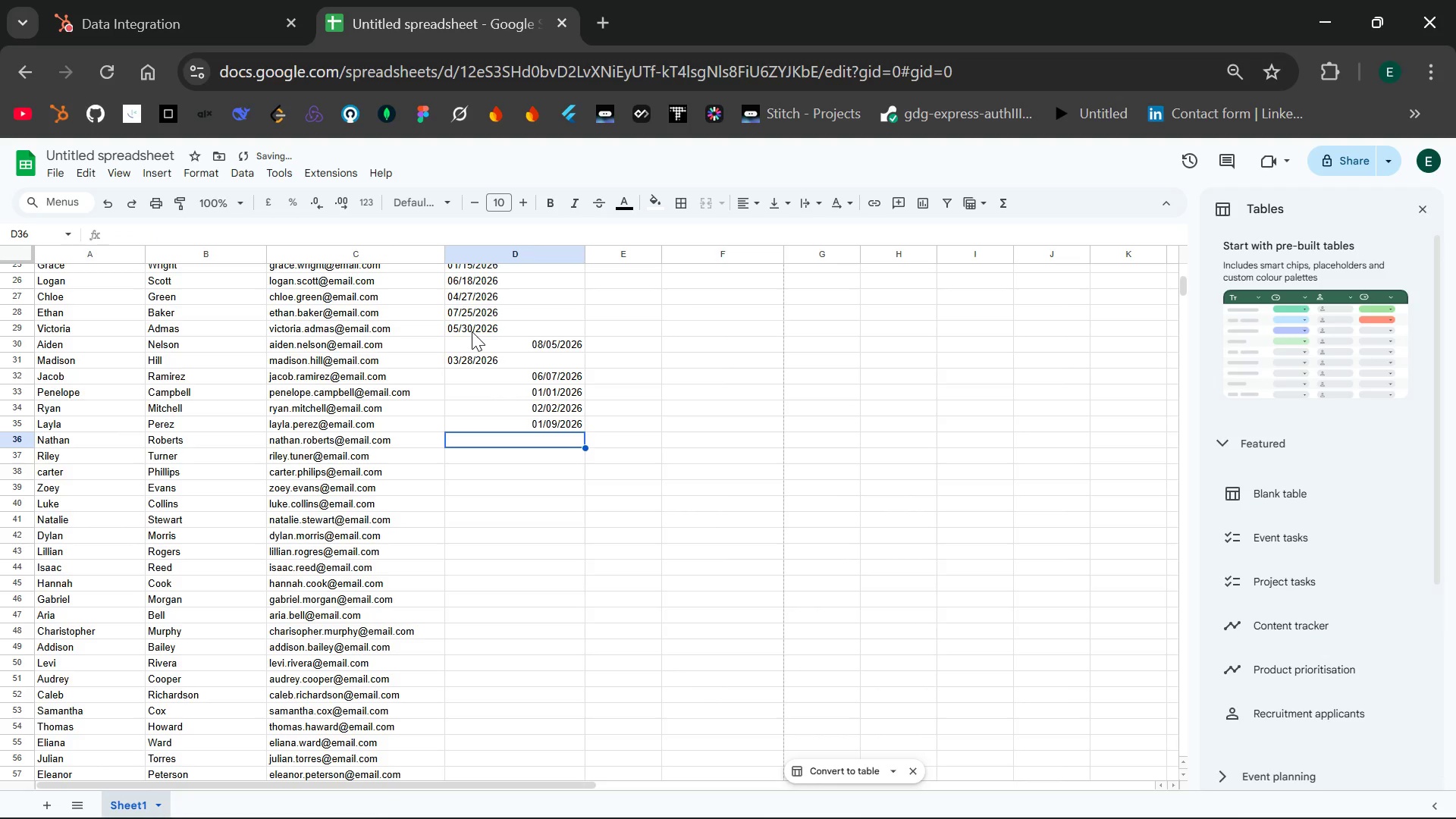 
type(06/18/2026)
 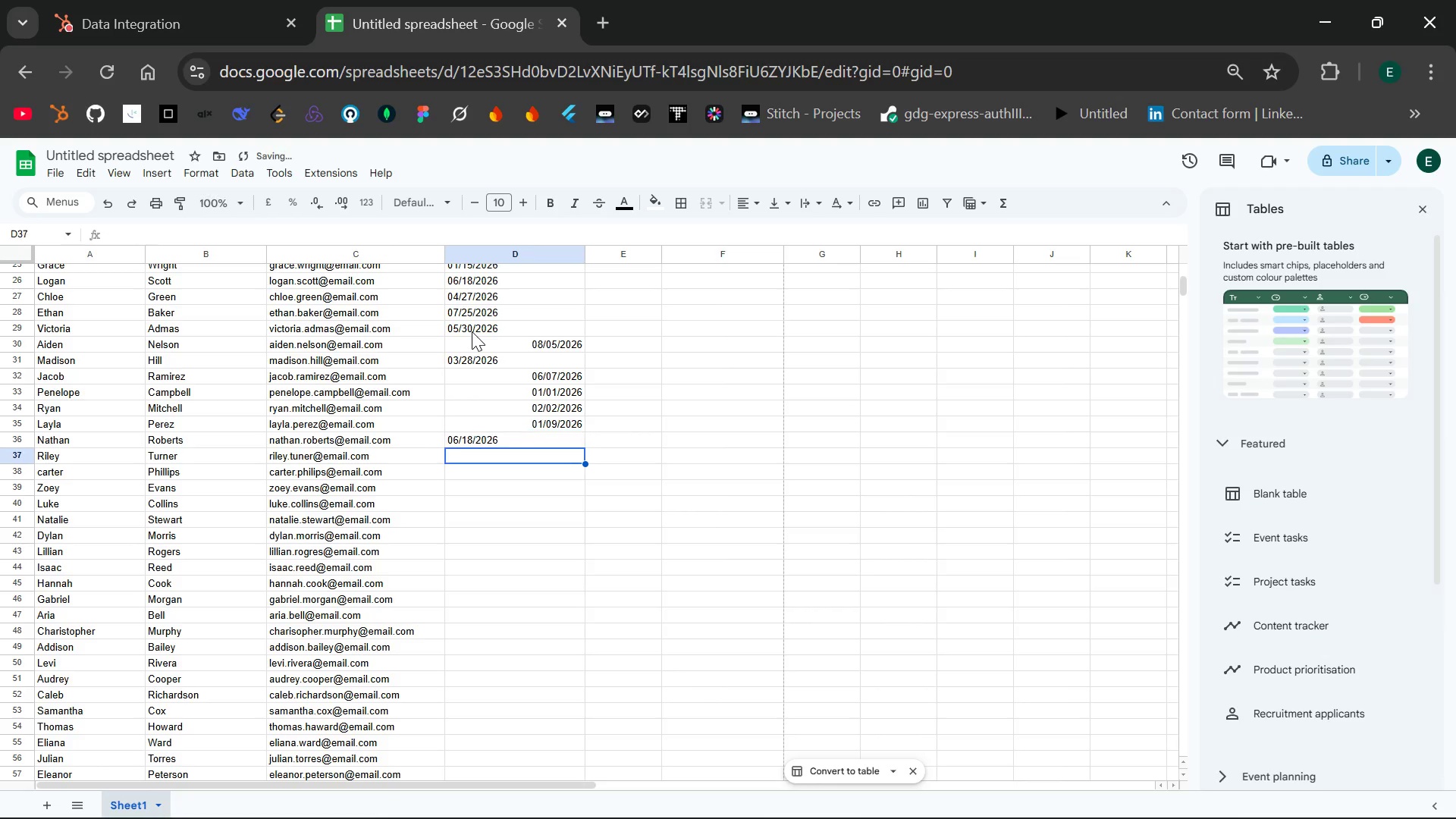 
key(Enter)
 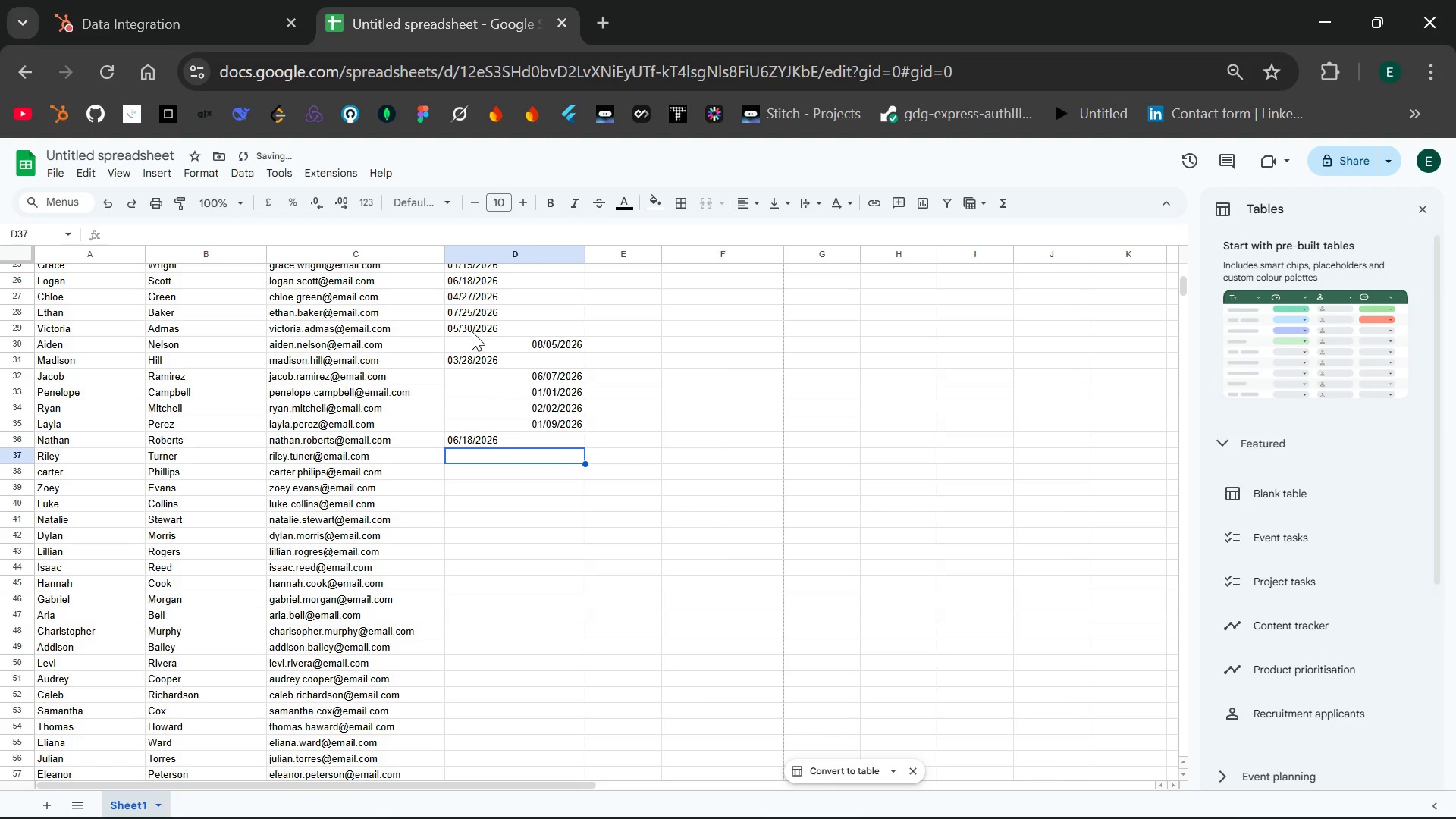 
type(04/1)
key(Backspace)
type(20/2026)
 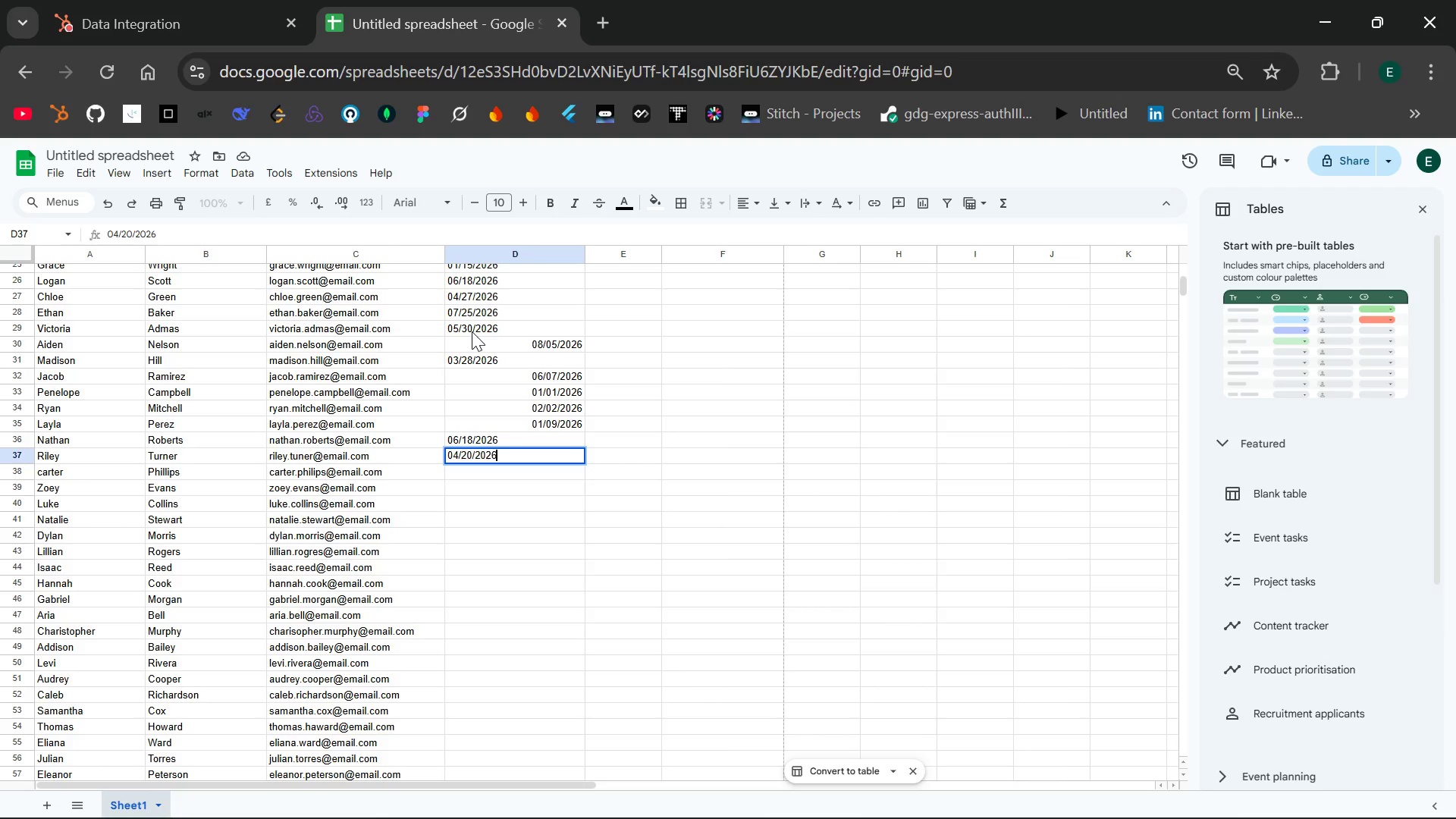 
key(Enter)
 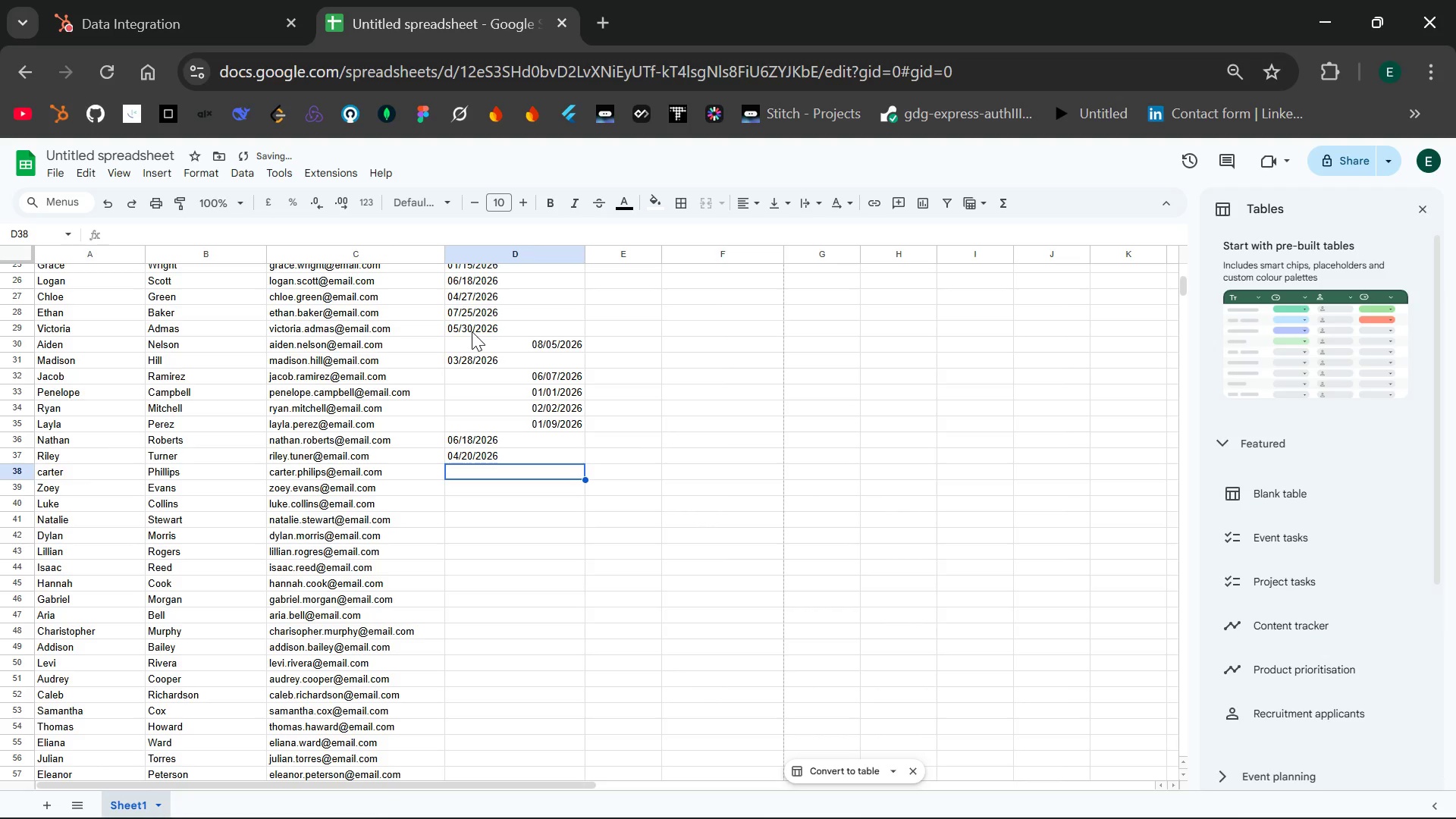 
type(07/08/2024)
 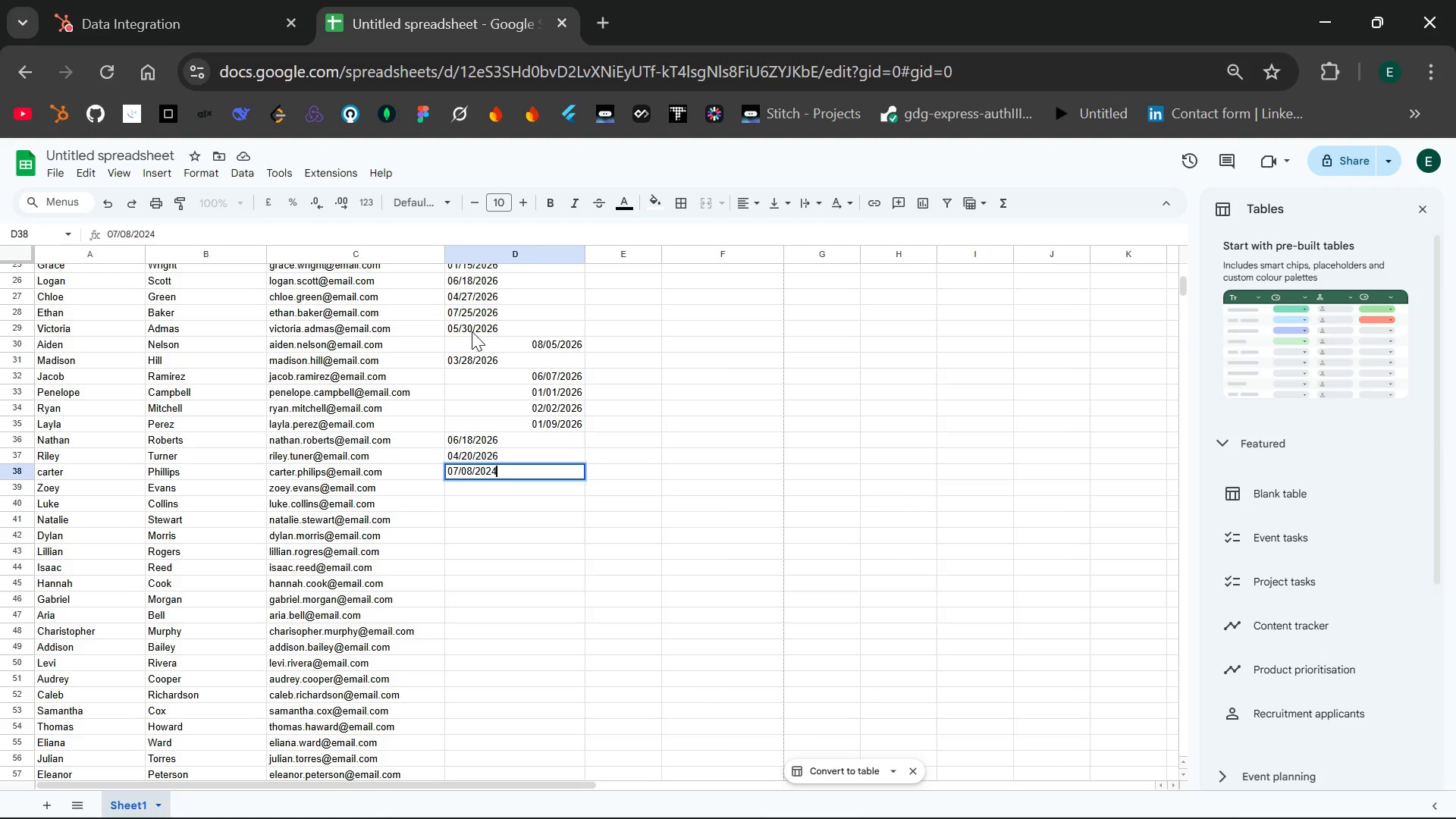 
key(Enter)
 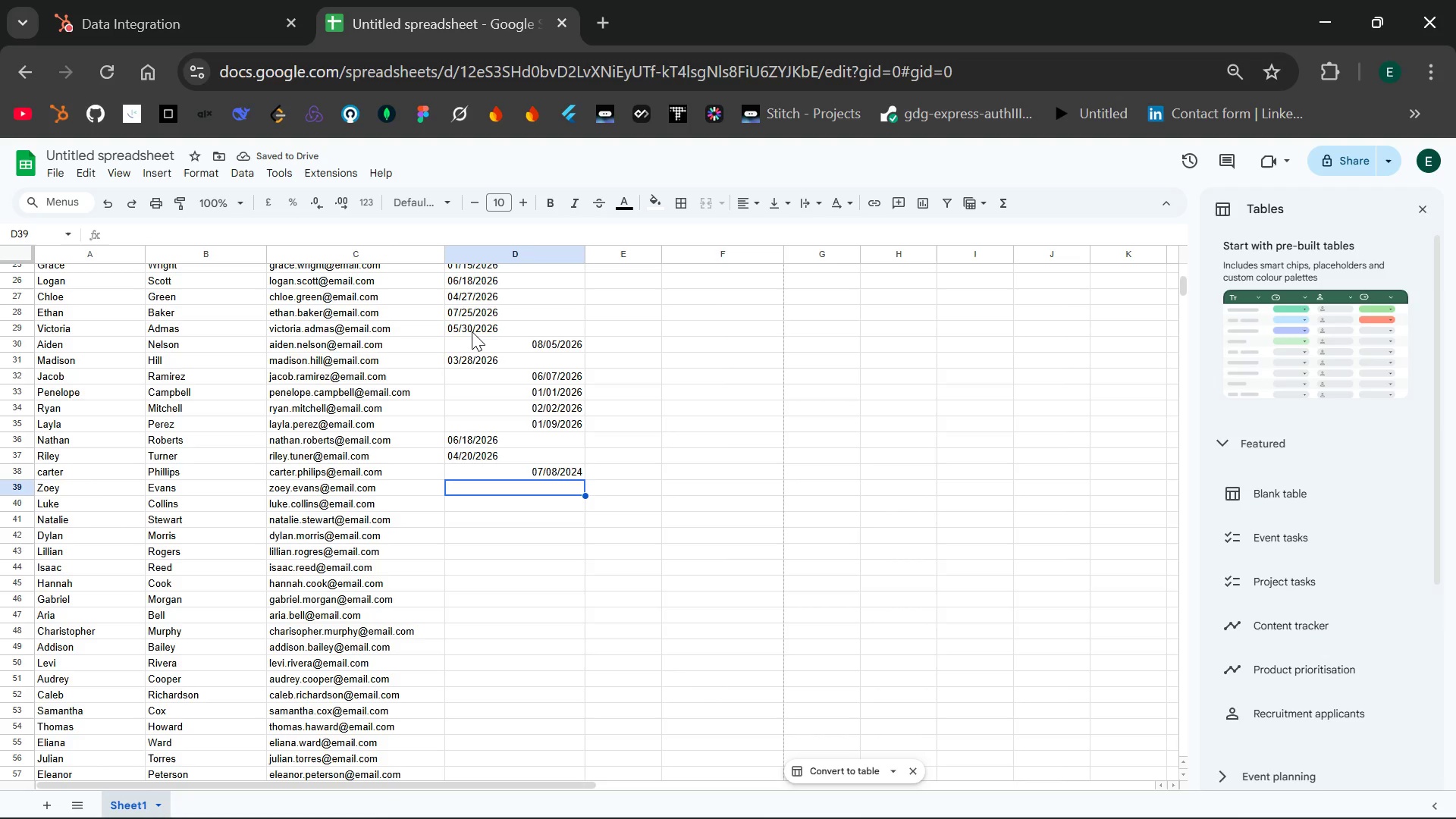 
type(02/15/2026)
 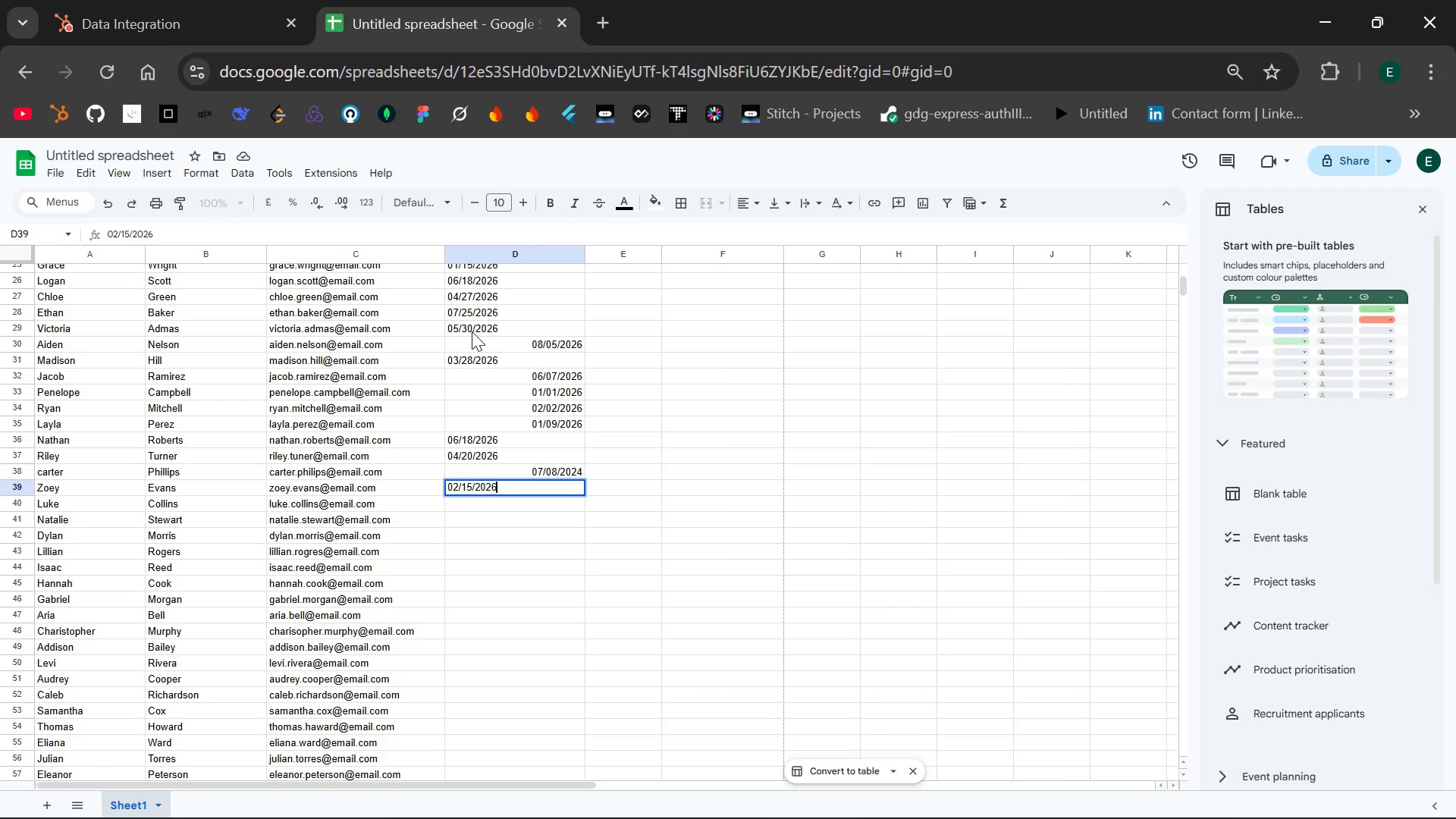 
key(Enter)
 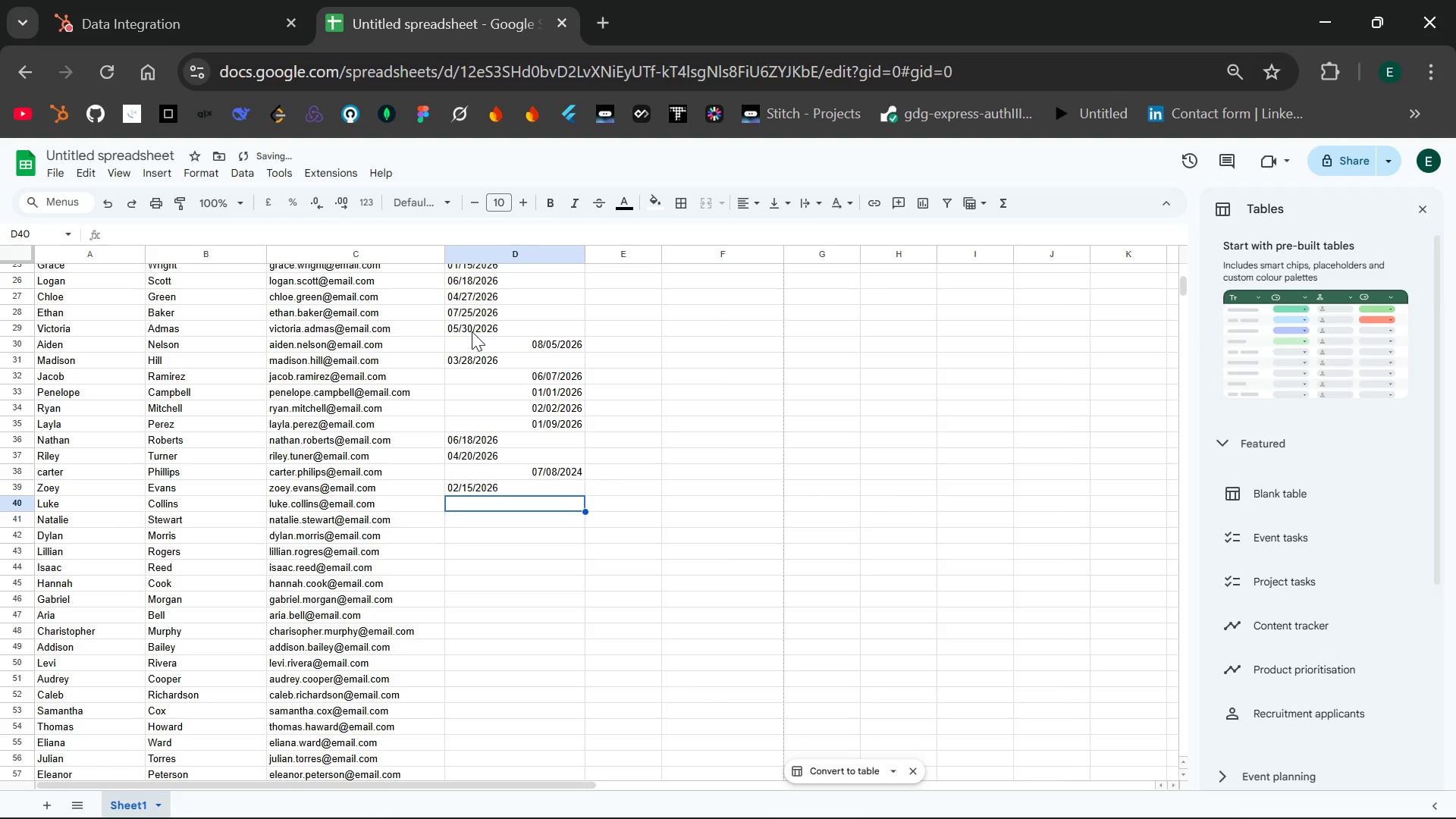 
type(06/)
 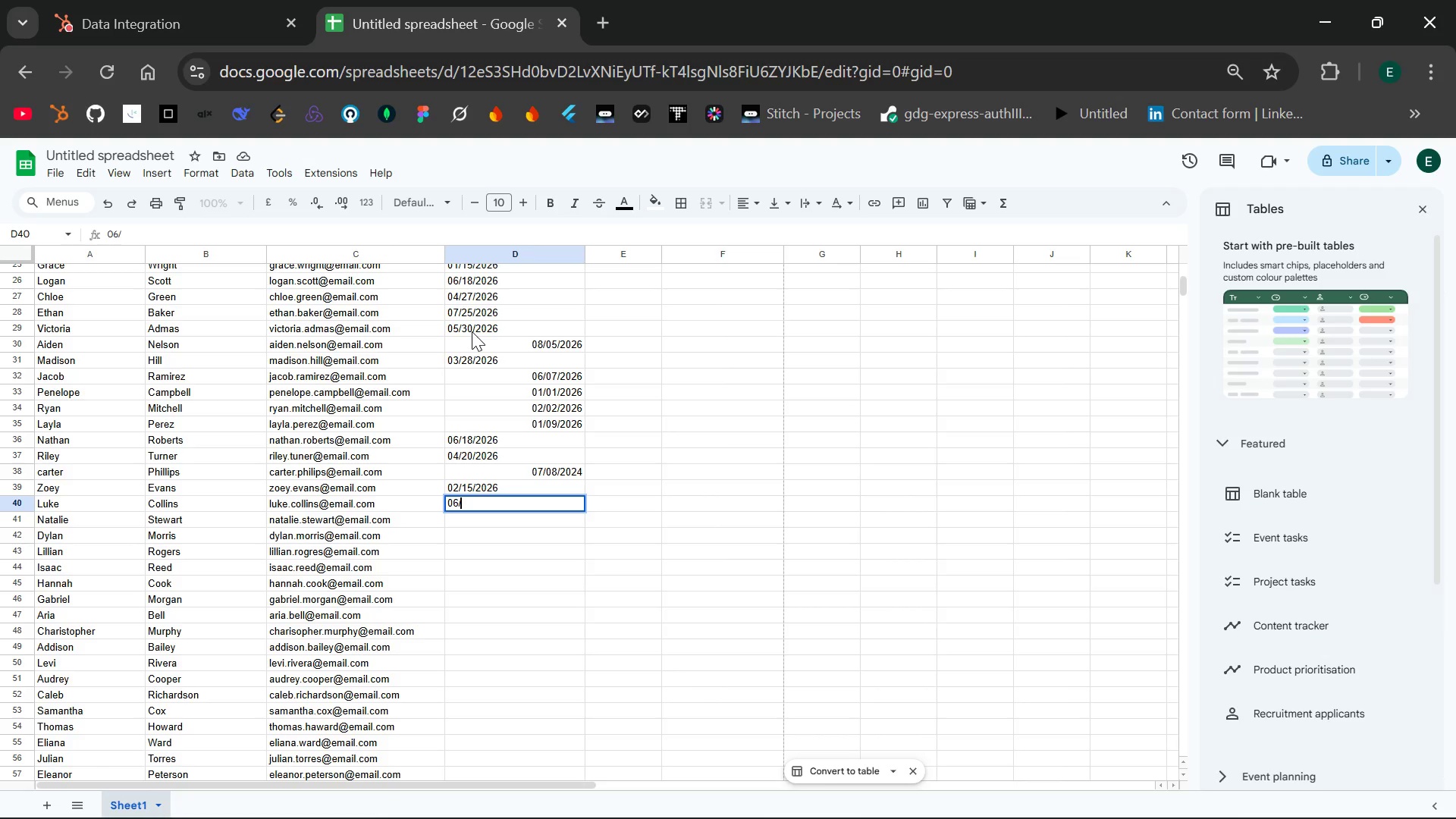 
wait(5.84)
 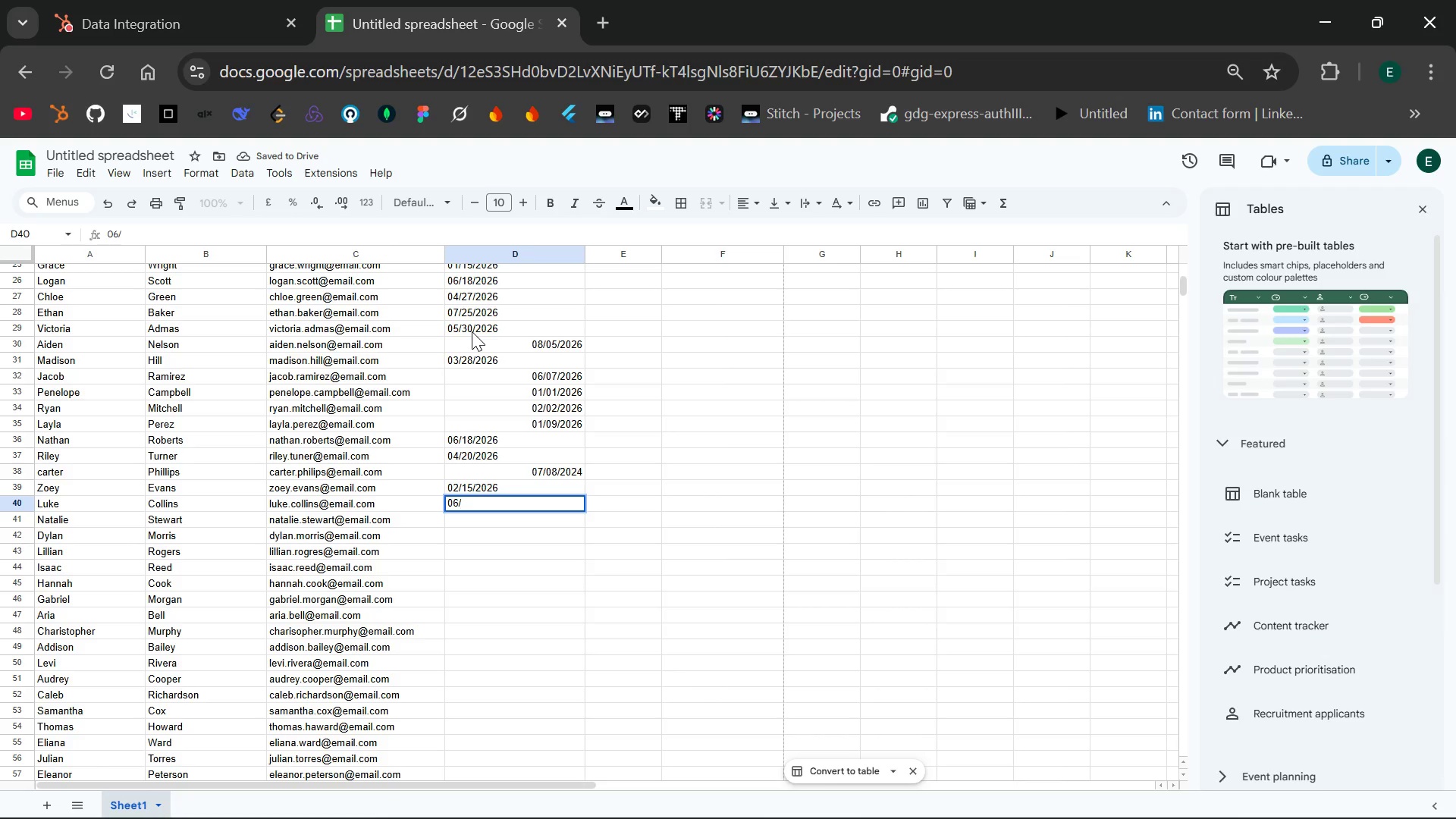 
type(27/2026)
 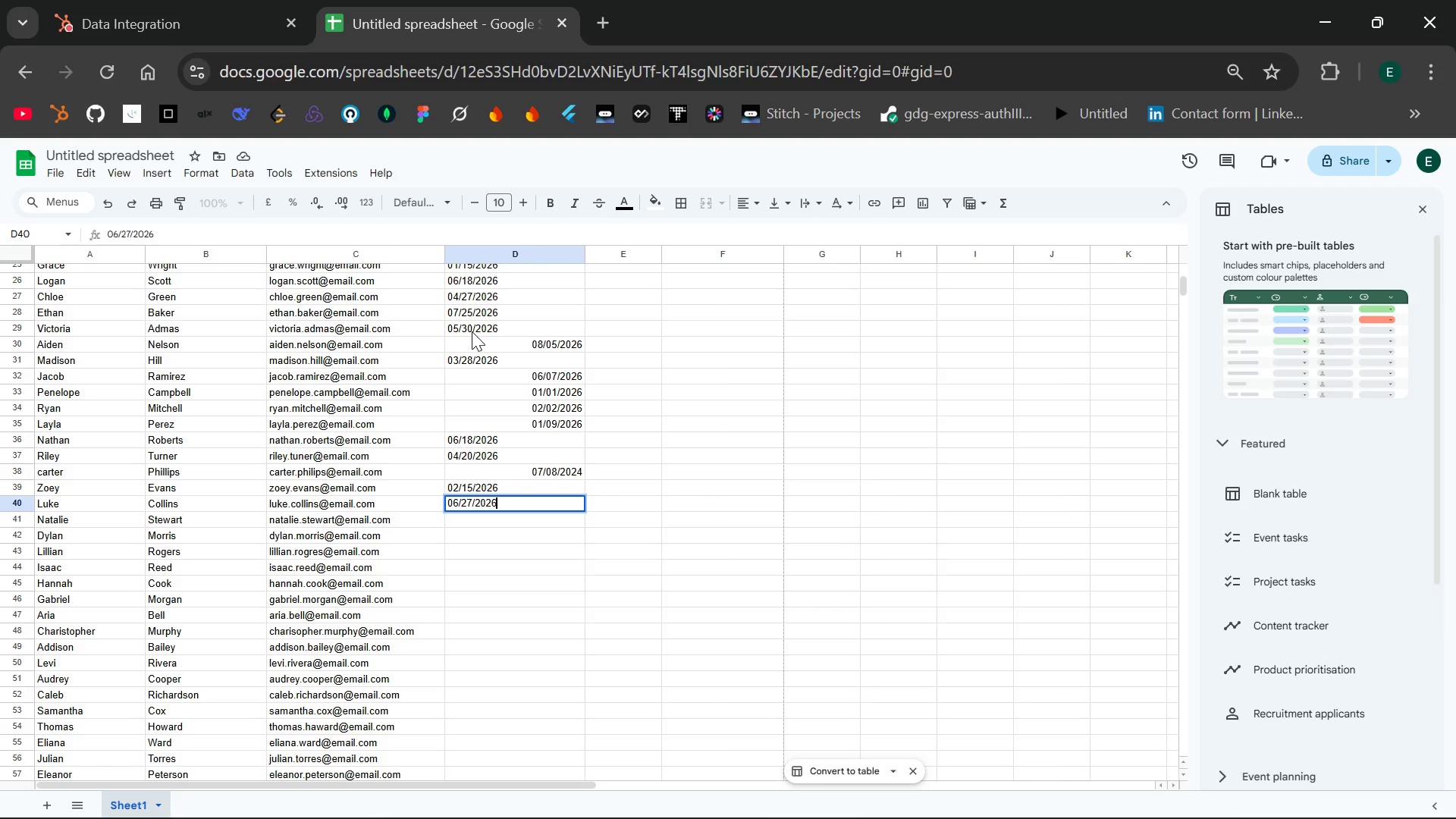 
key(Enter)
 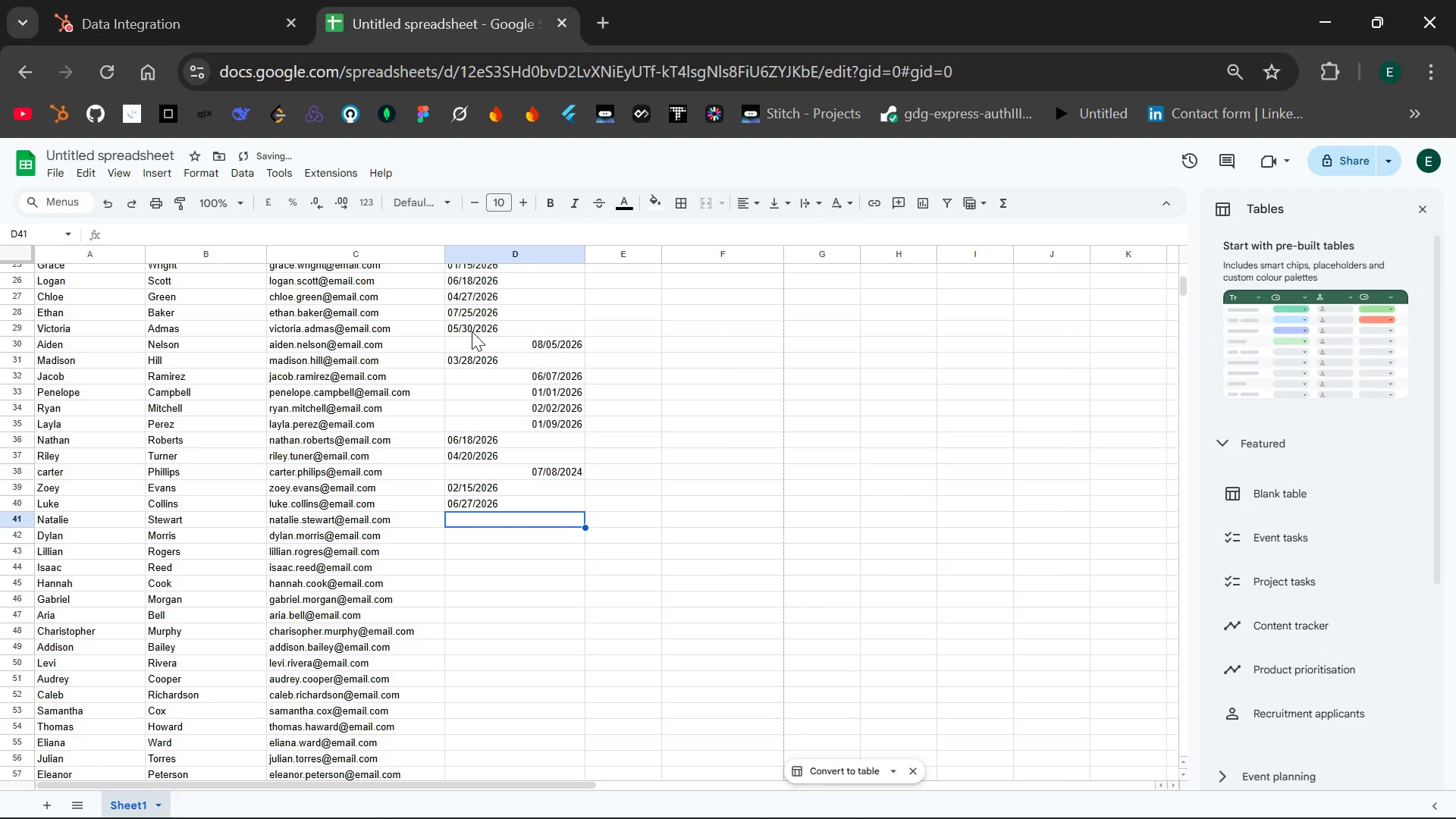 
type(04/02/2026)
 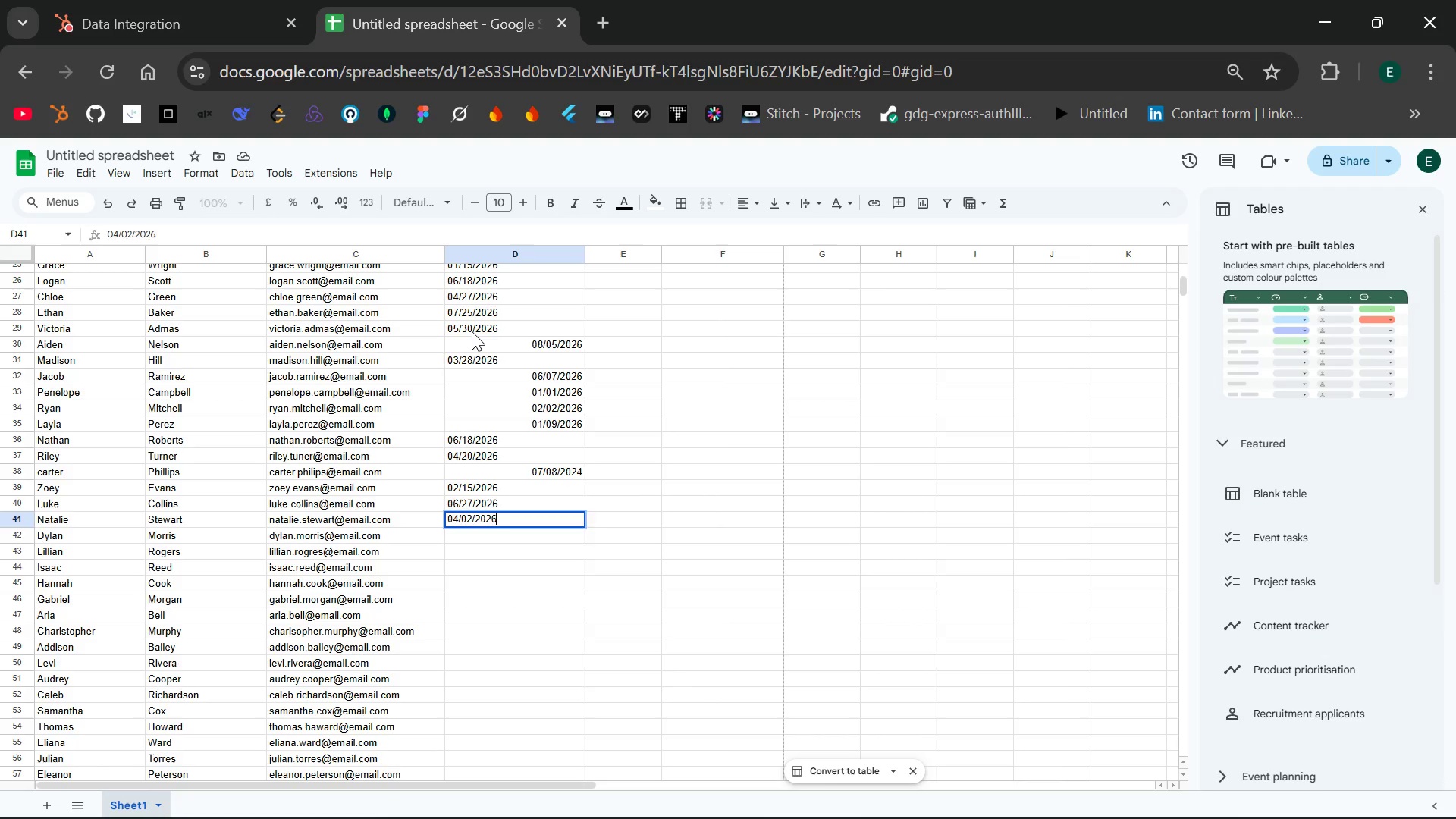 
key(Enter)
 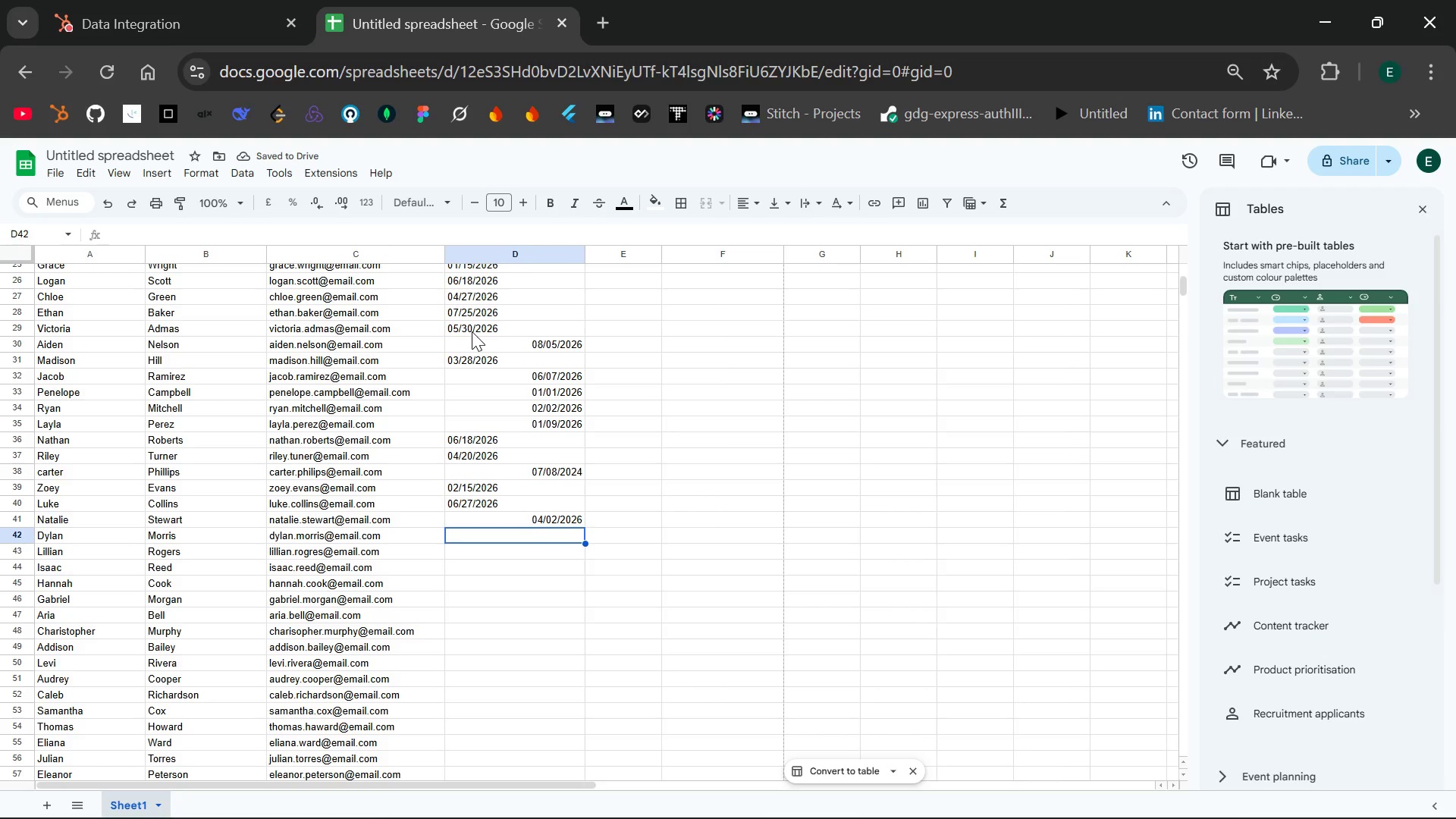 
type(02/28/2026)
 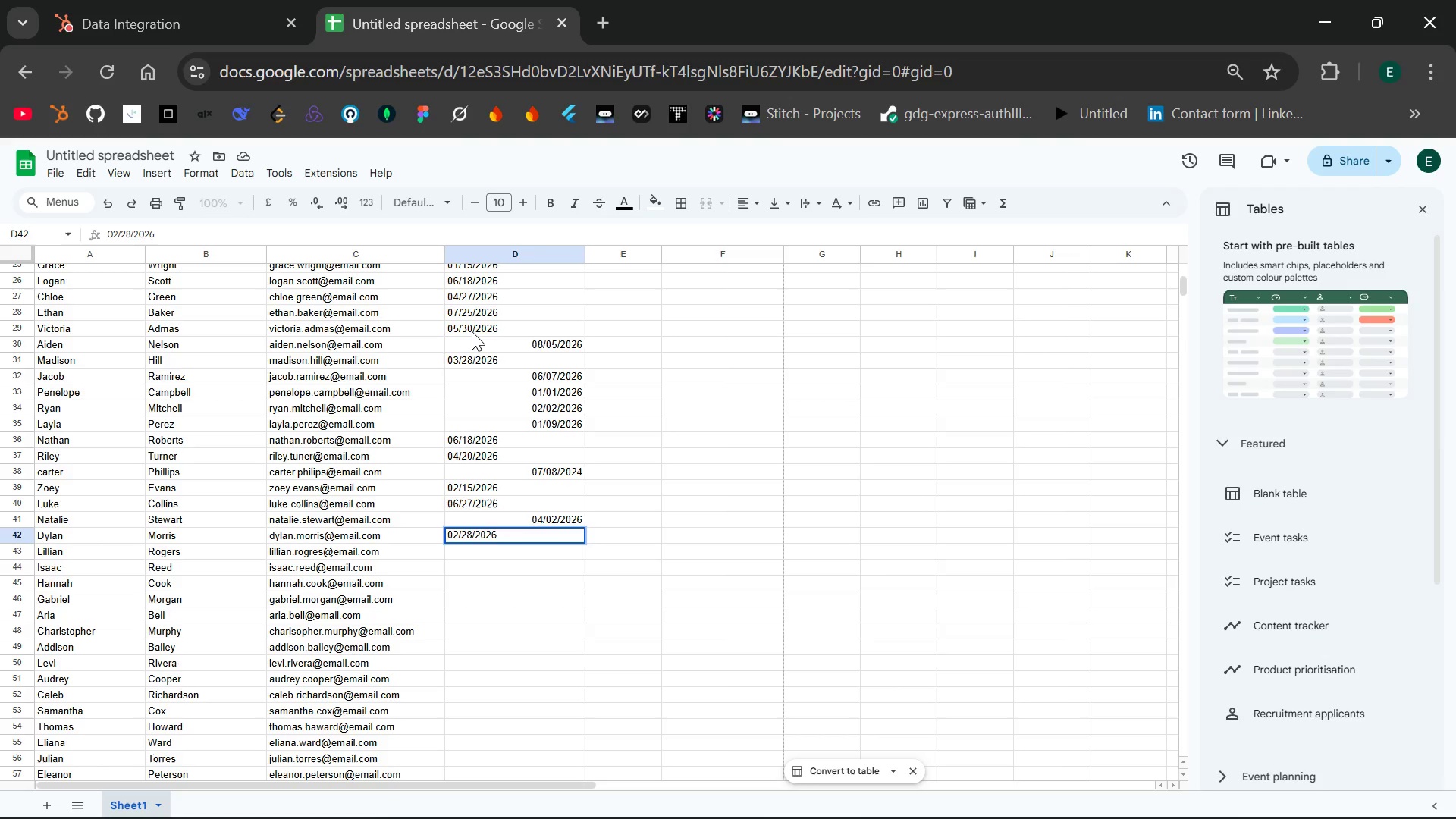 
key(Enter)
 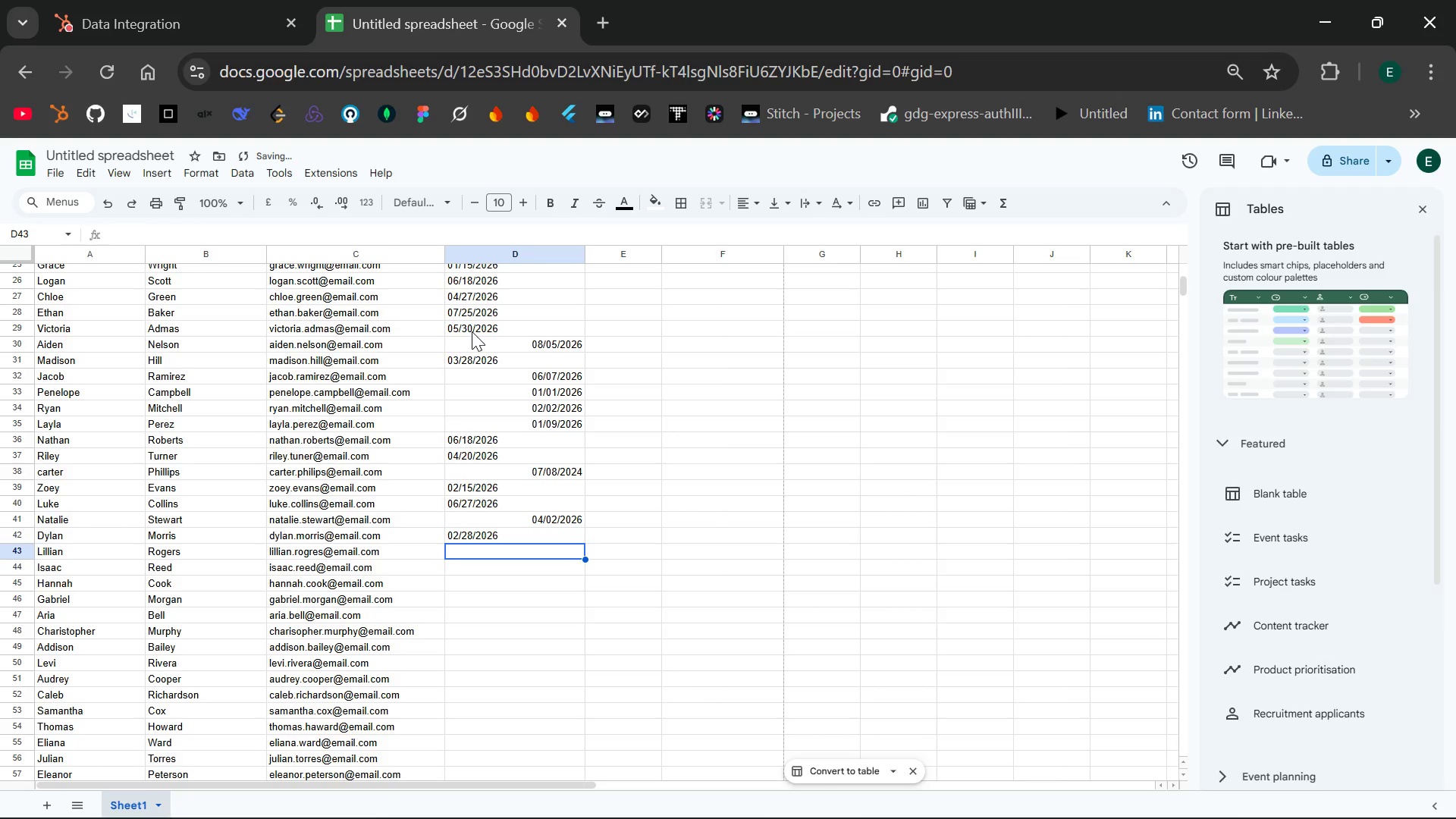 
type(03/30/29)
key(Backspace)
type(026)
 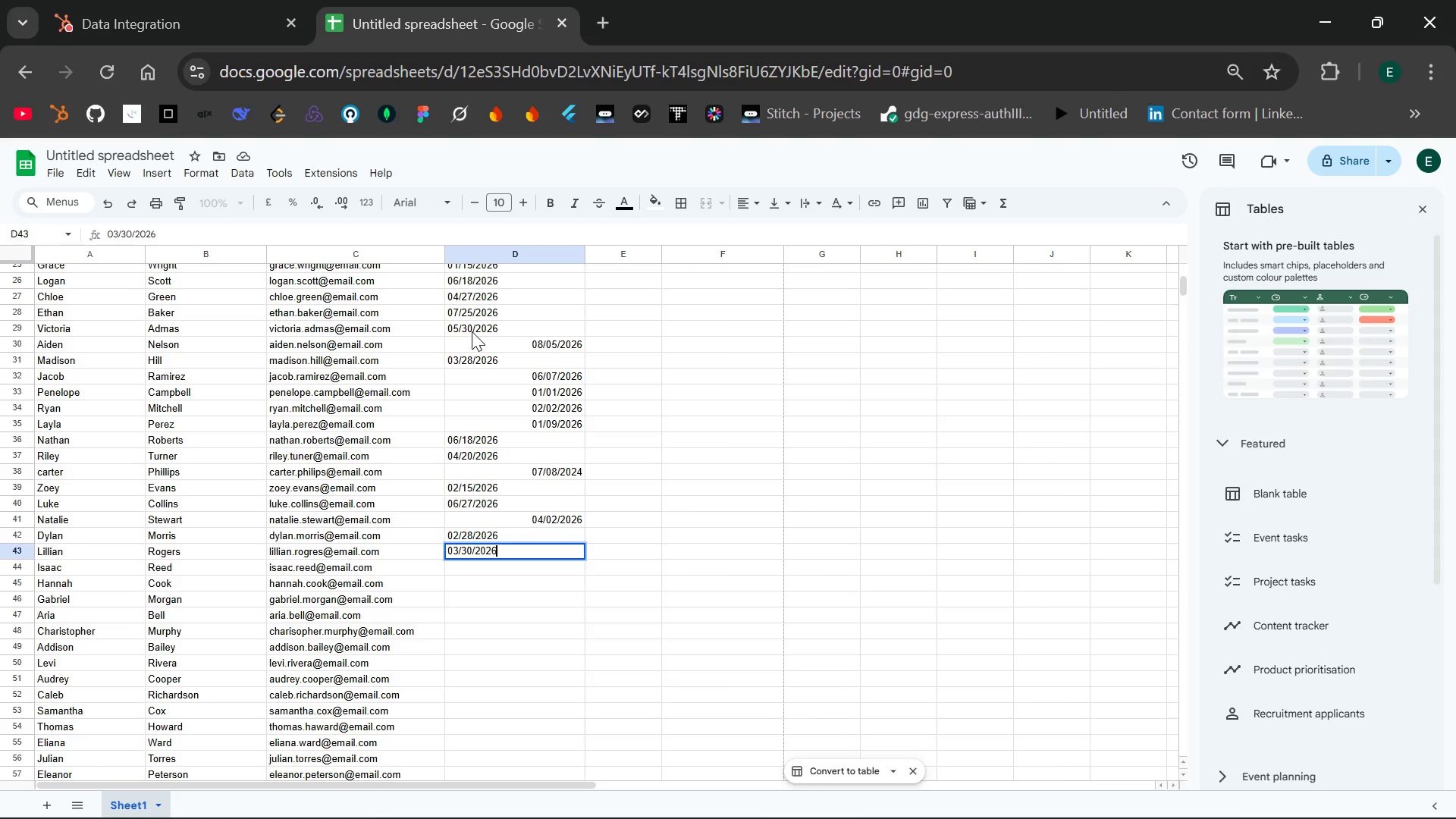 
key(Enter)
 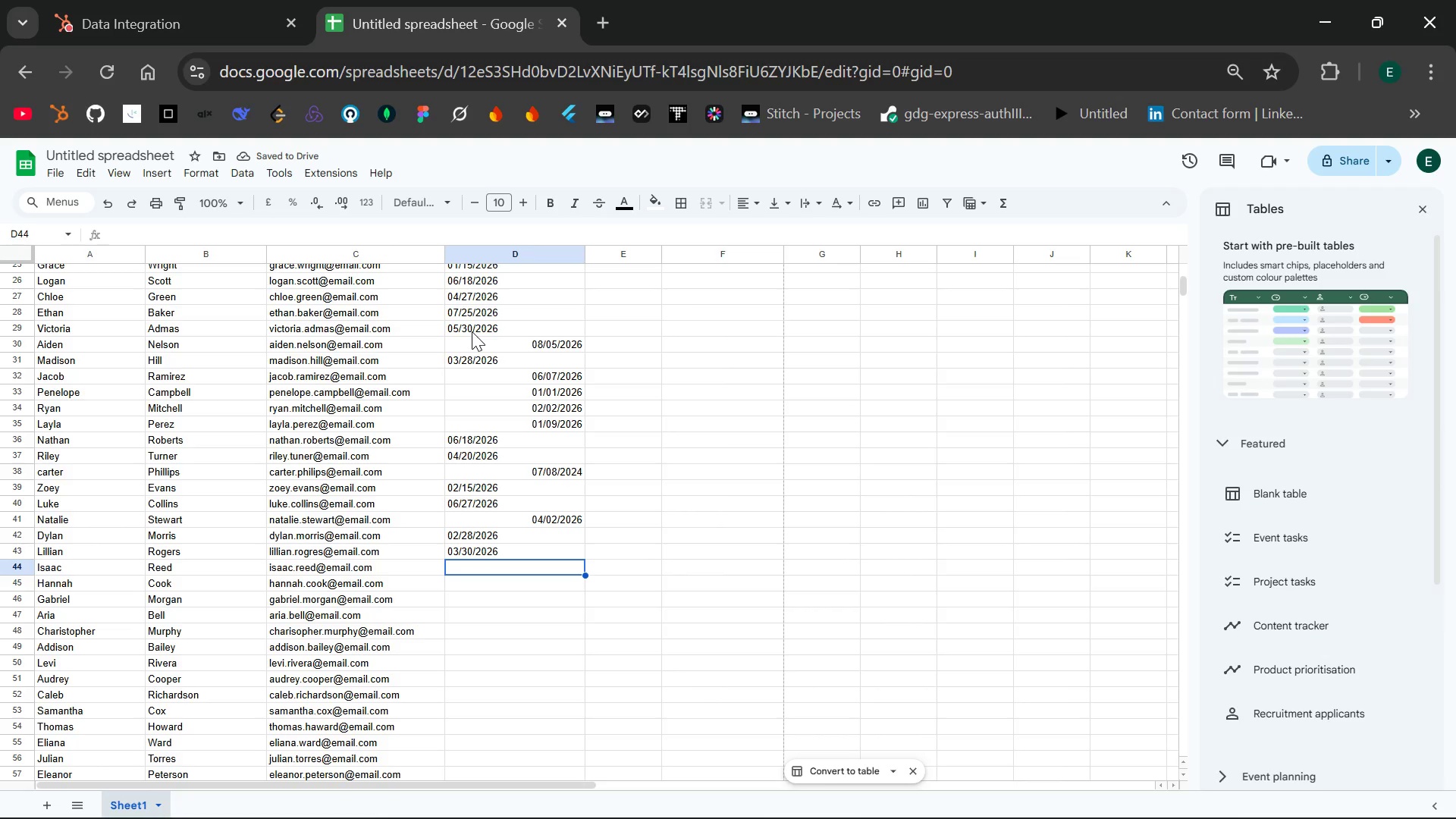 
type(05/04)
 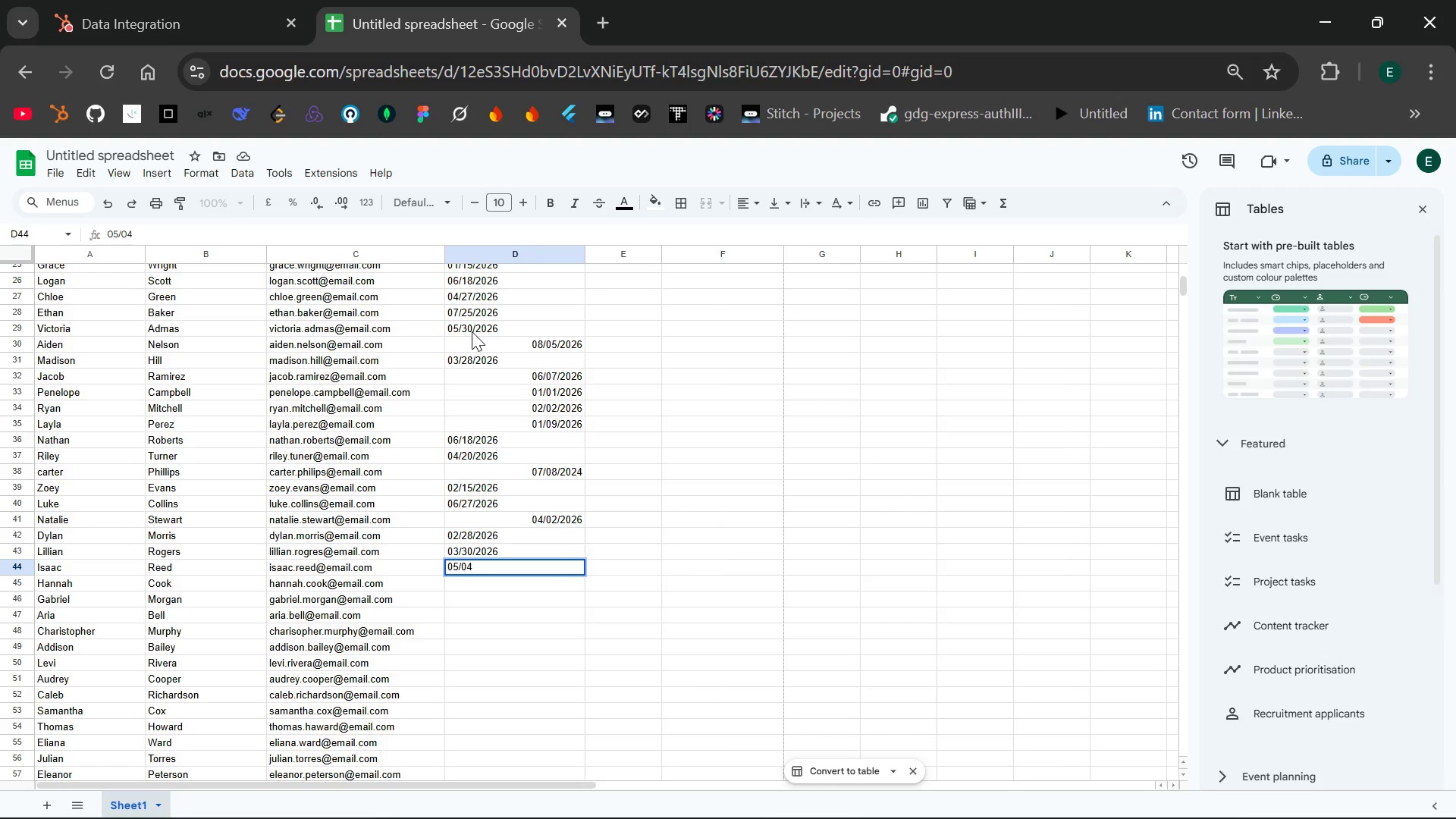 
wait(5.23)
 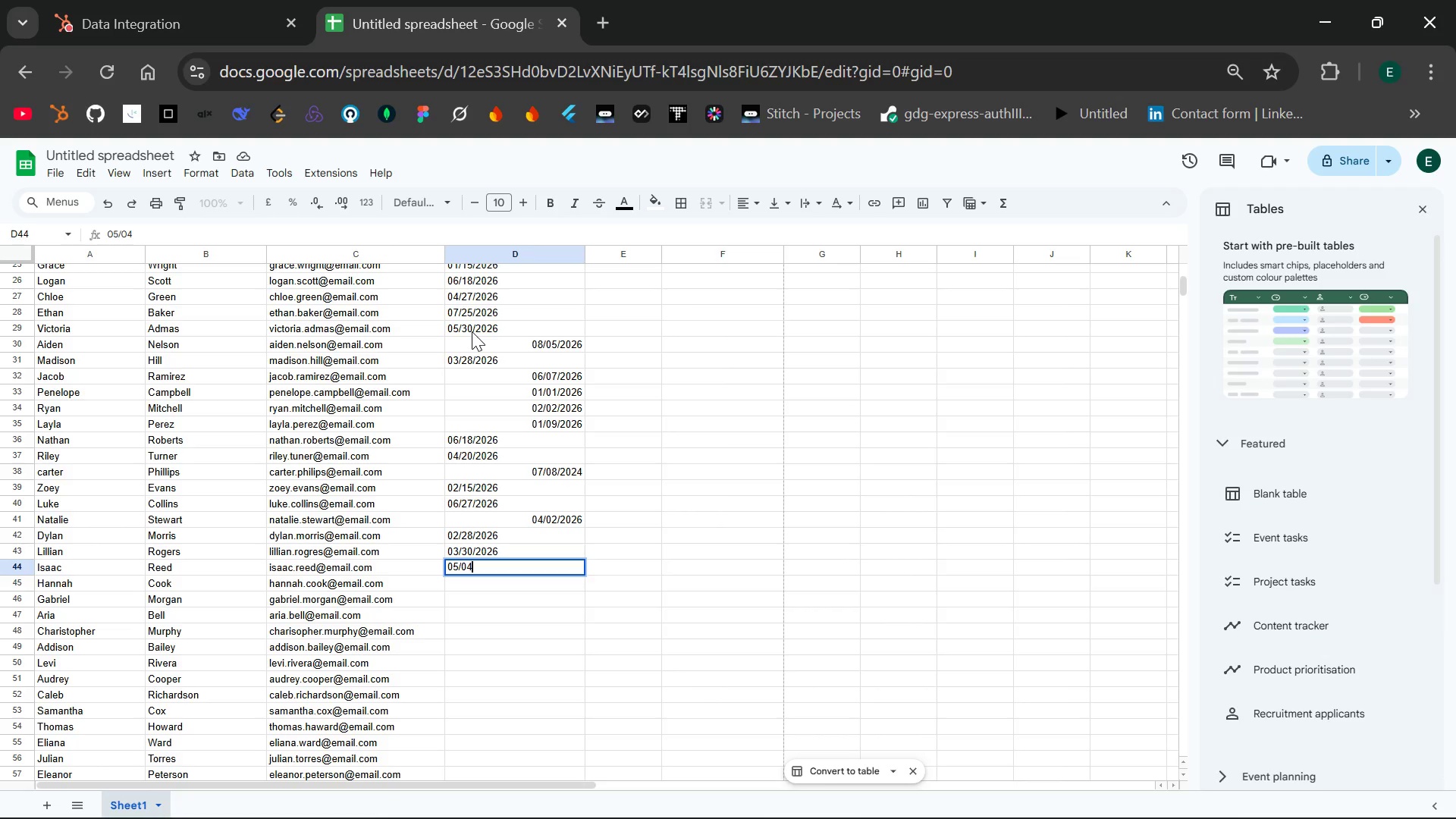 
type(/2026)
 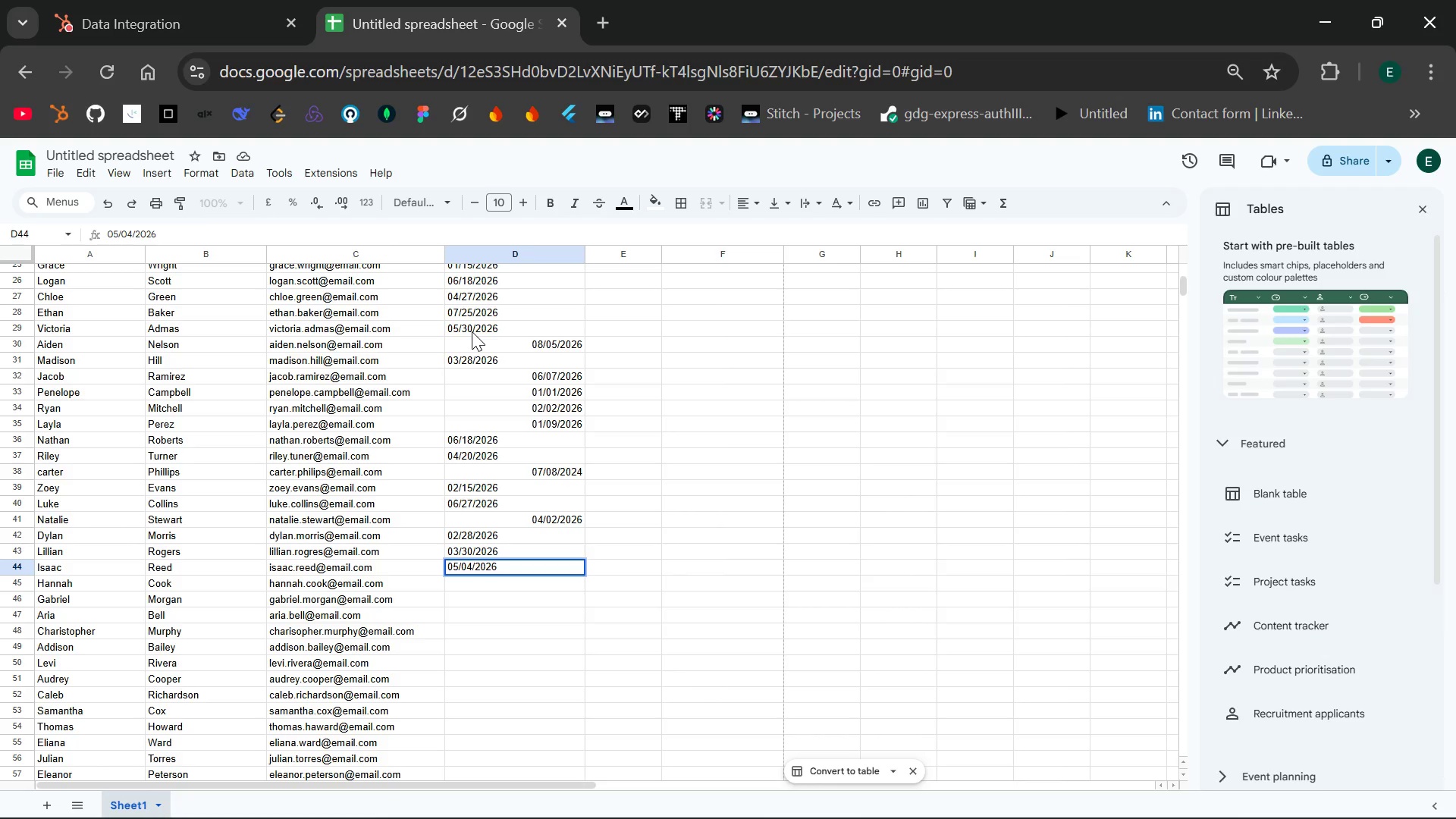 
key(Enter)
 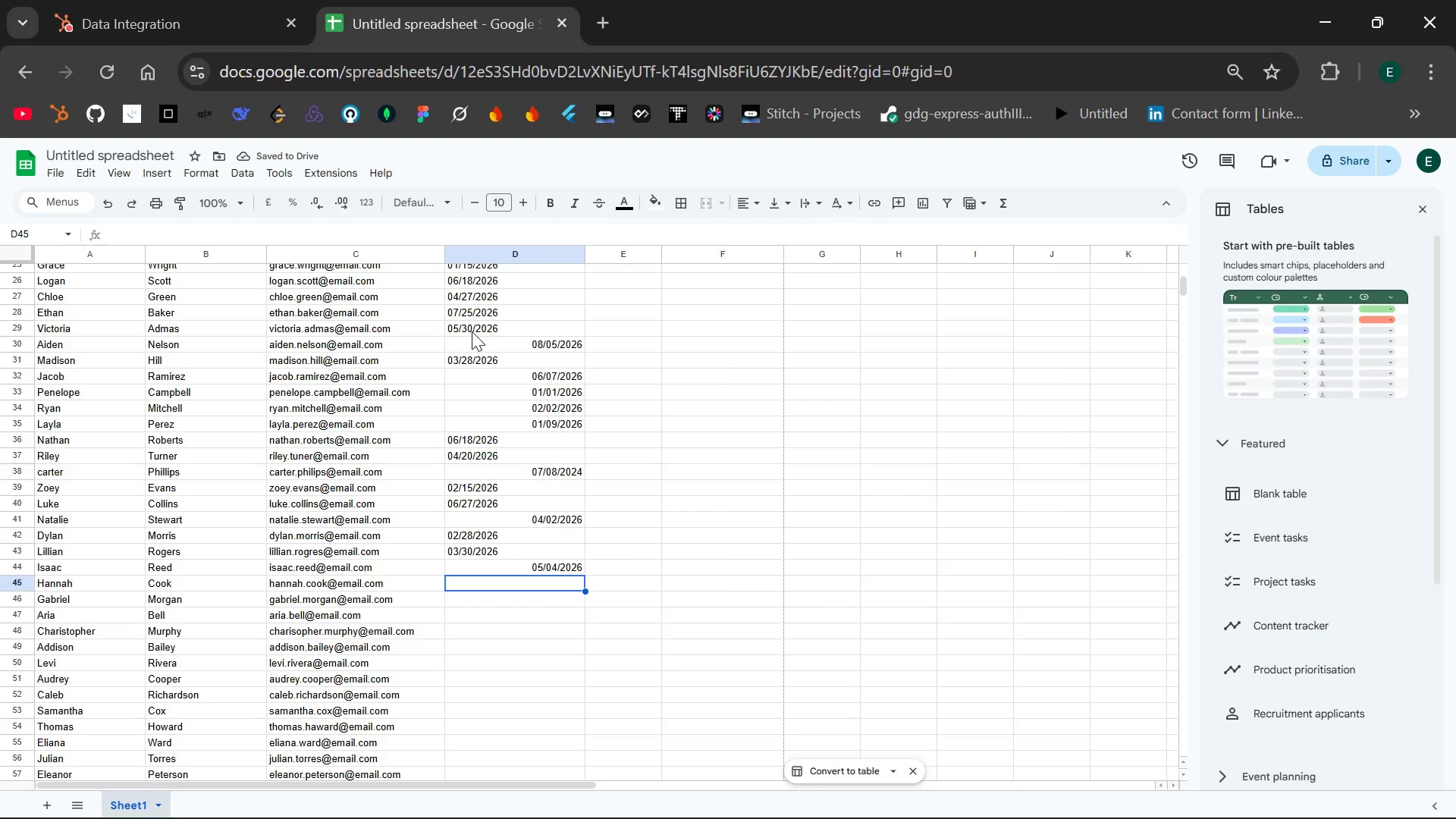 
wait(6.67)
 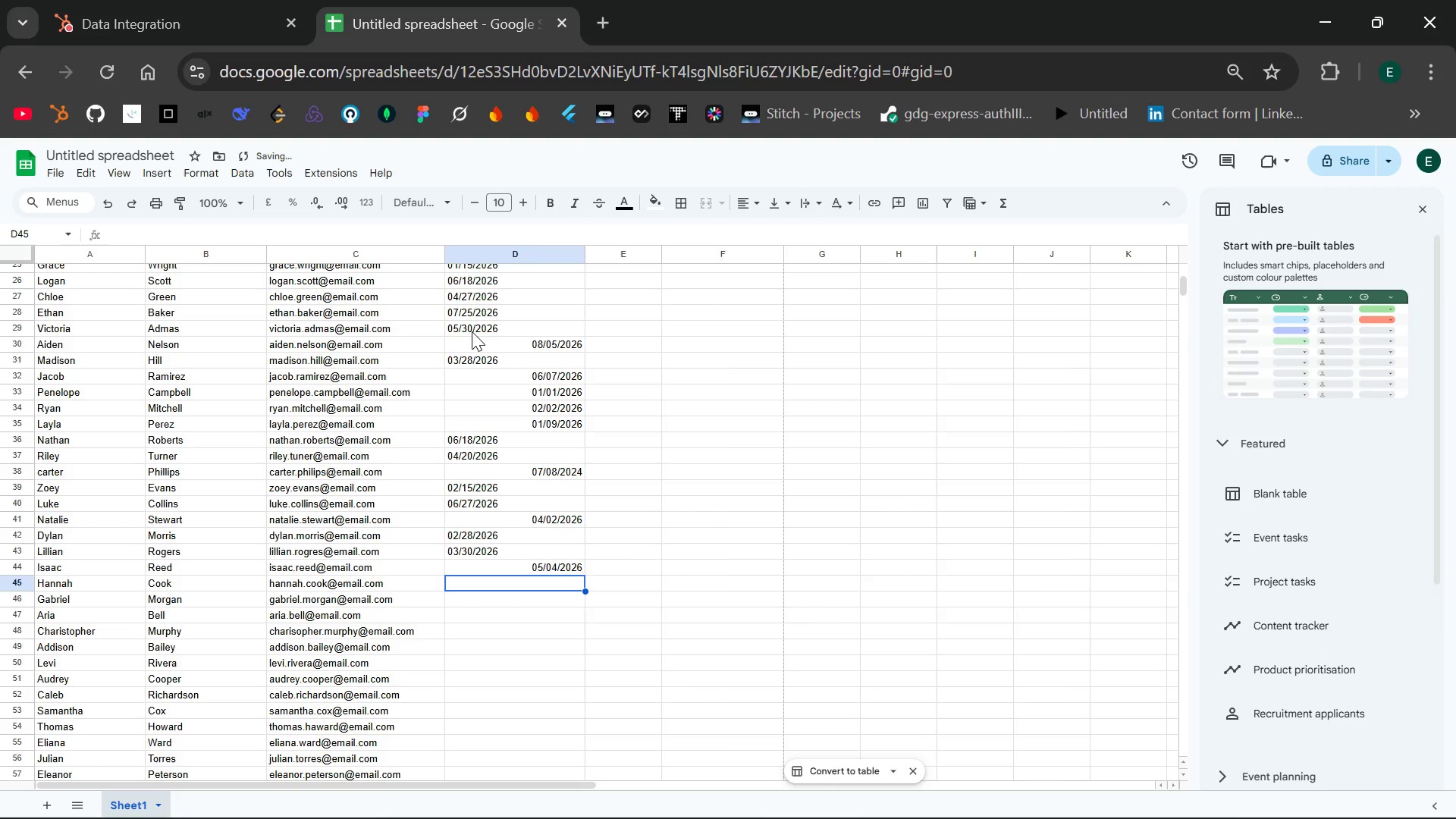 
type(01/23/2026)
 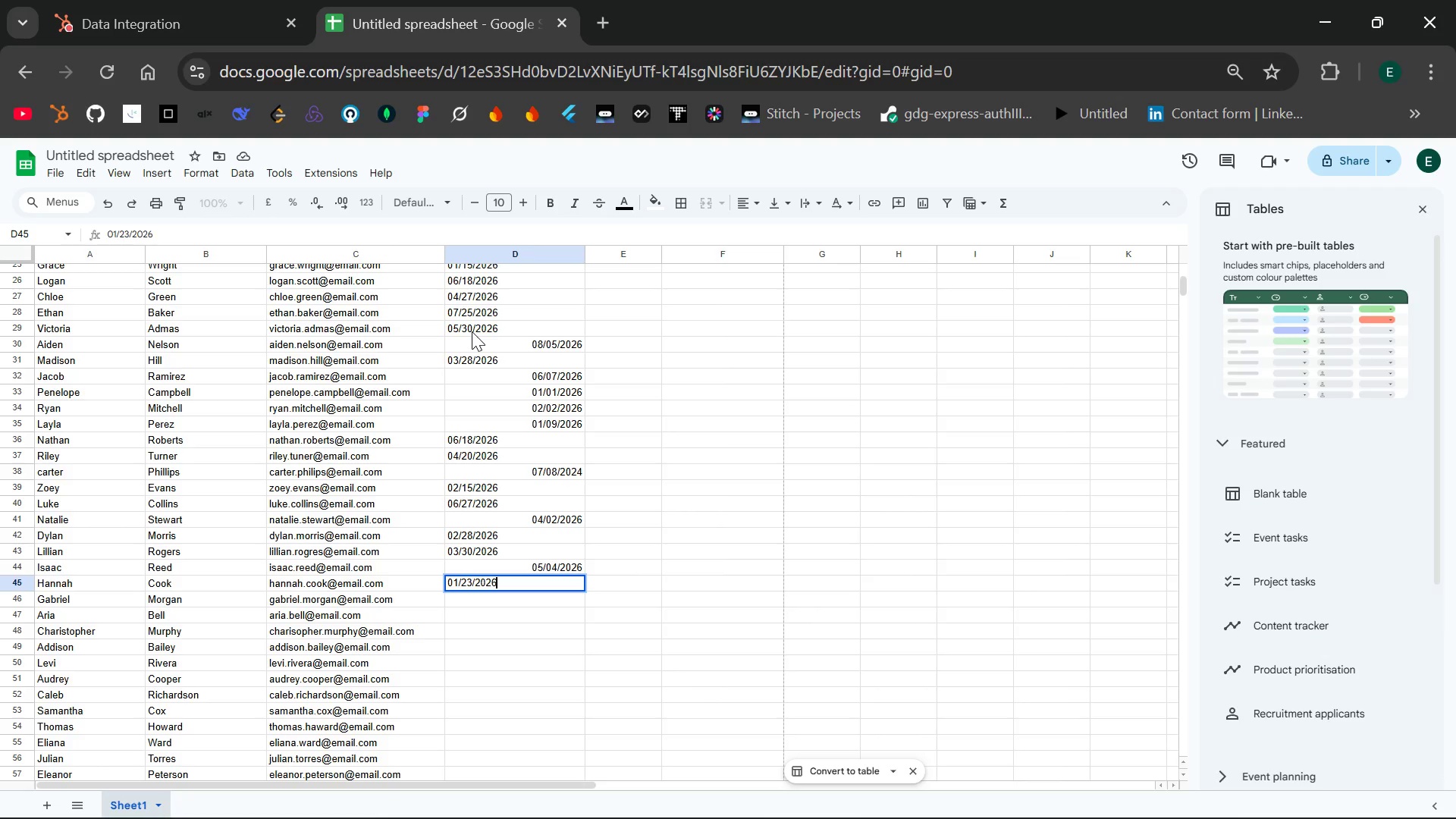 
key(Enter)
 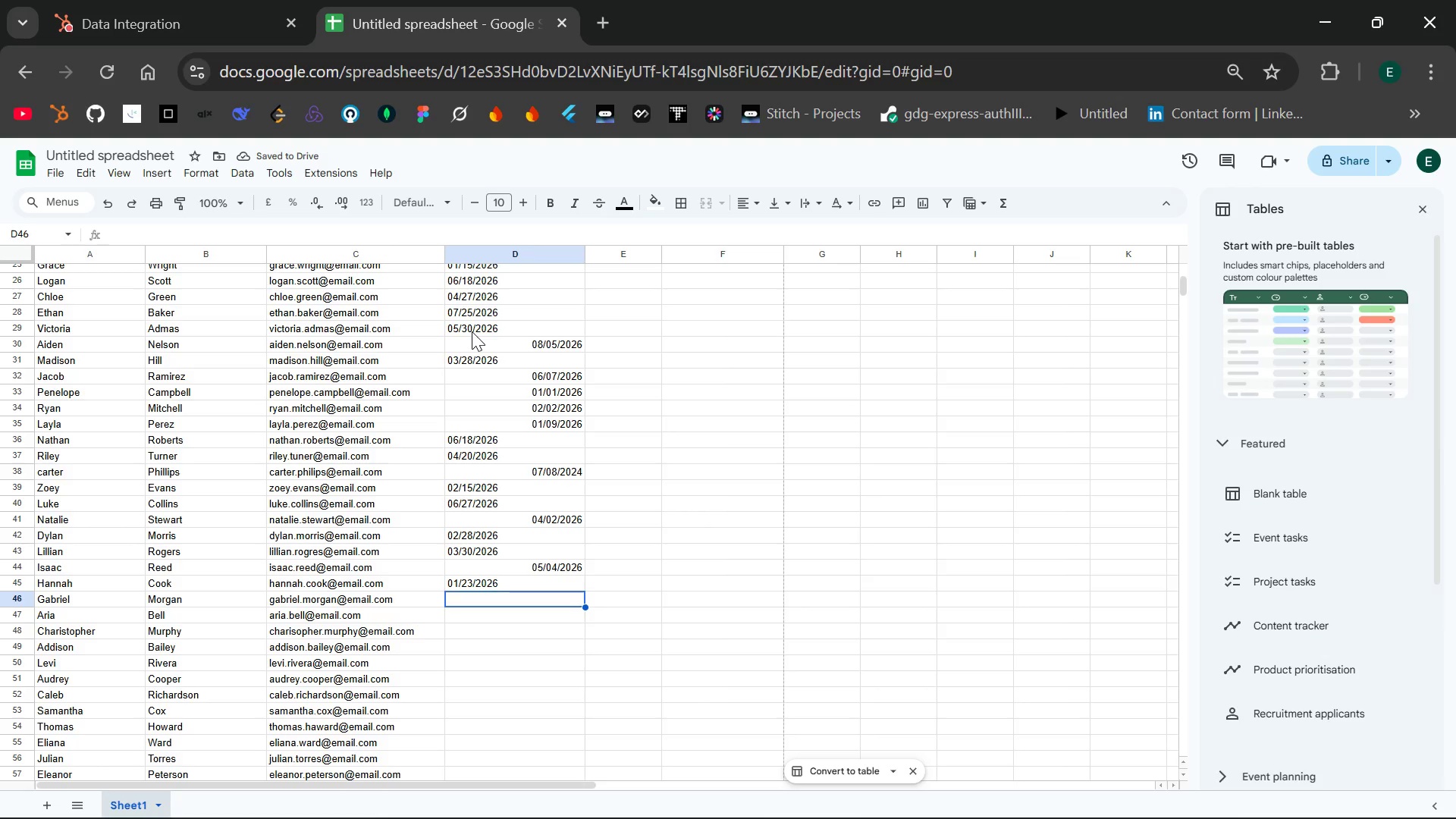 
wait(5.73)
 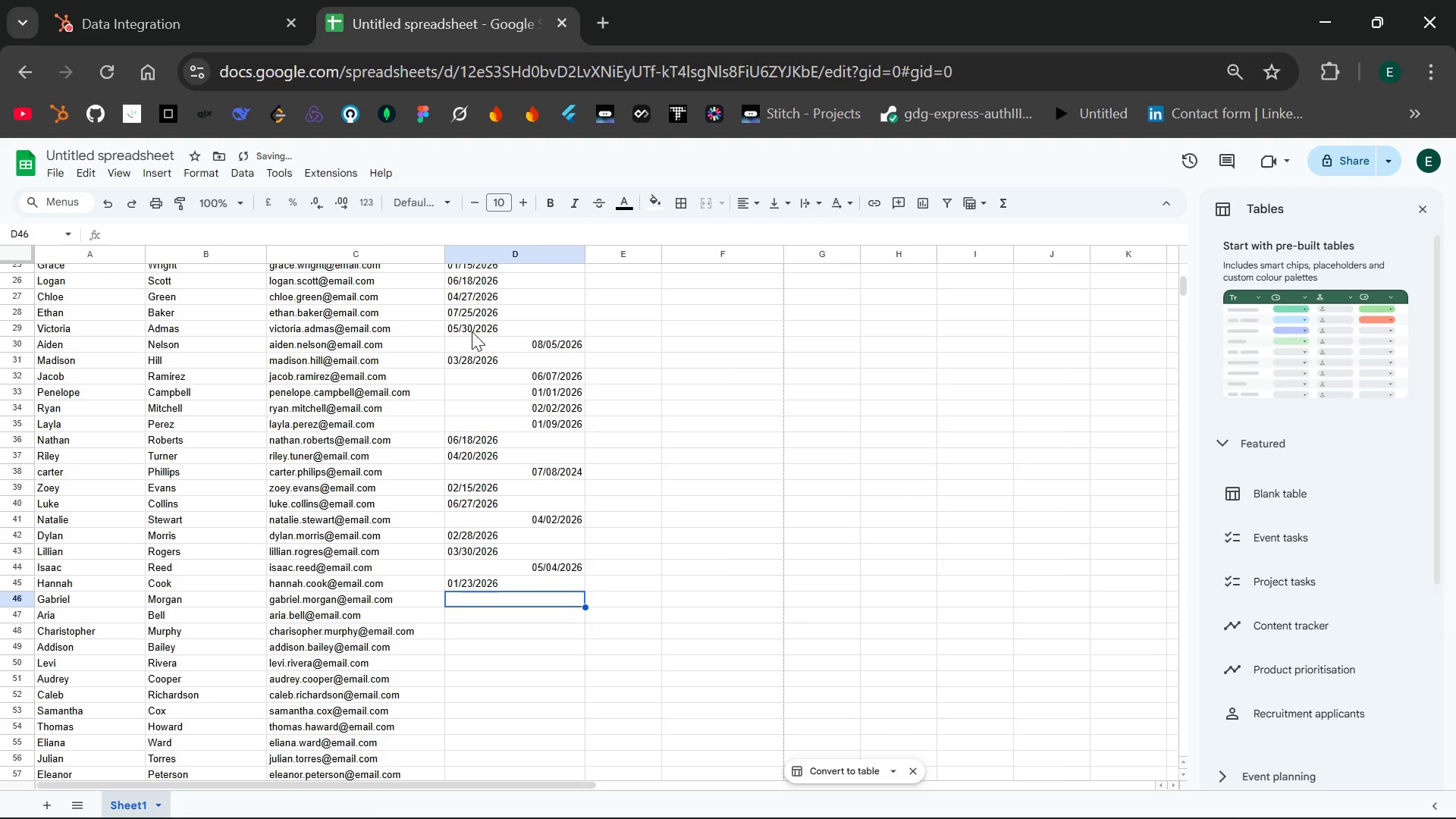 
type(04/24/3)
key(Backspace)
type(2026)
 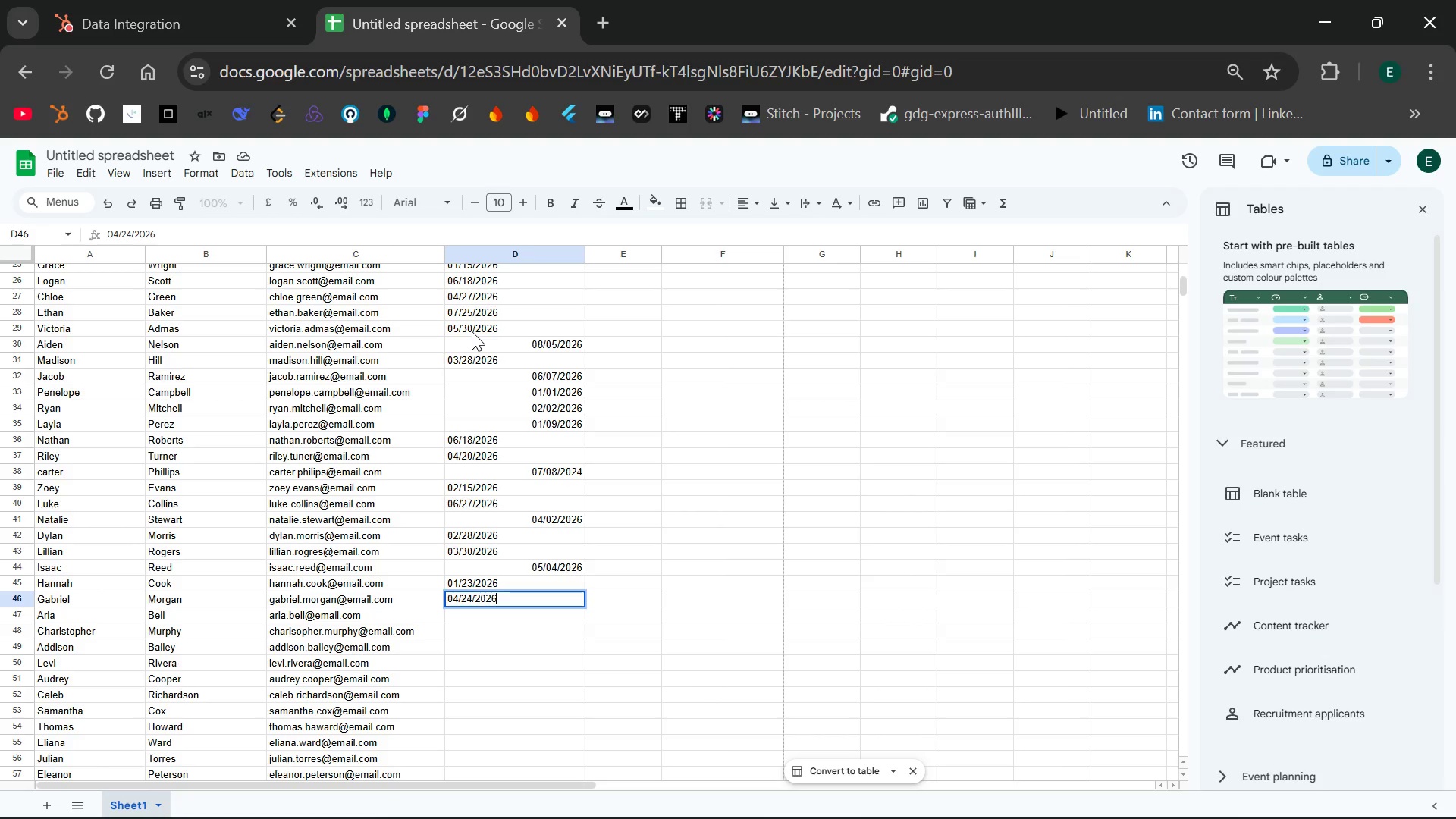 
key(Enter)
 